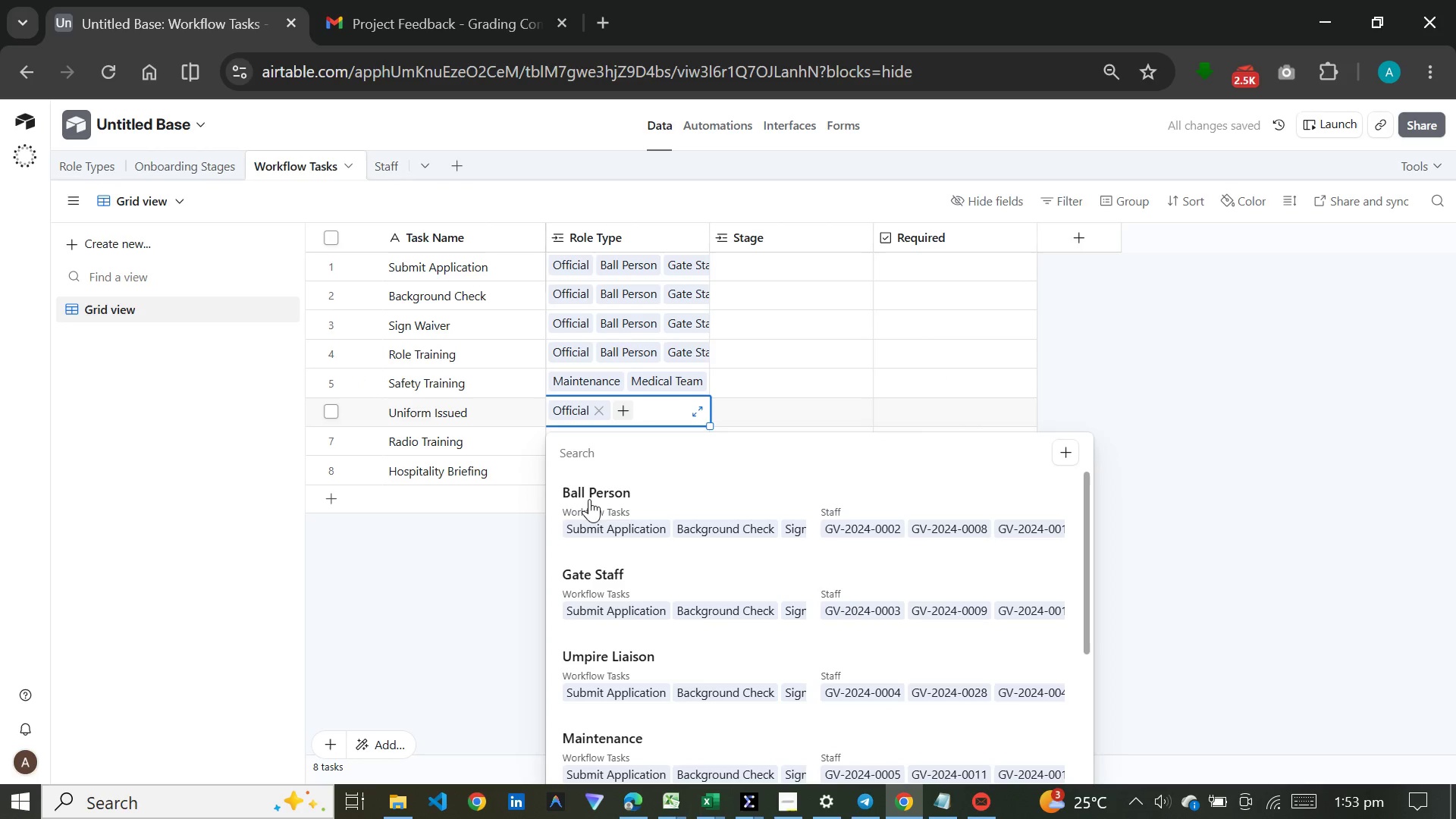 
left_click([589, 499])
 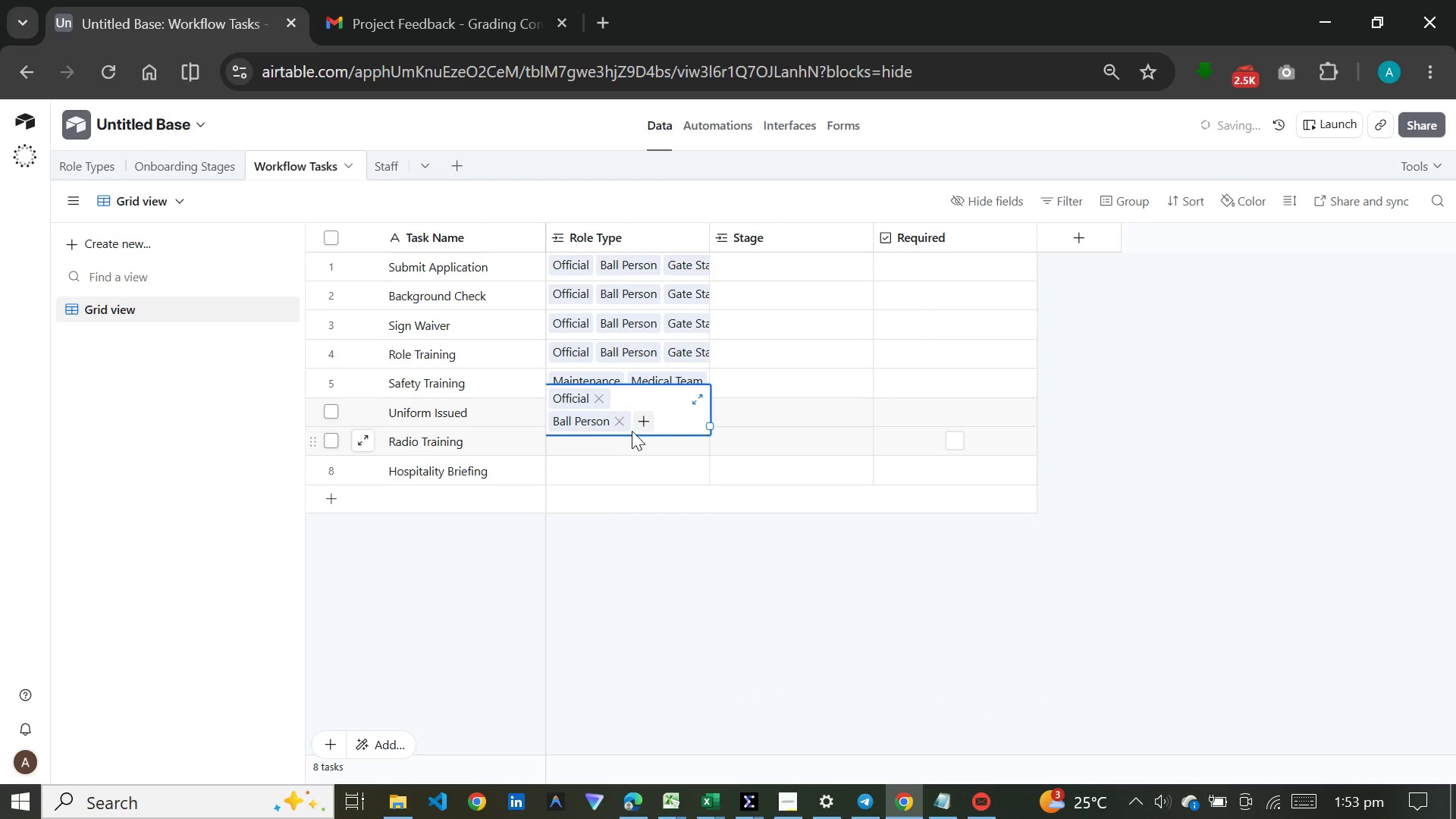 
left_click([648, 422])
 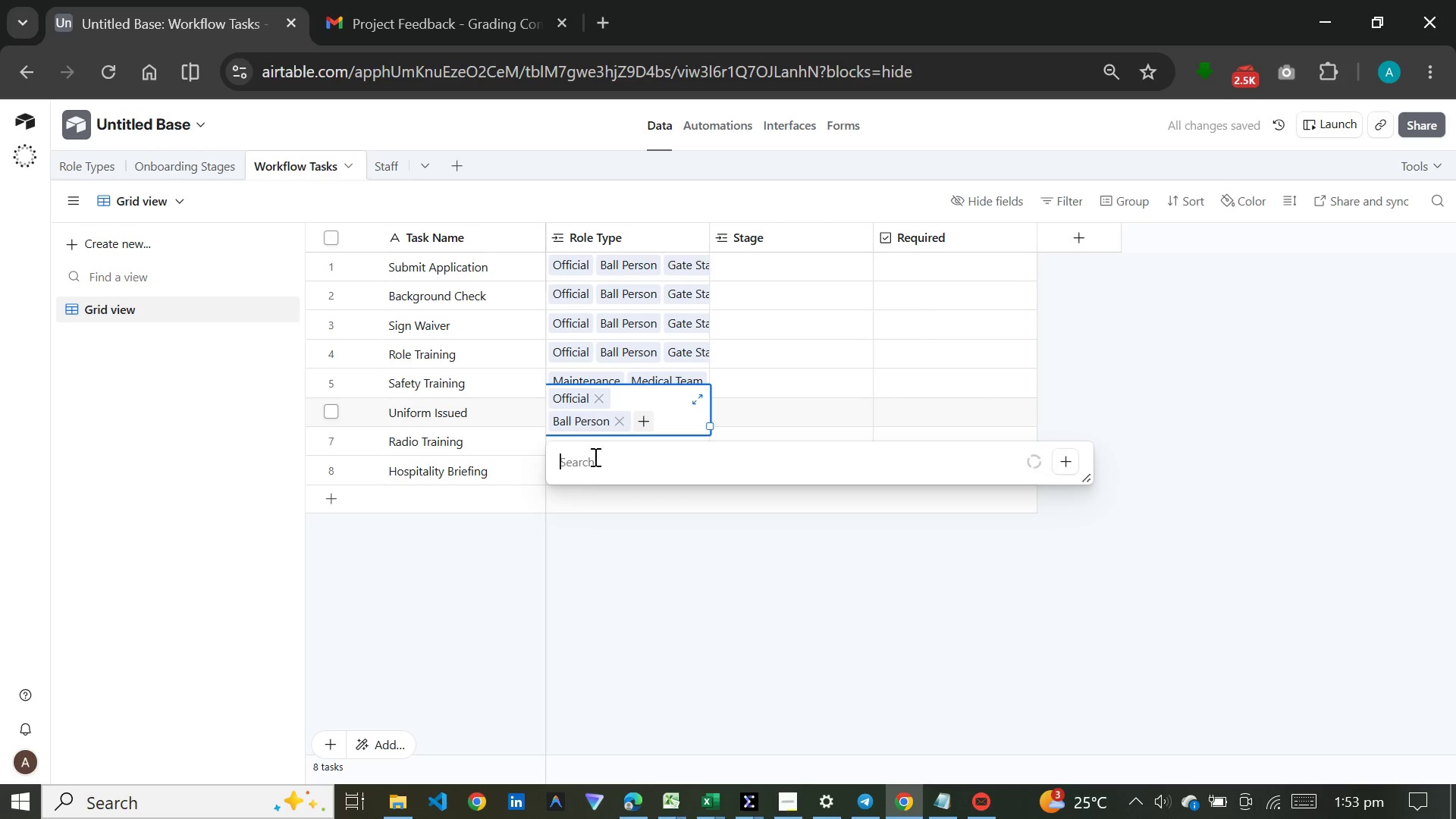 
mouse_move([586, 488])
 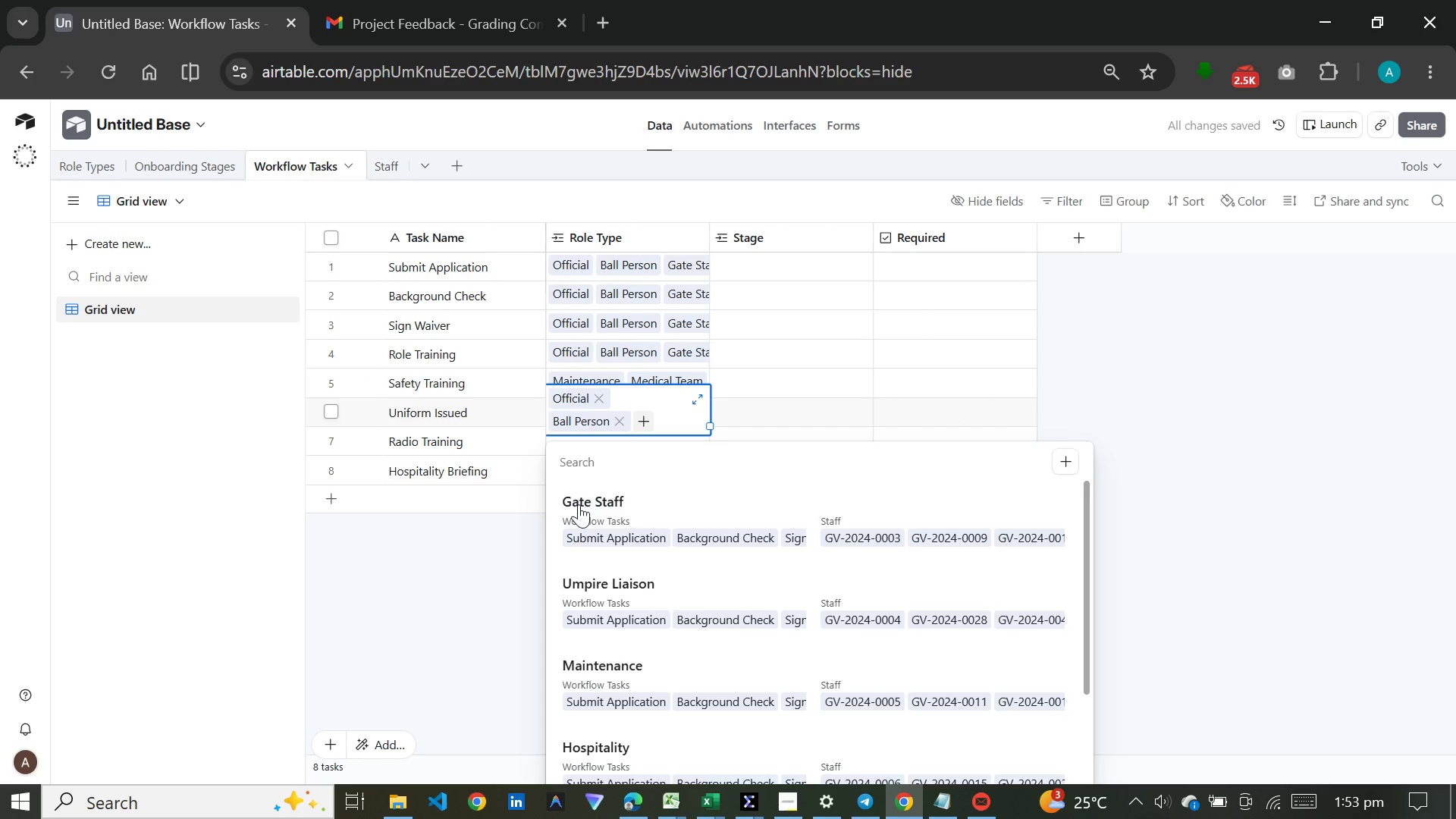 
left_click([579, 504])
 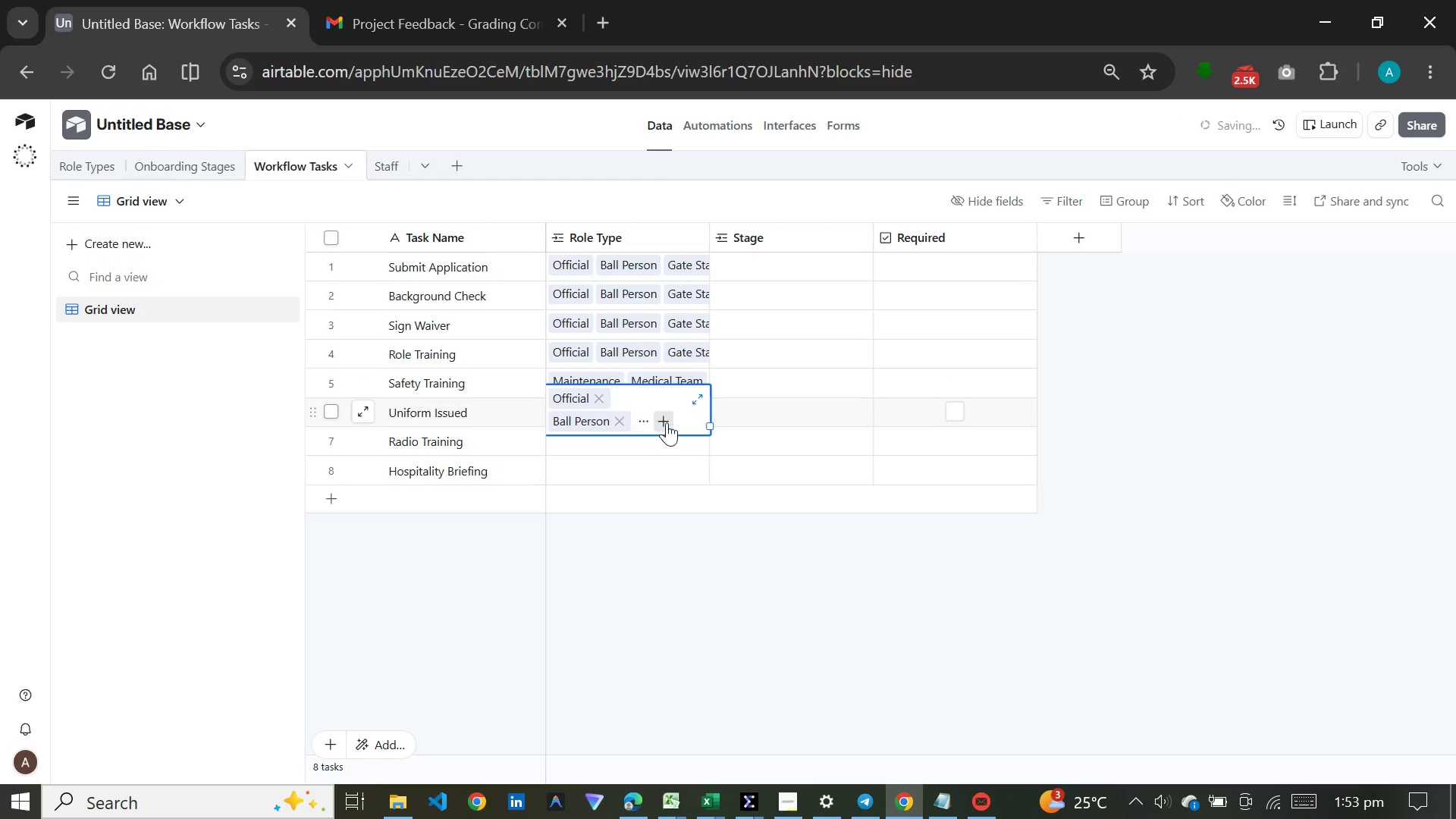 
left_click([668, 425])
 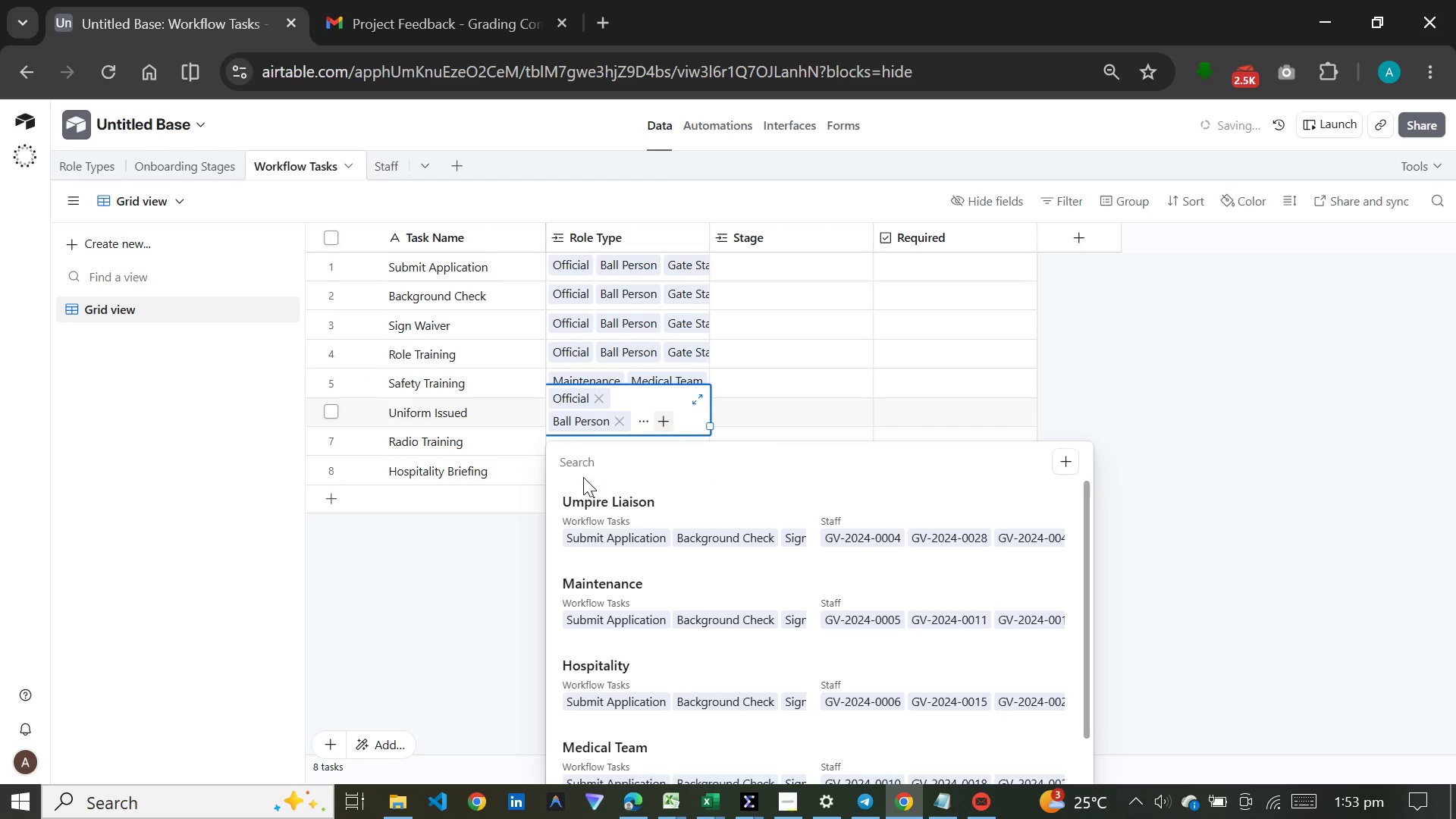 
left_click([579, 506])
 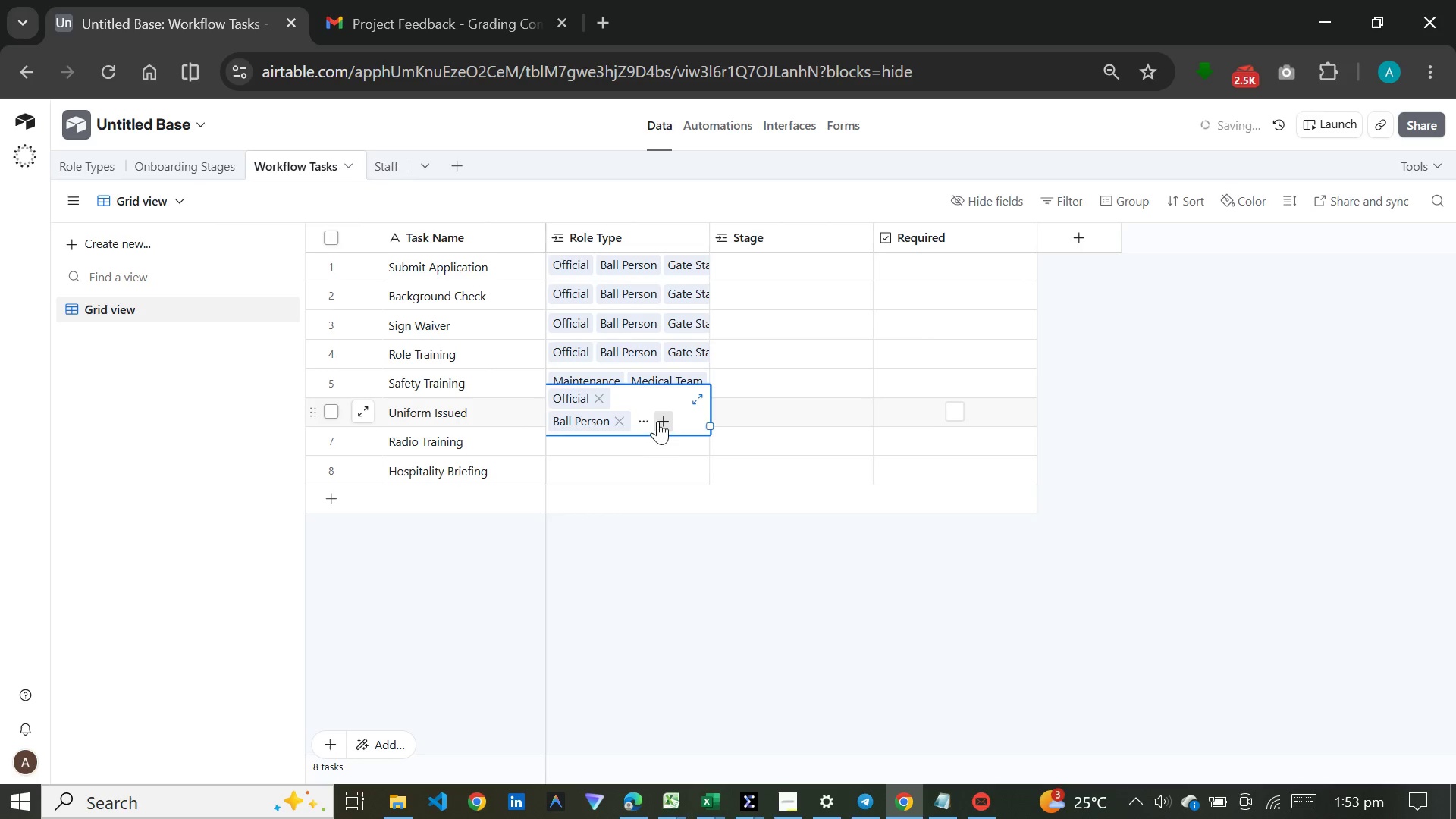 
left_click([663, 425])
 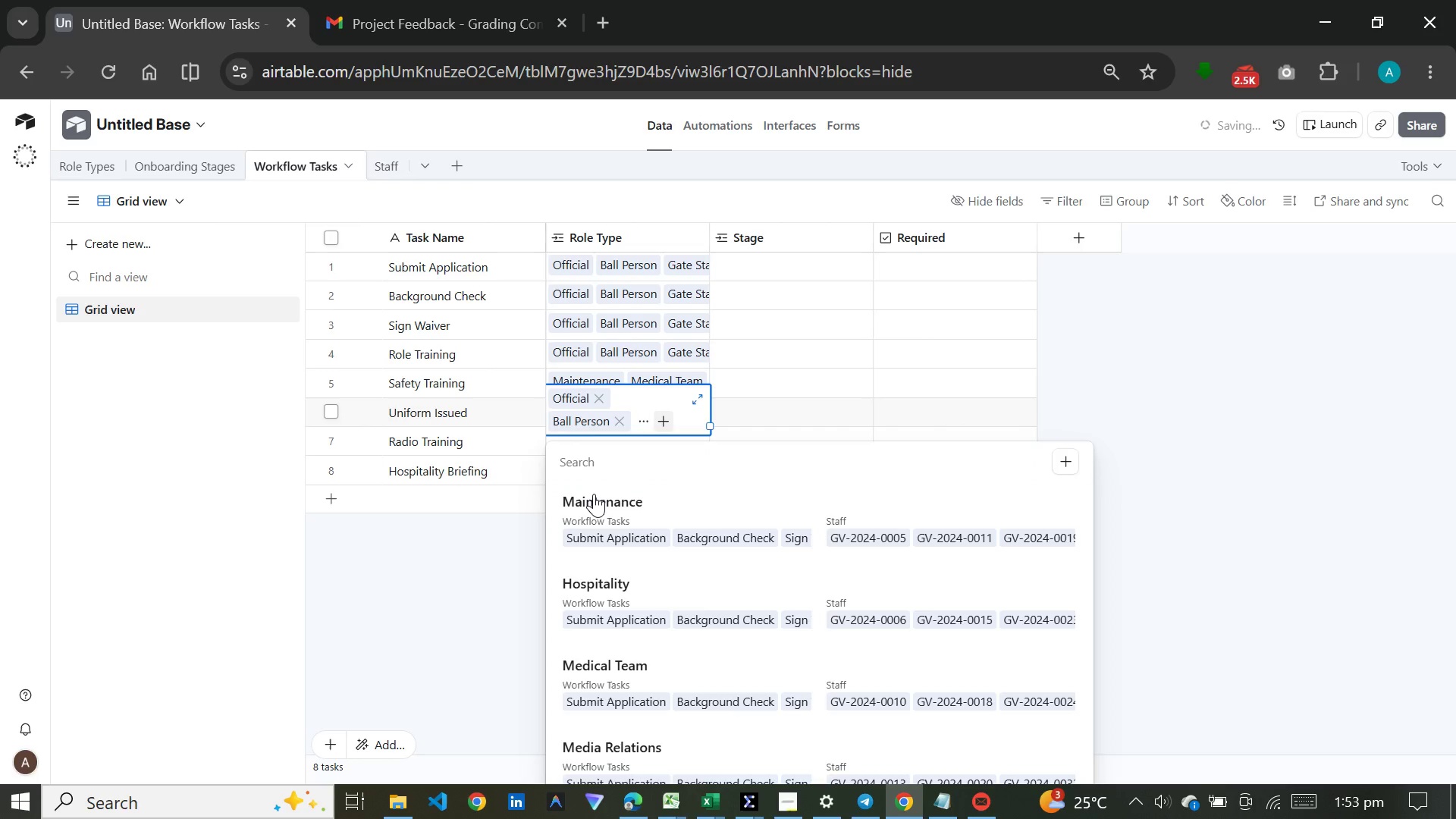 
left_click([592, 512])
 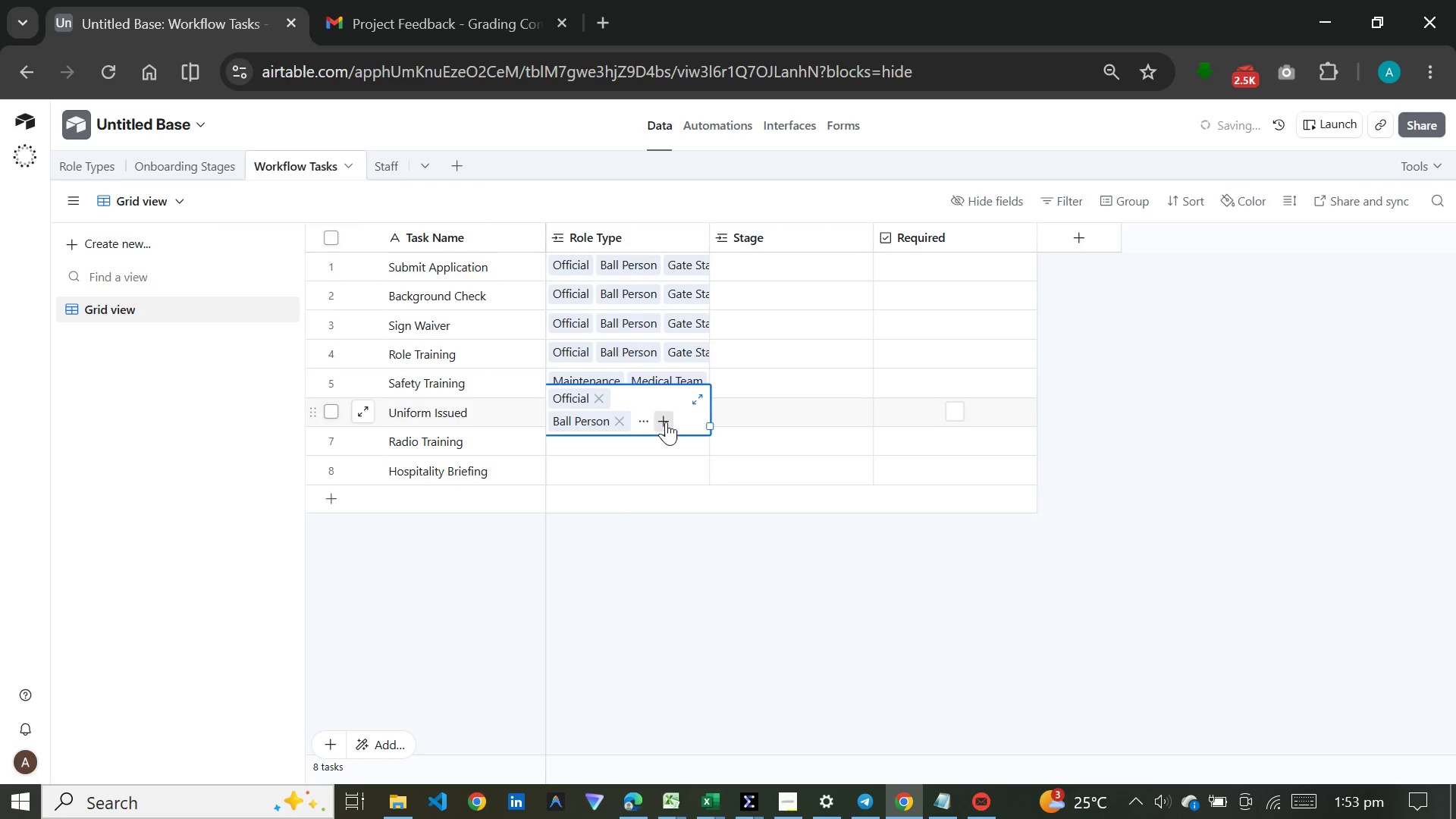 
left_click([666, 422])
 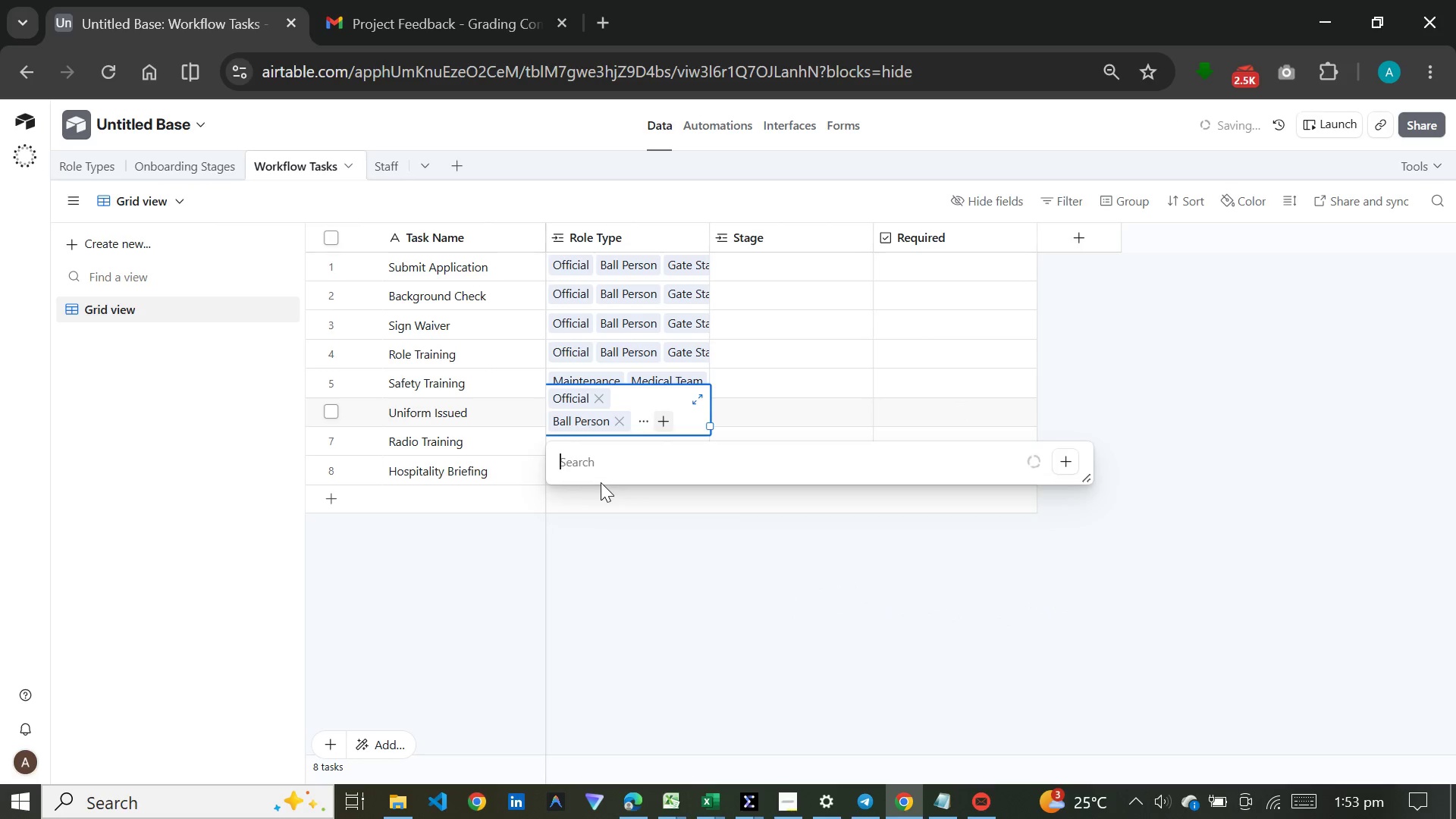 
left_click([601, 501])
 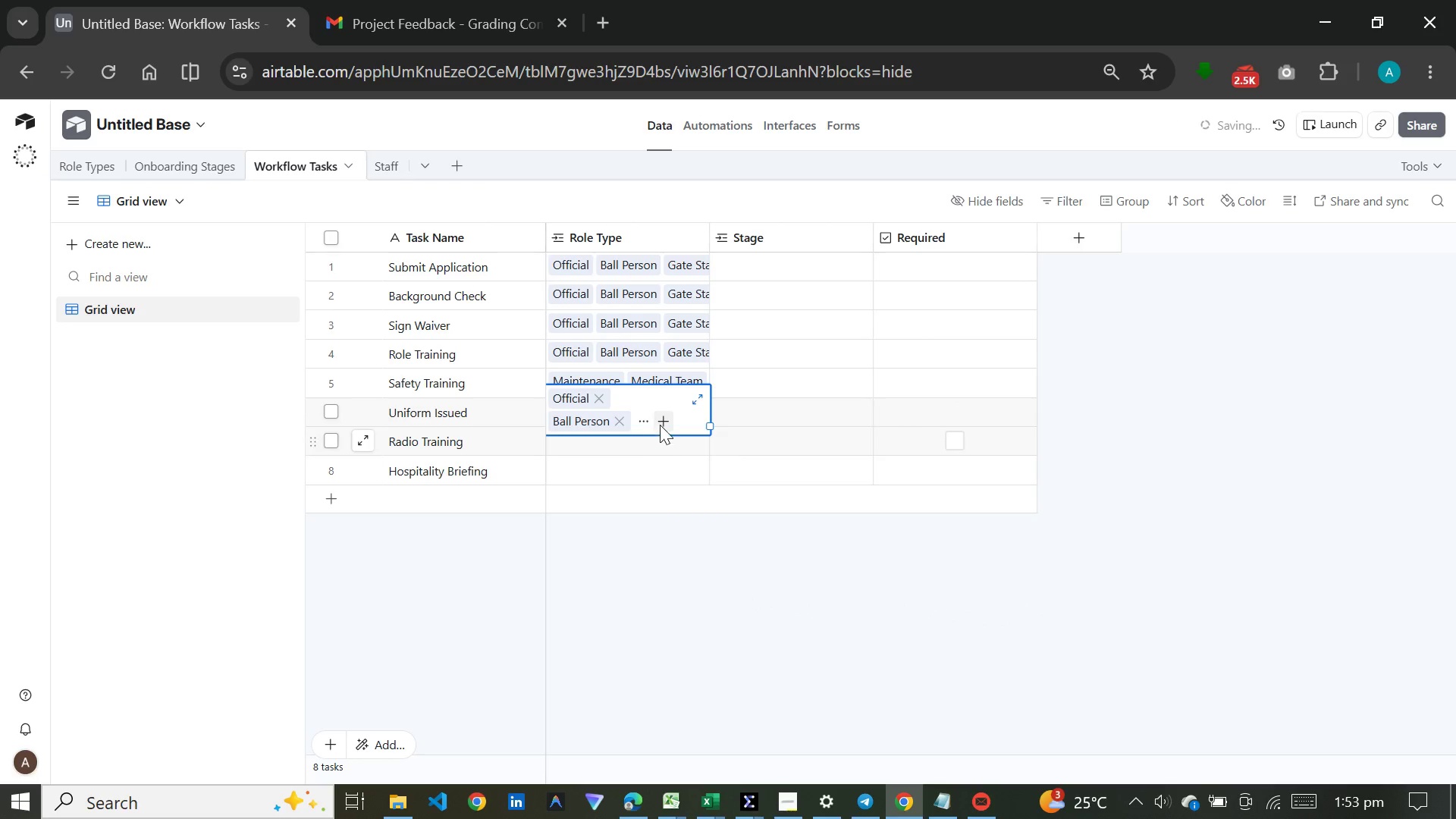 
left_click([661, 420])
 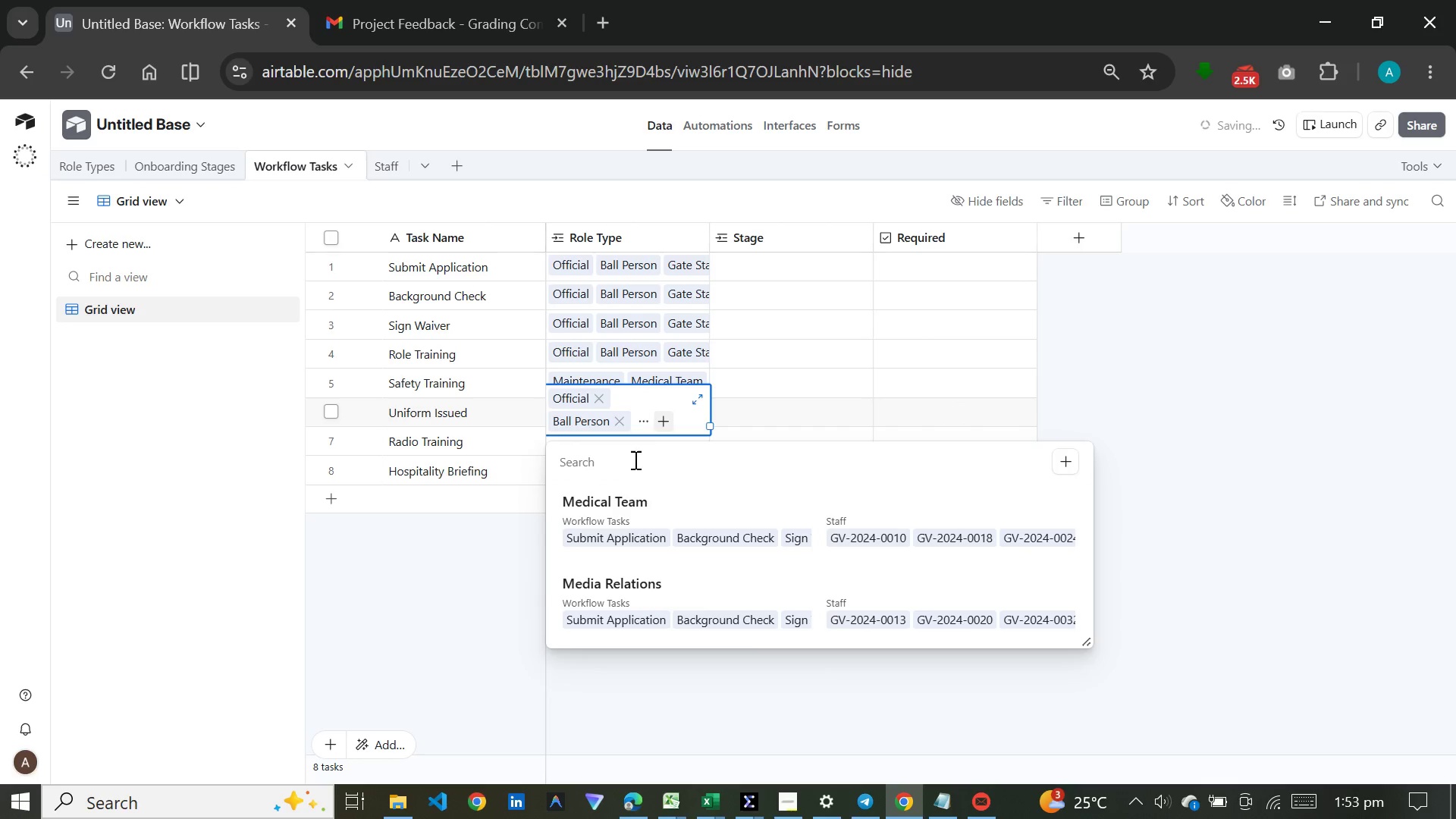 
left_click([602, 522])
 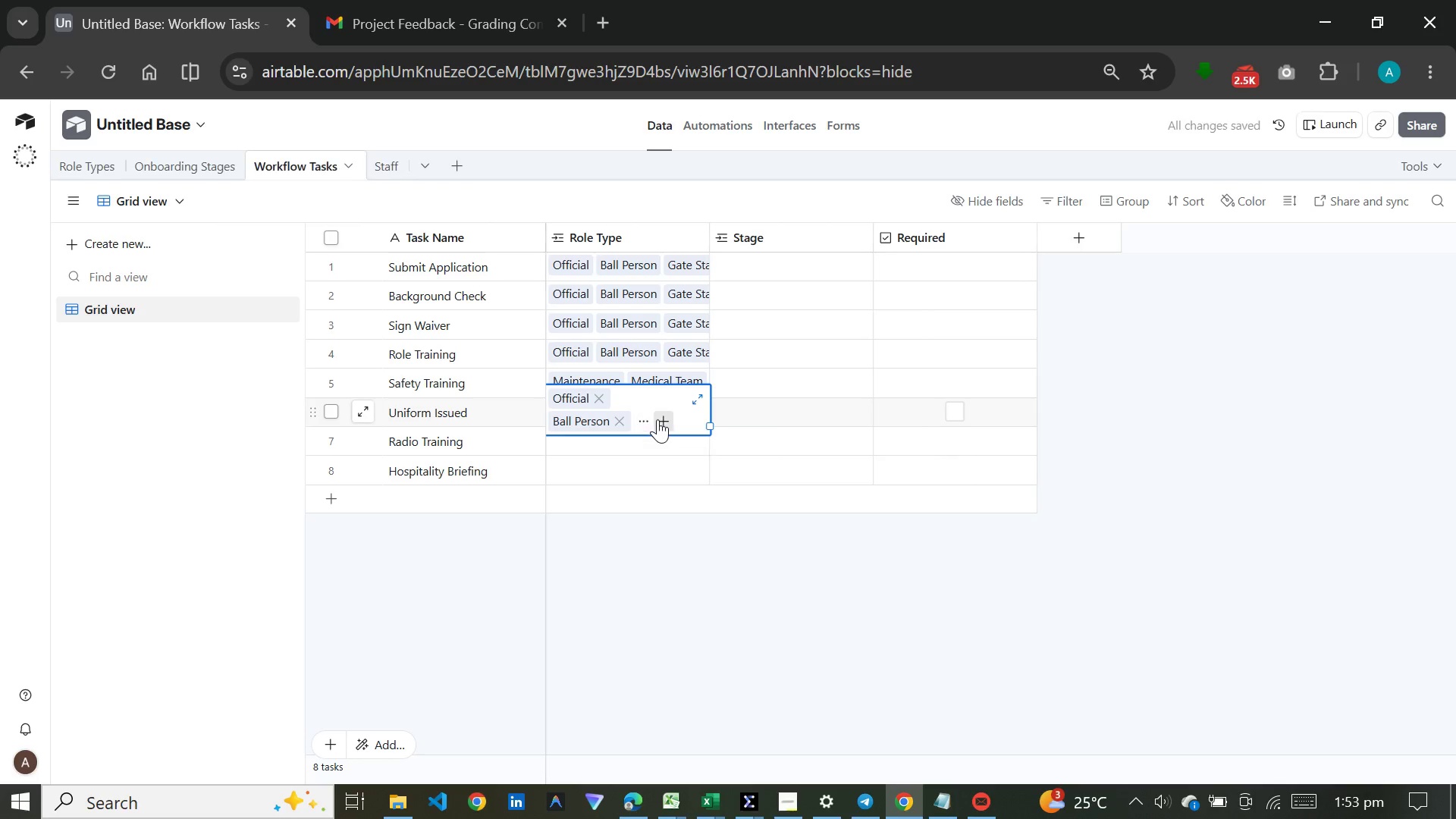 
left_click([659, 420])
 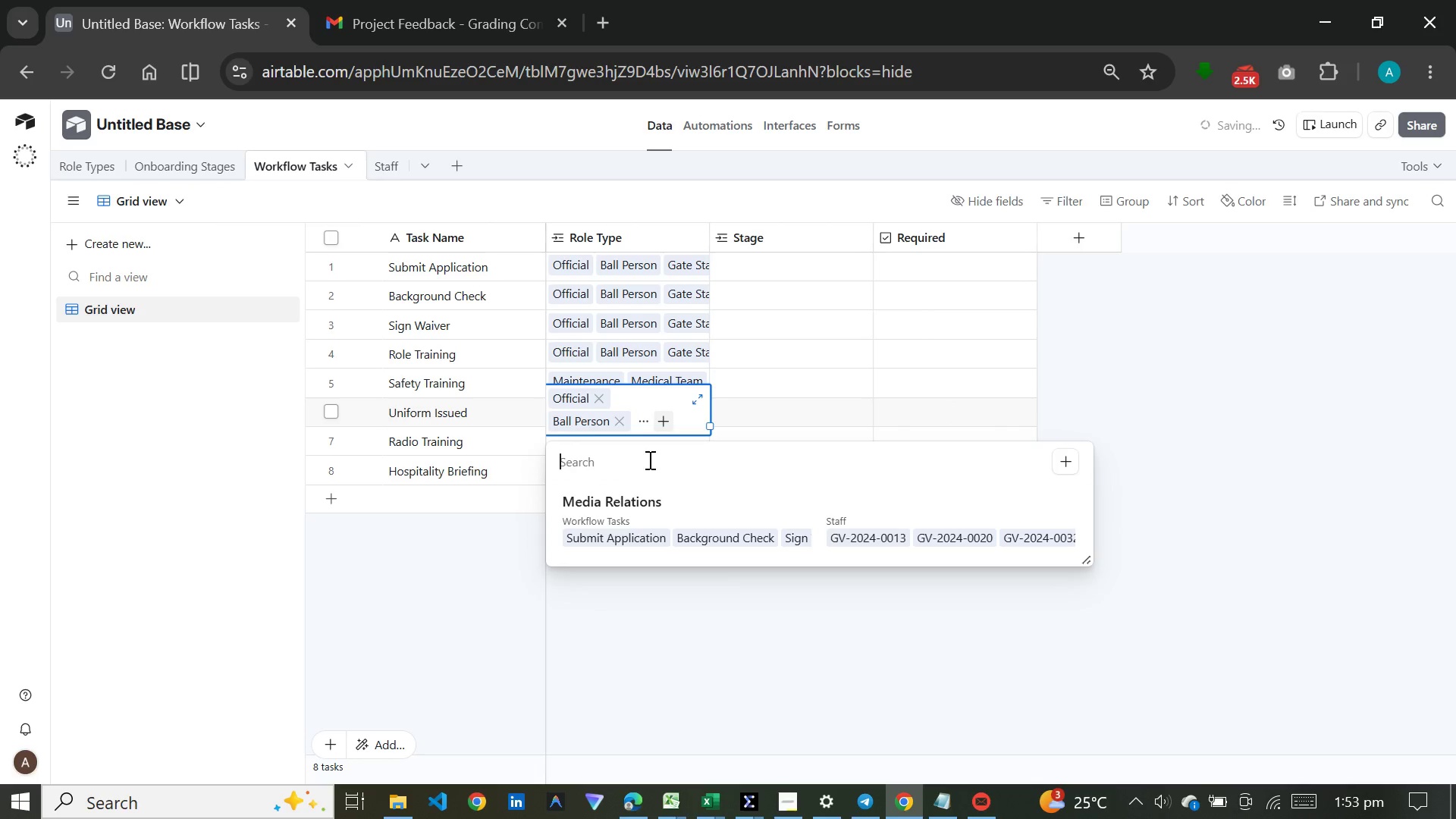 
left_click([619, 506])
 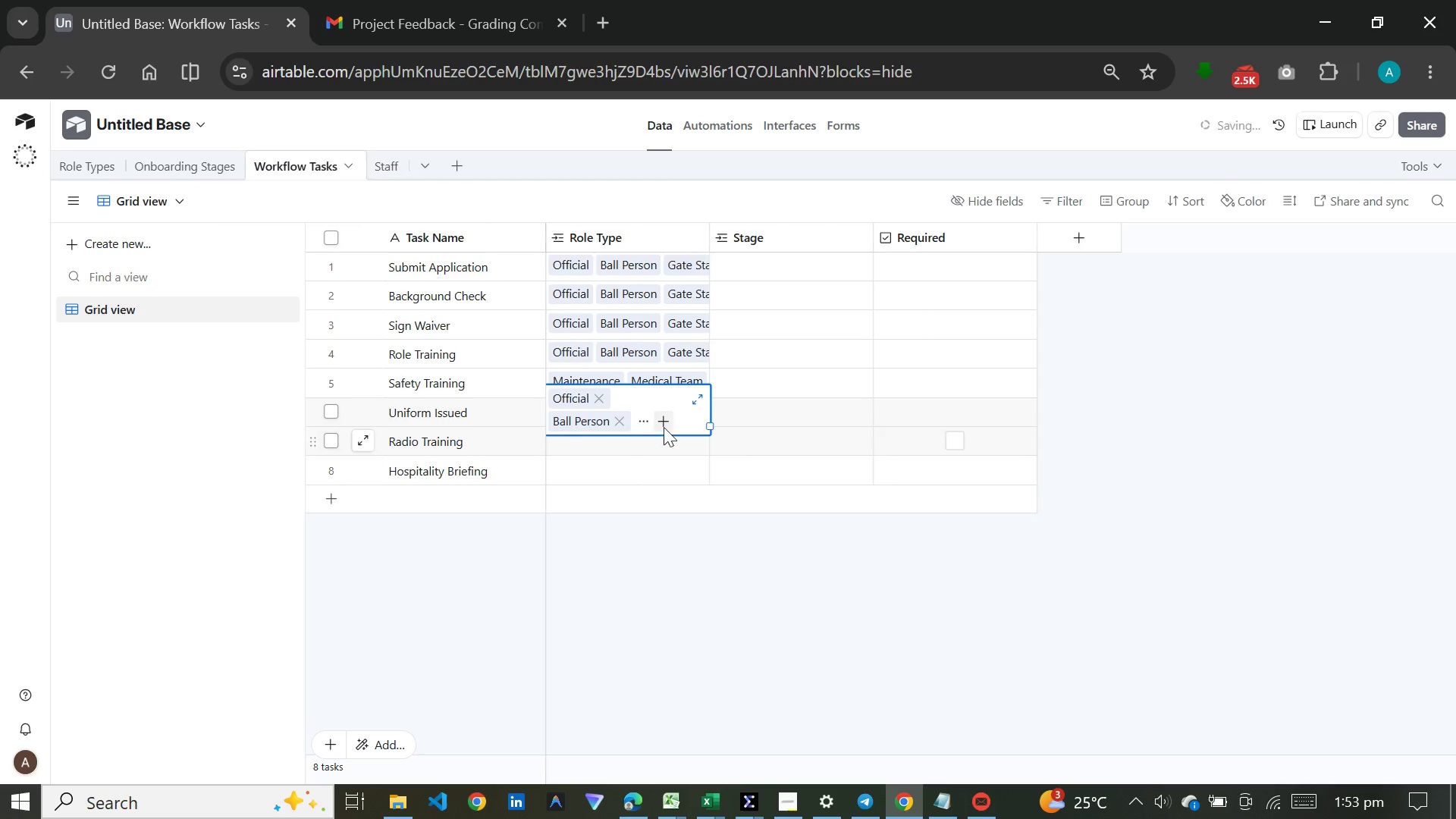 
left_click([669, 422])
 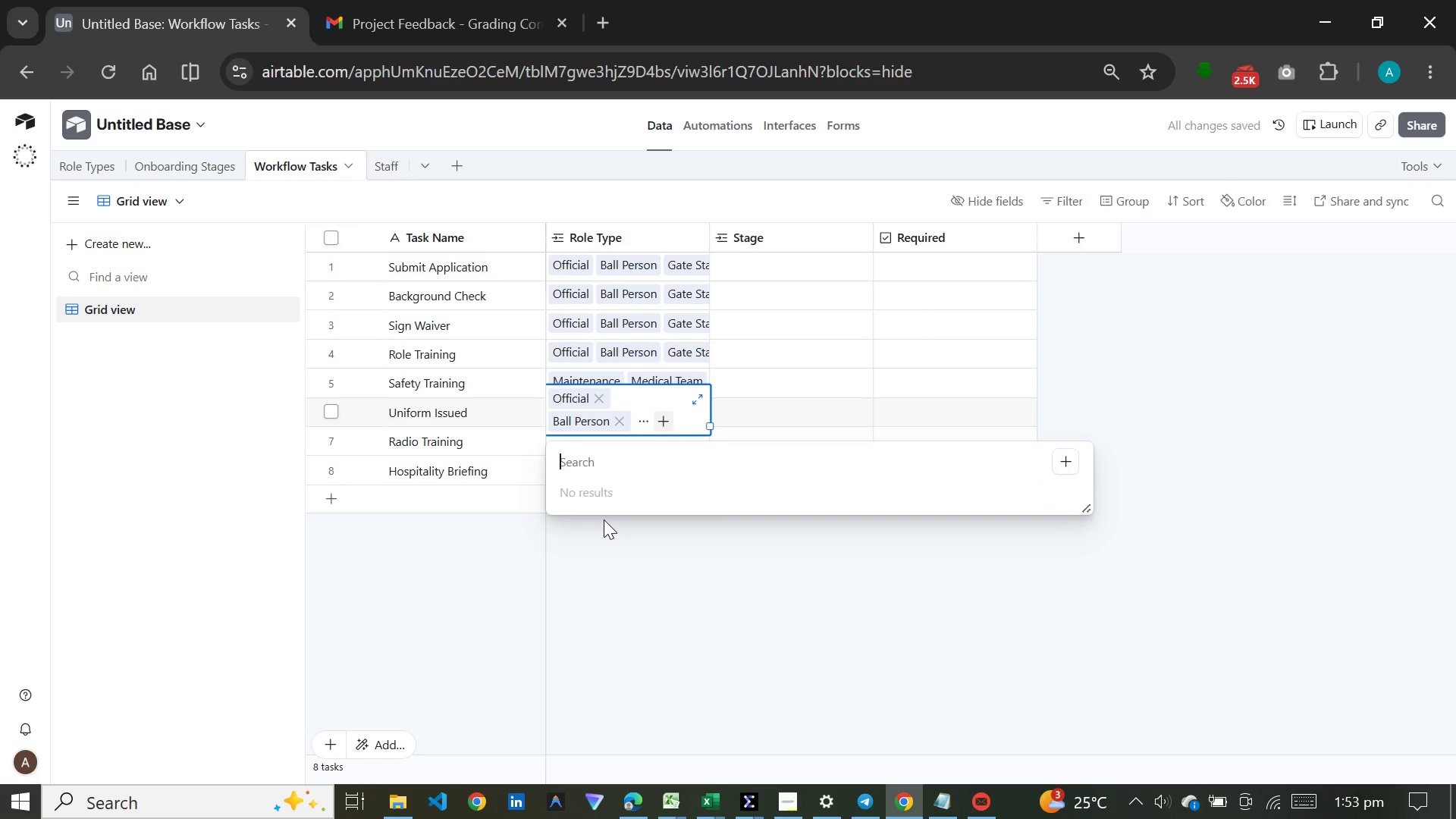 
left_click([604, 554])
 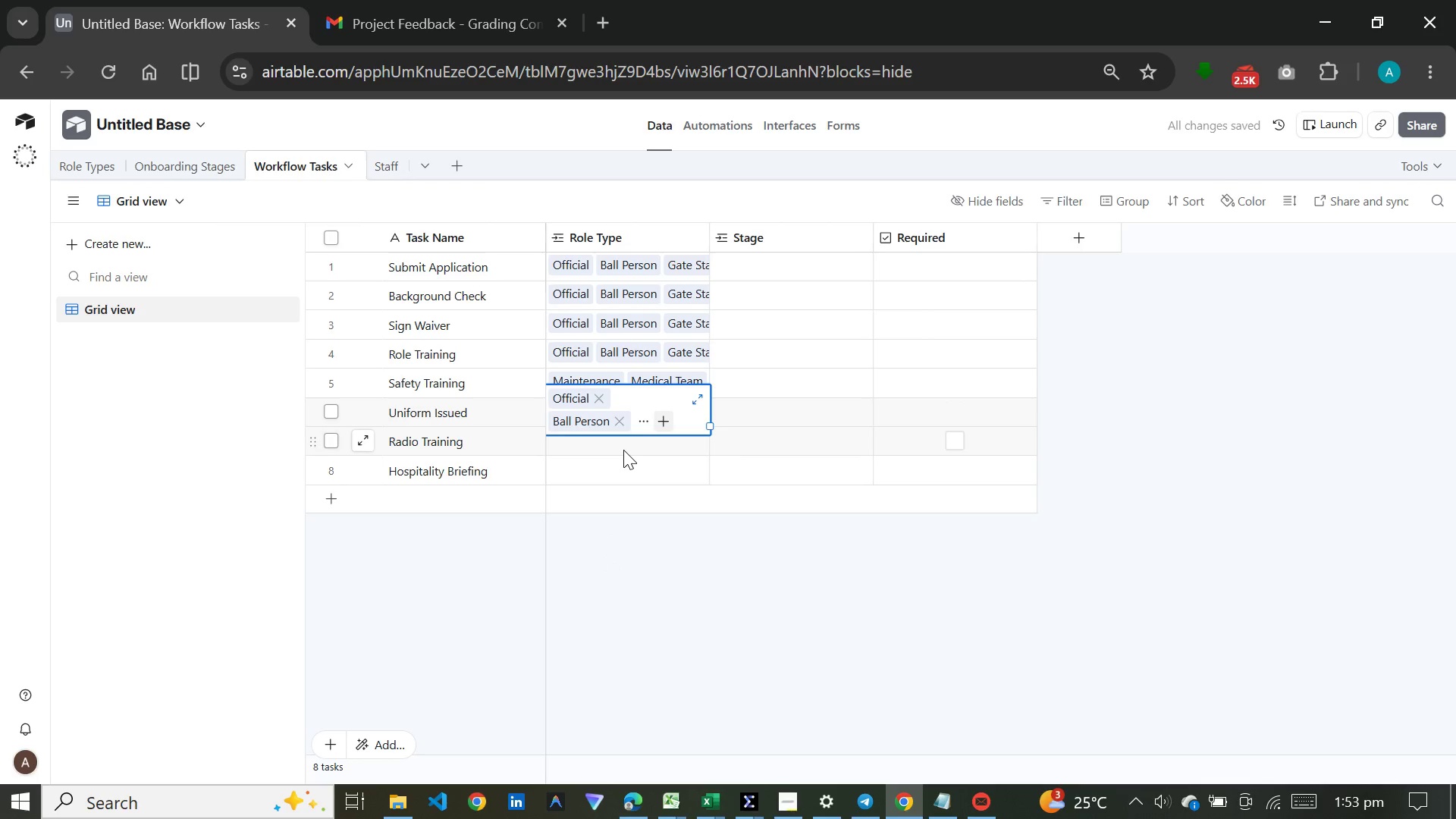 
left_click([623, 450])
 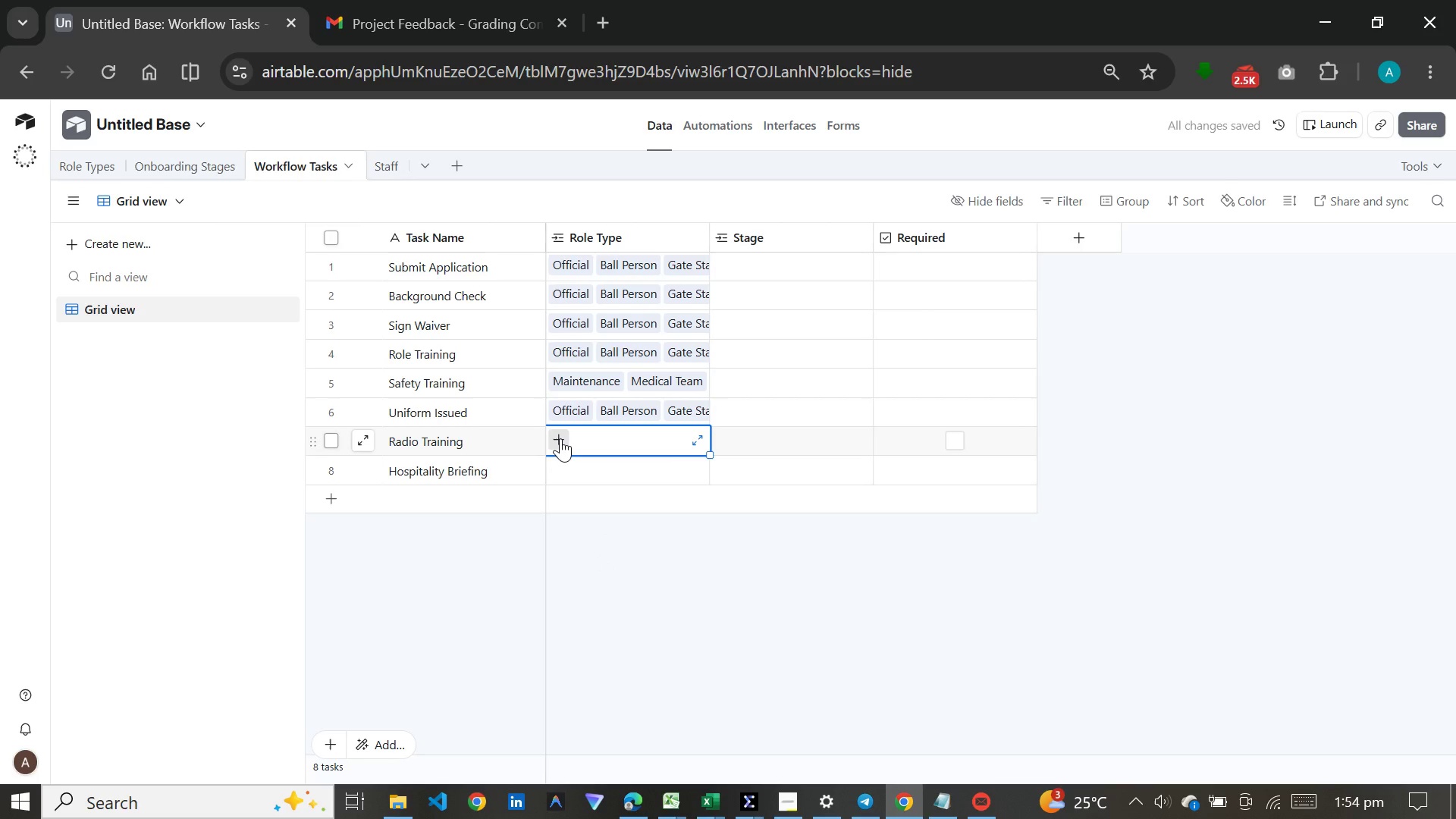 
left_click([560, 438])
 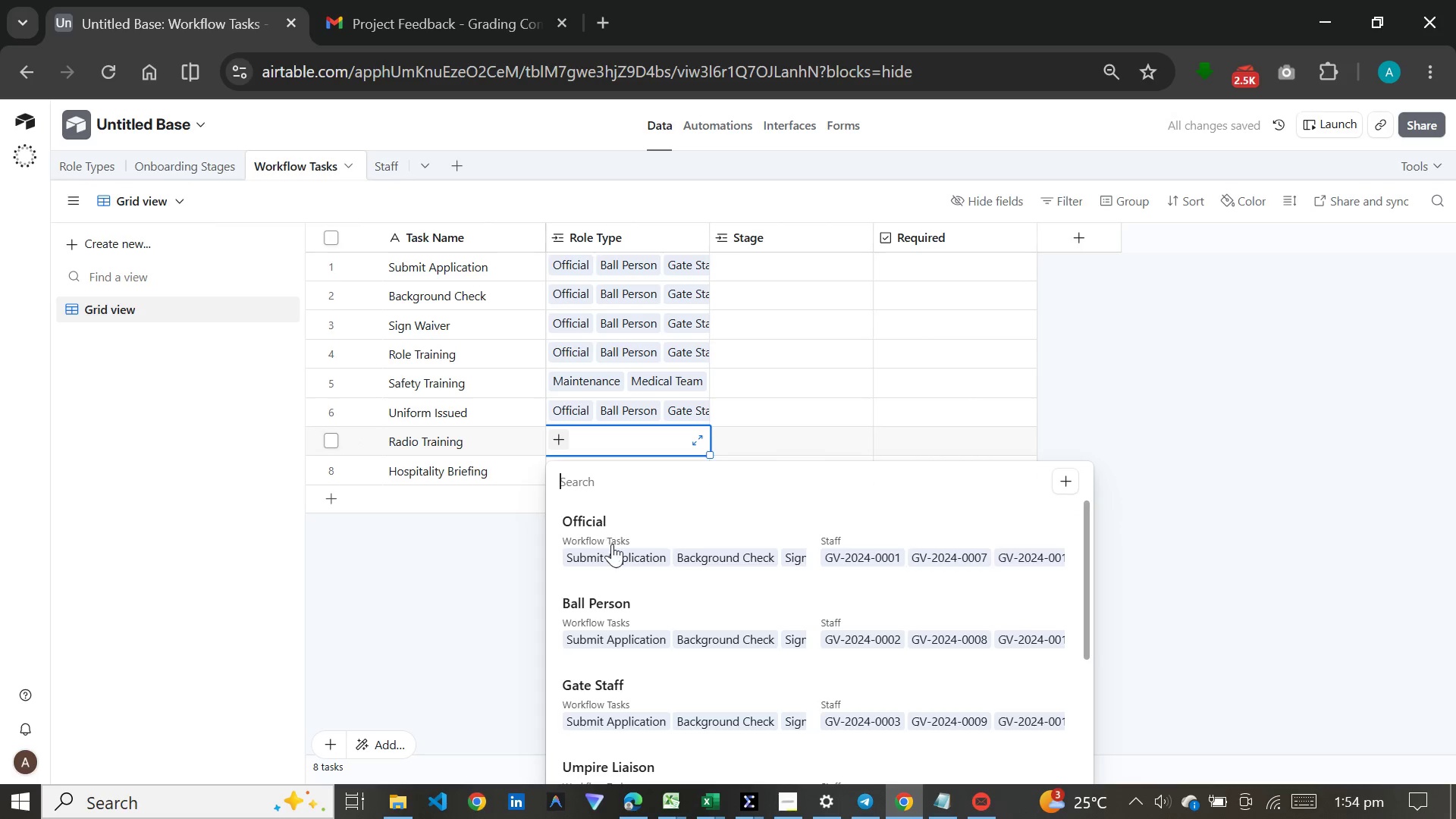 
scroll: coordinate [628, 604], scroll_direction: down, amount: 4.0
 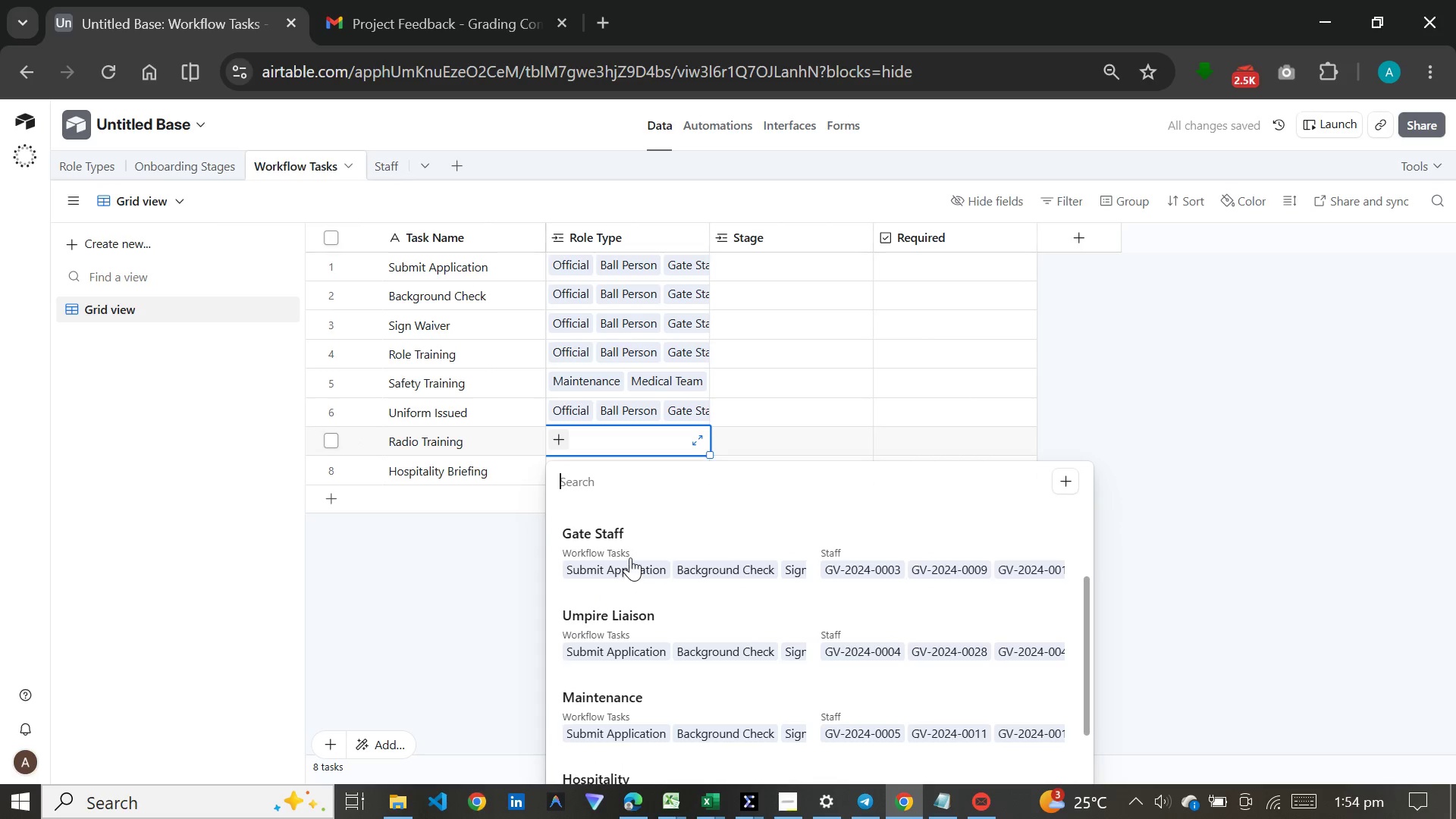 
left_click([630, 554])
 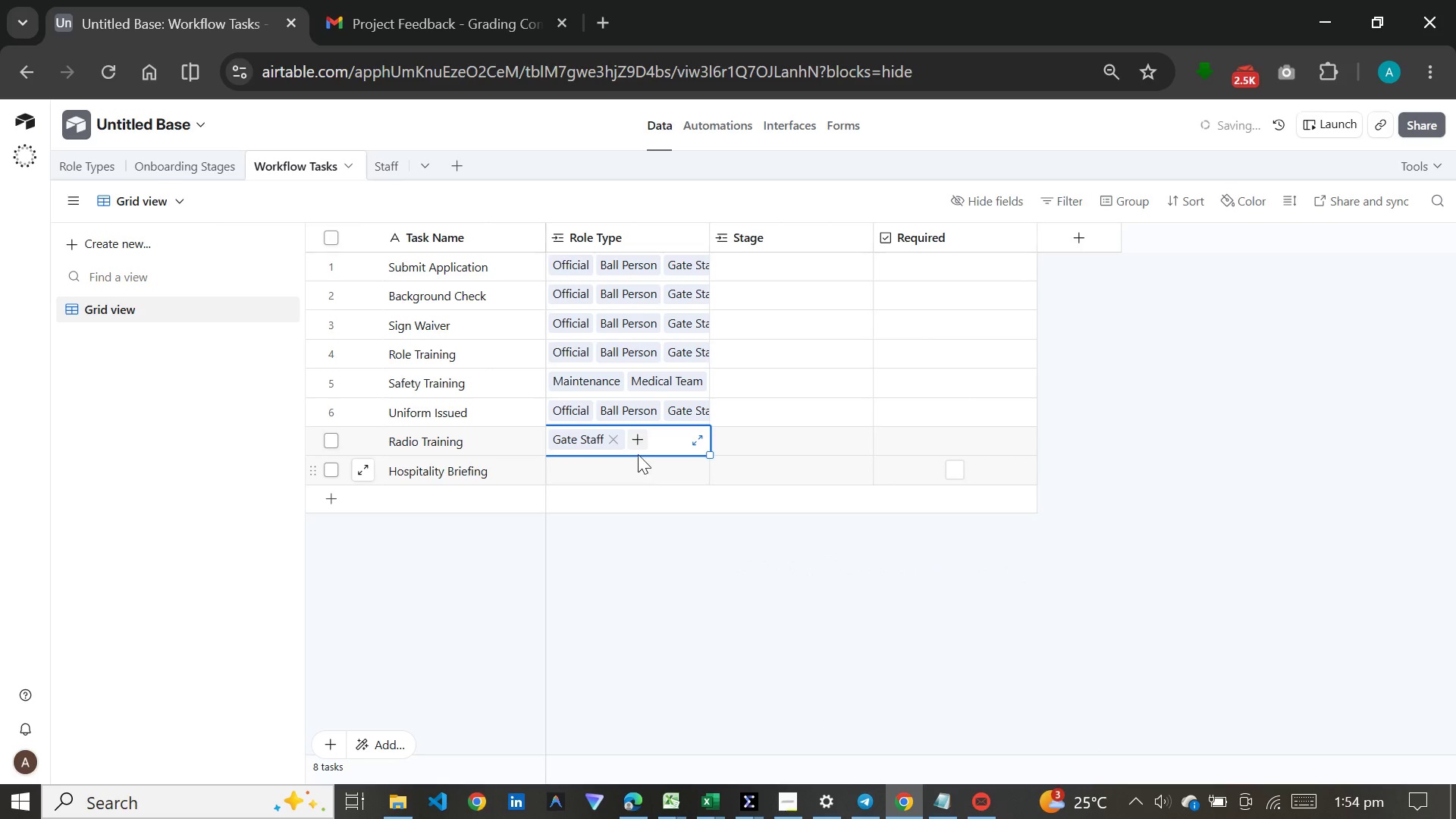 
left_click([638, 437])
 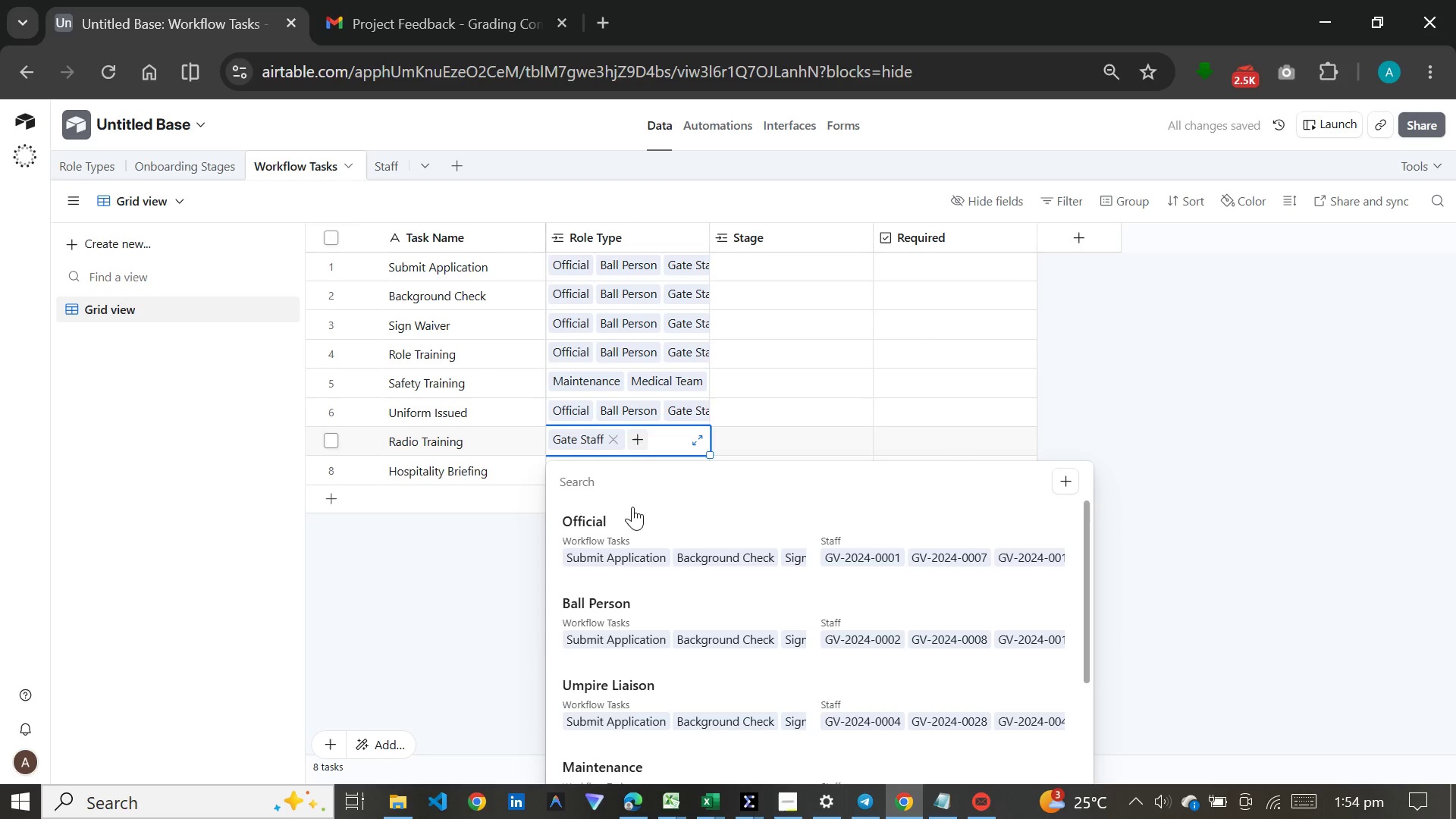 
scroll: coordinate [632, 556], scroll_direction: down, amount: 4.0
 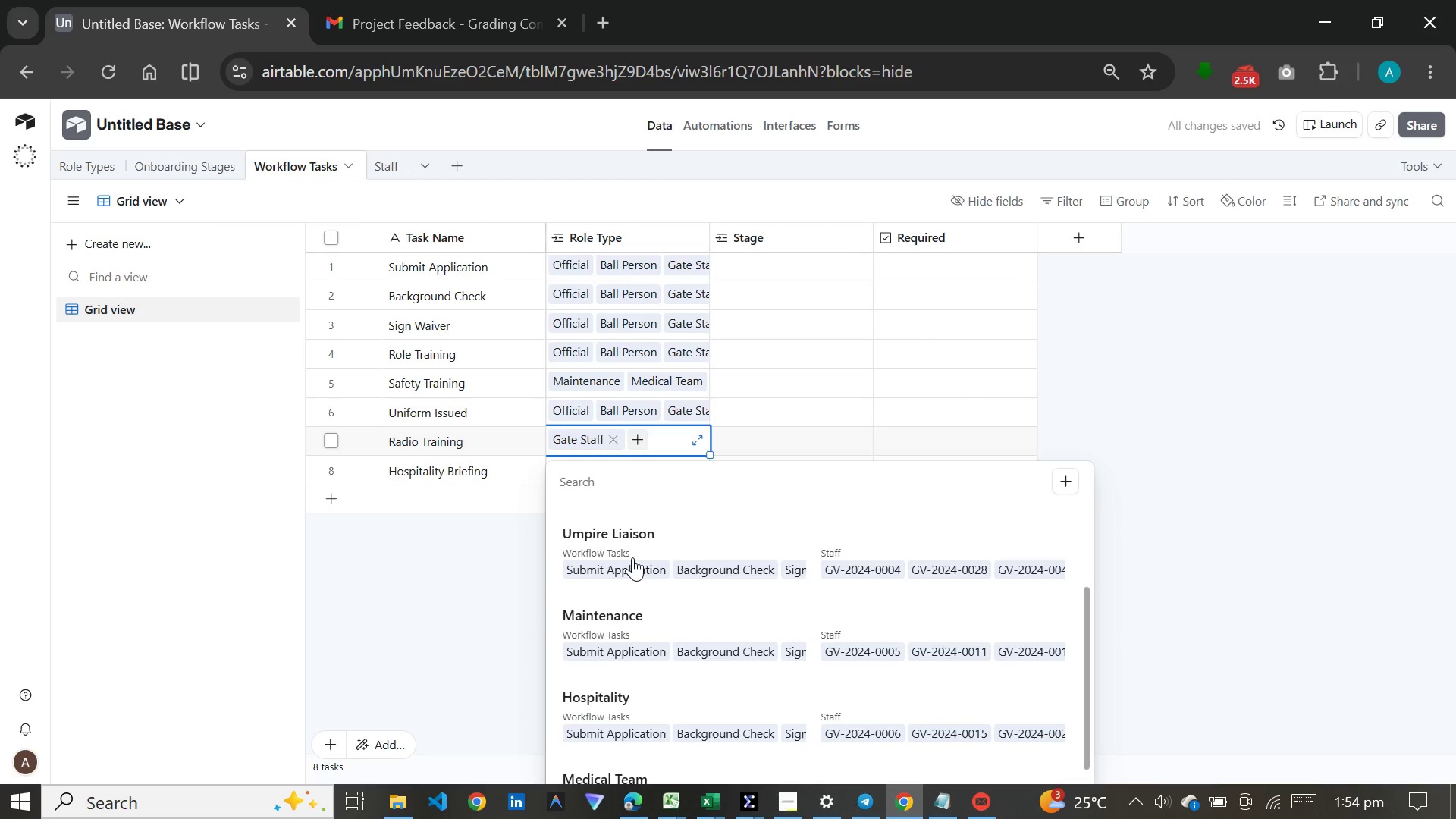 
left_click([632, 557])
 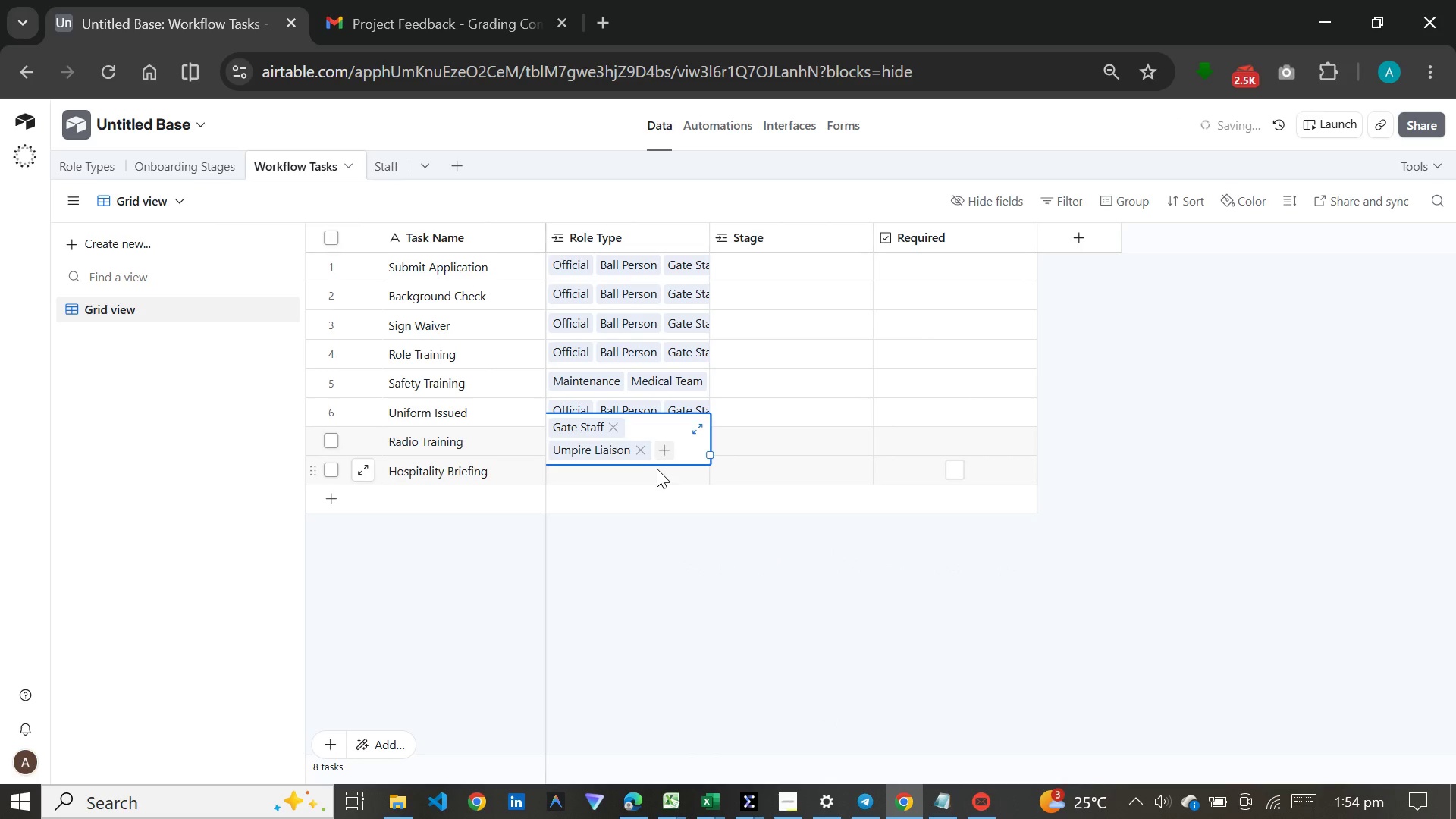 
left_click([654, 469])
 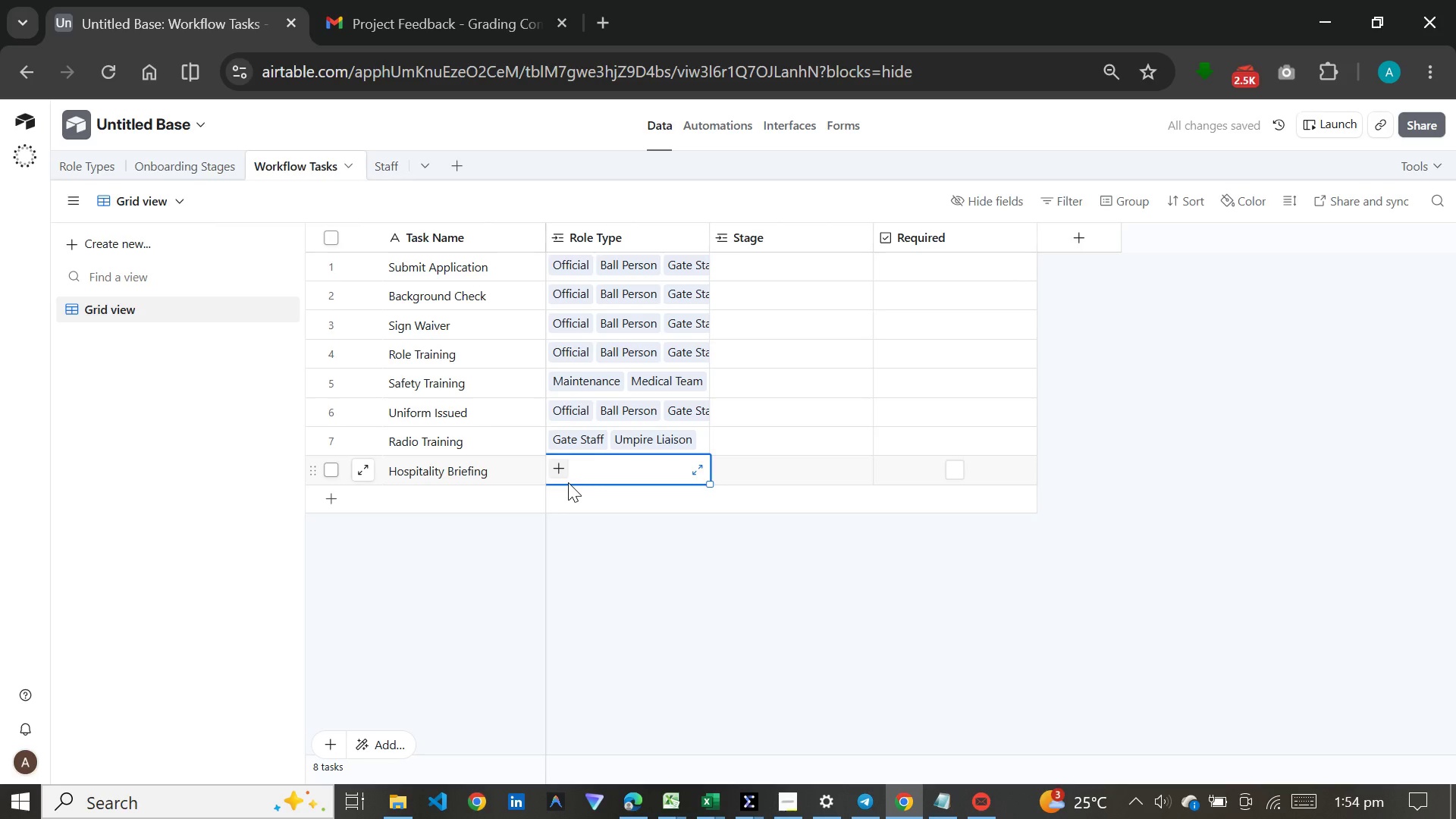 
left_click([564, 475])
 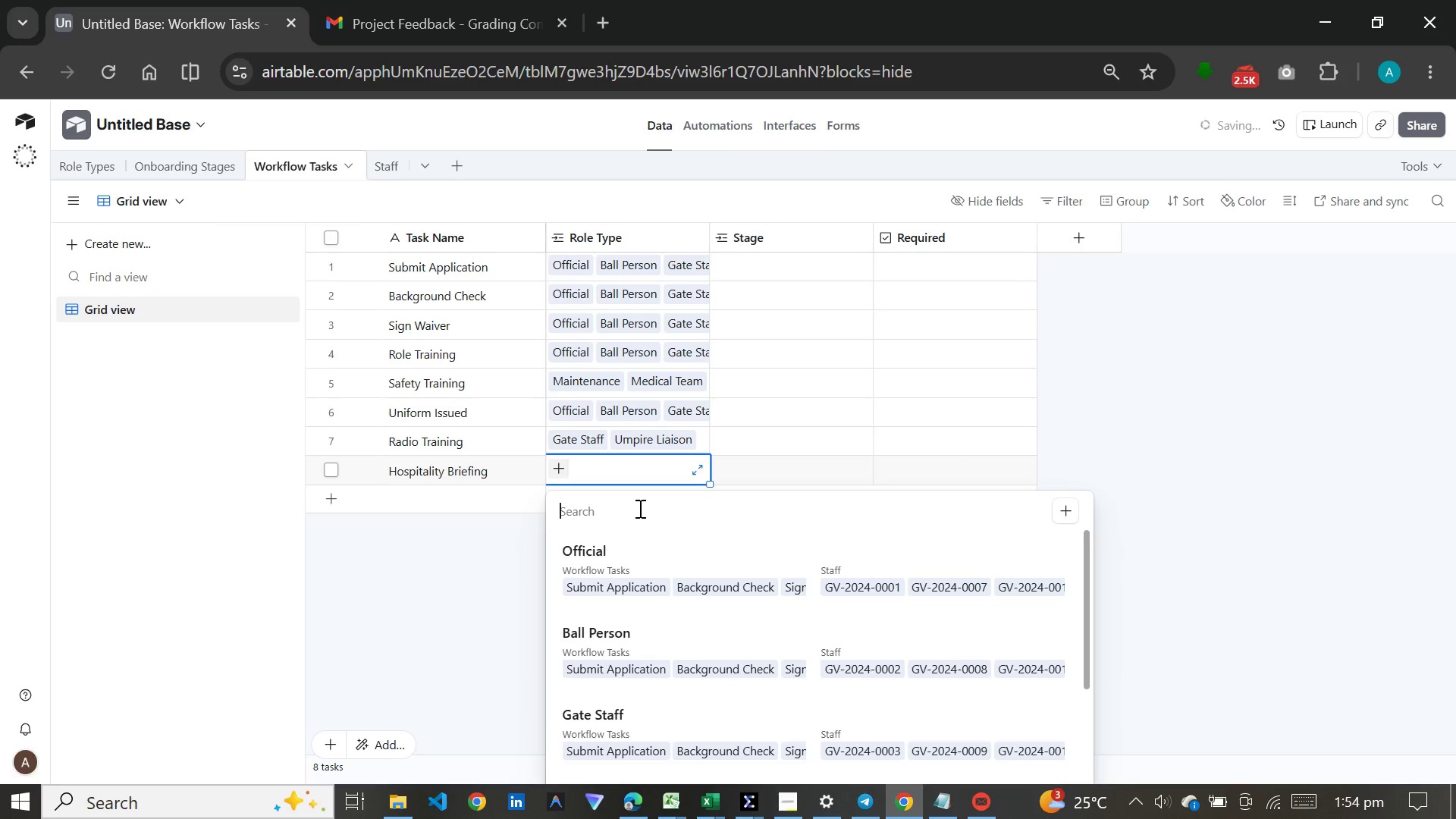 
scroll: coordinate [648, 630], scroll_direction: down, amount: 11.0
 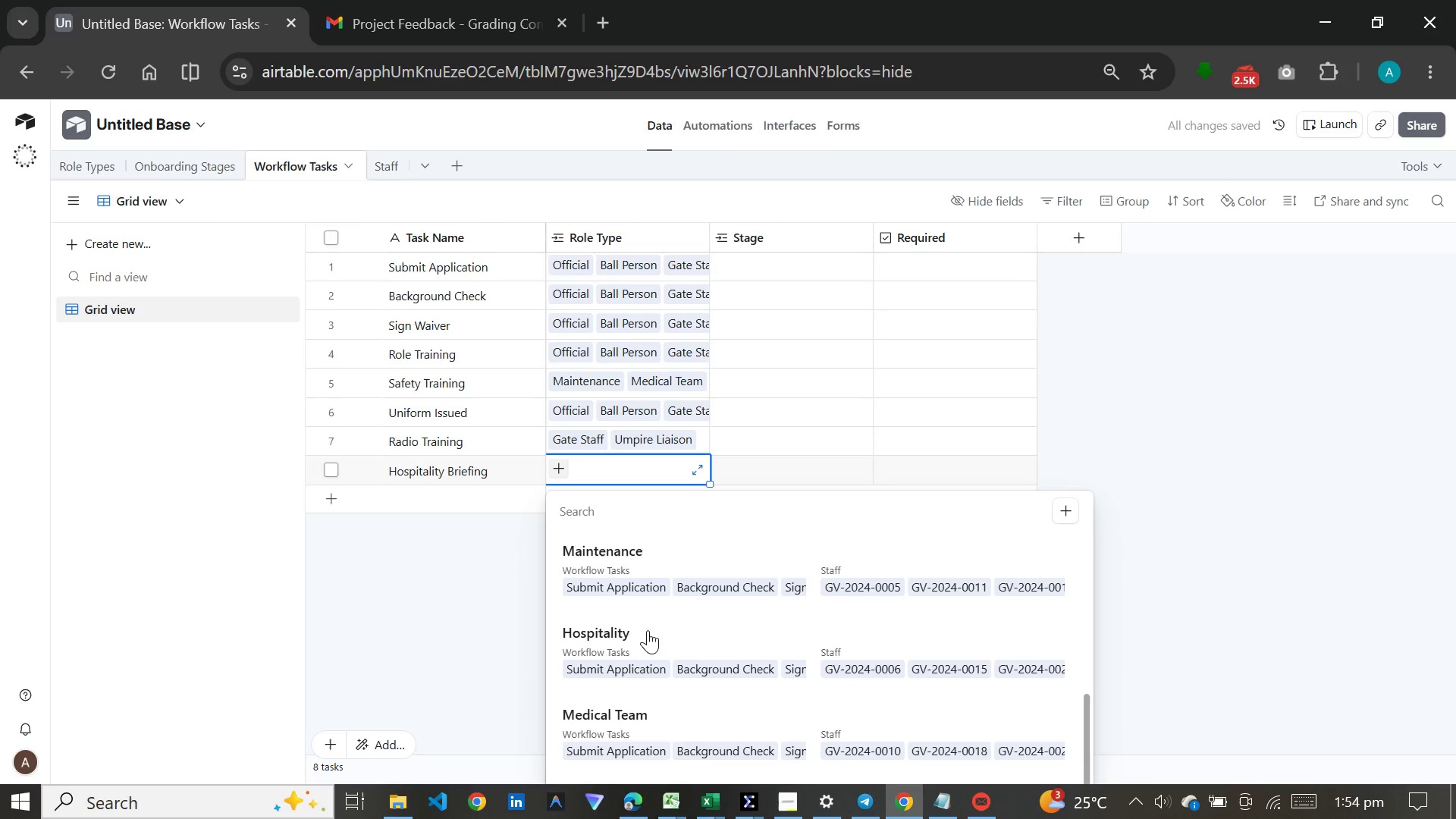 
left_click([648, 630])
 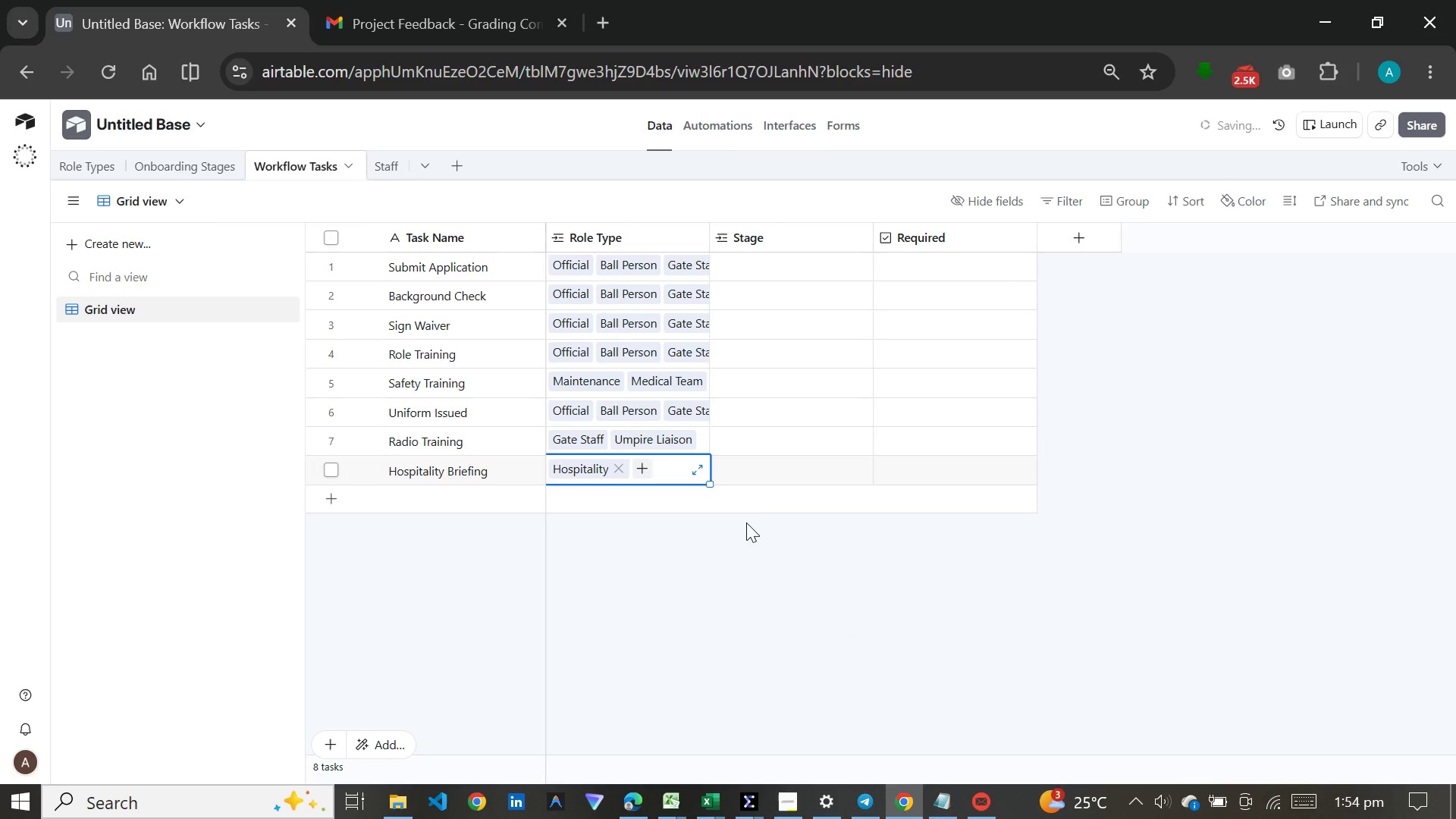 
left_click([757, 500])
 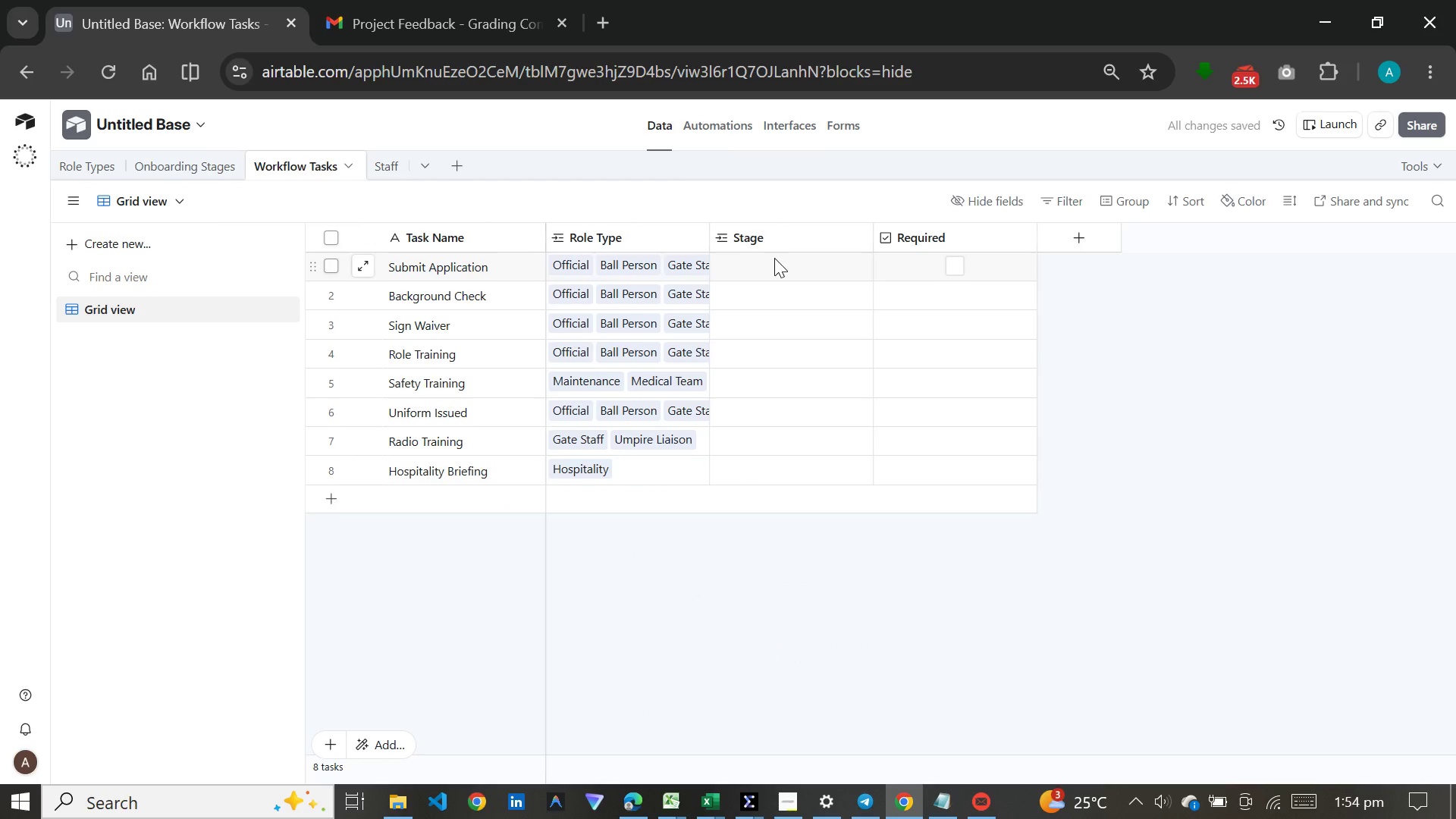 
wait(8.01)
 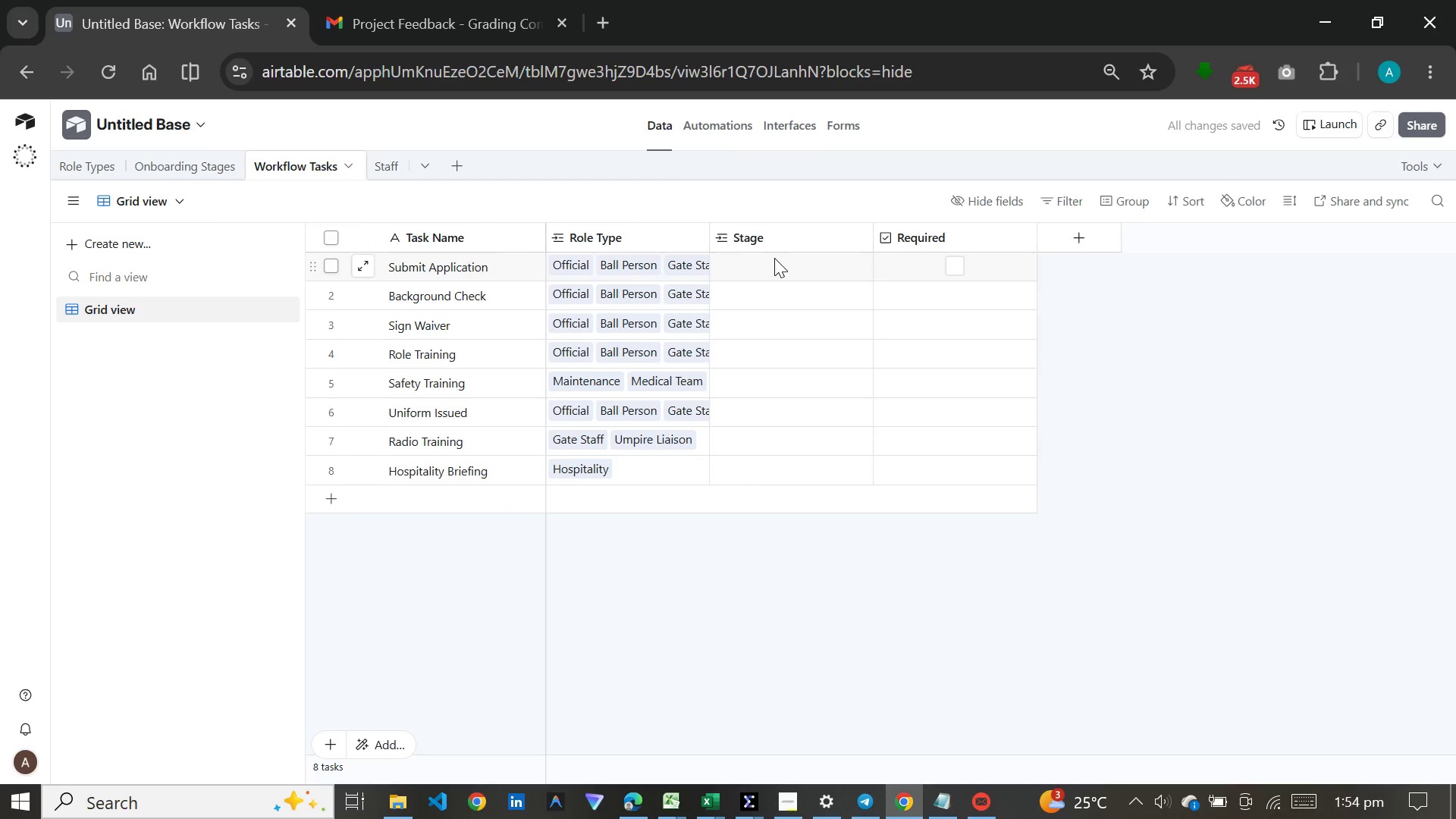 
left_click([730, 263])
 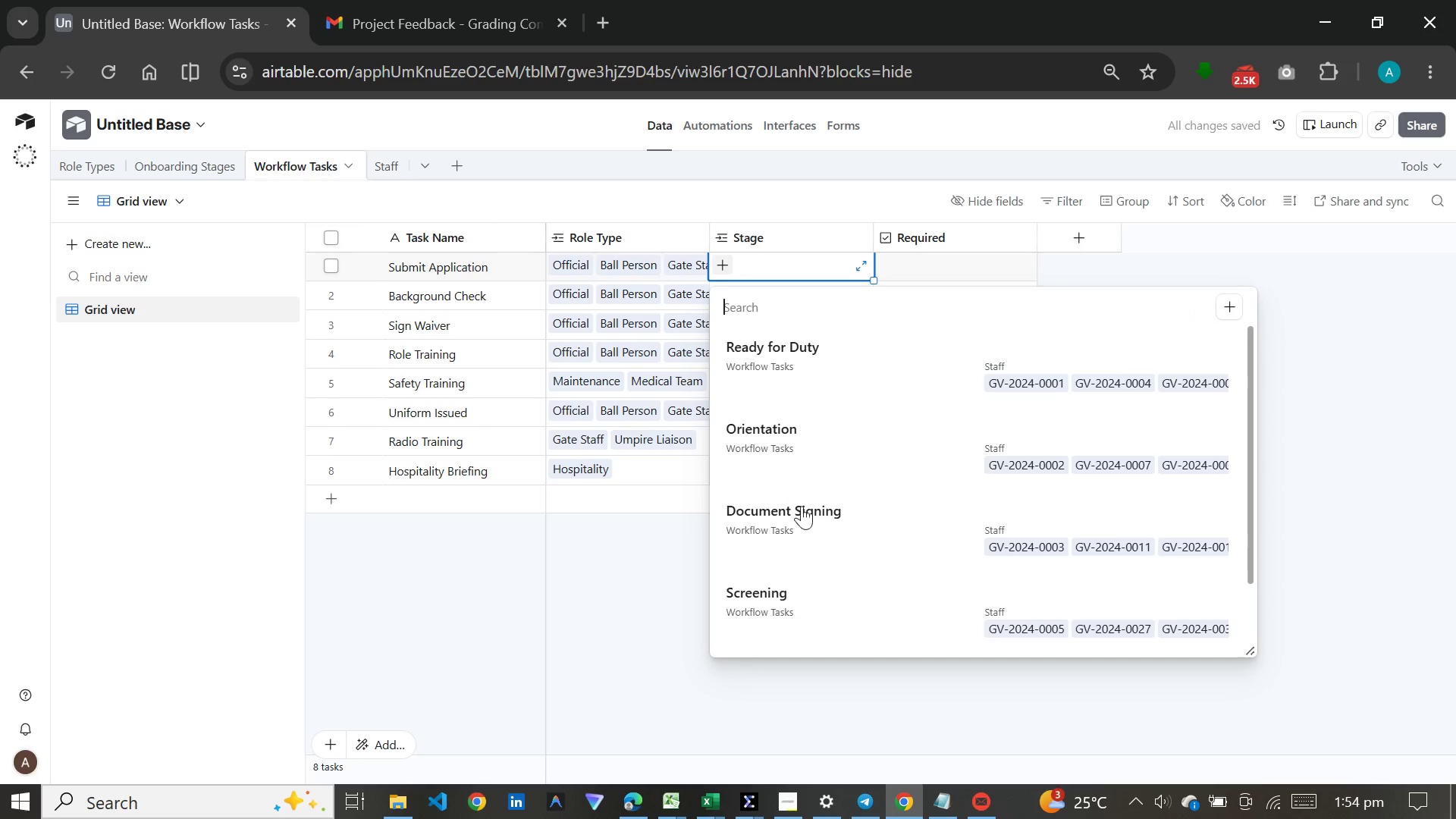 
scroll: coordinate [800, 561], scroll_direction: down, amount: 5.0
 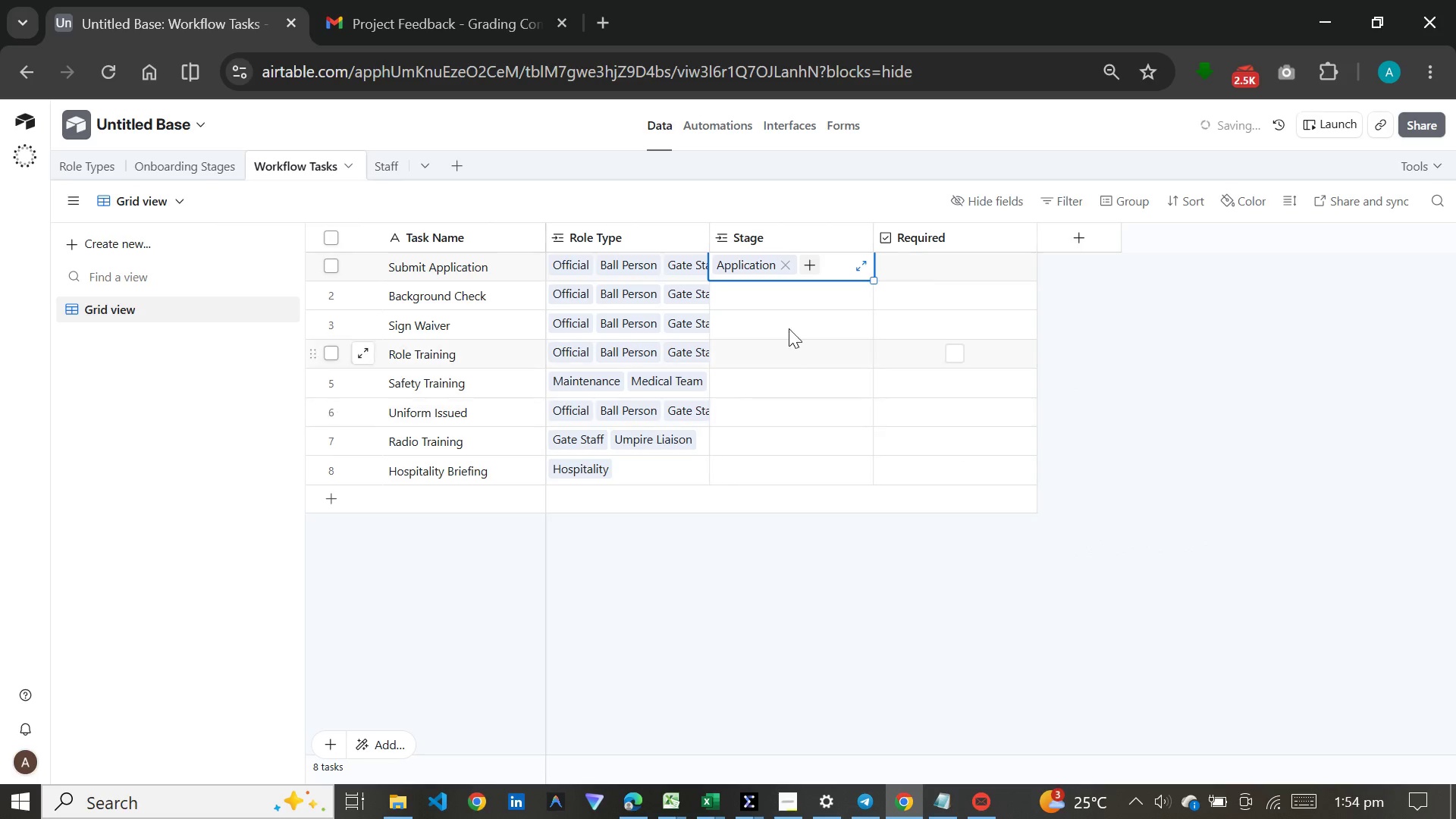 
left_click([780, 298])
 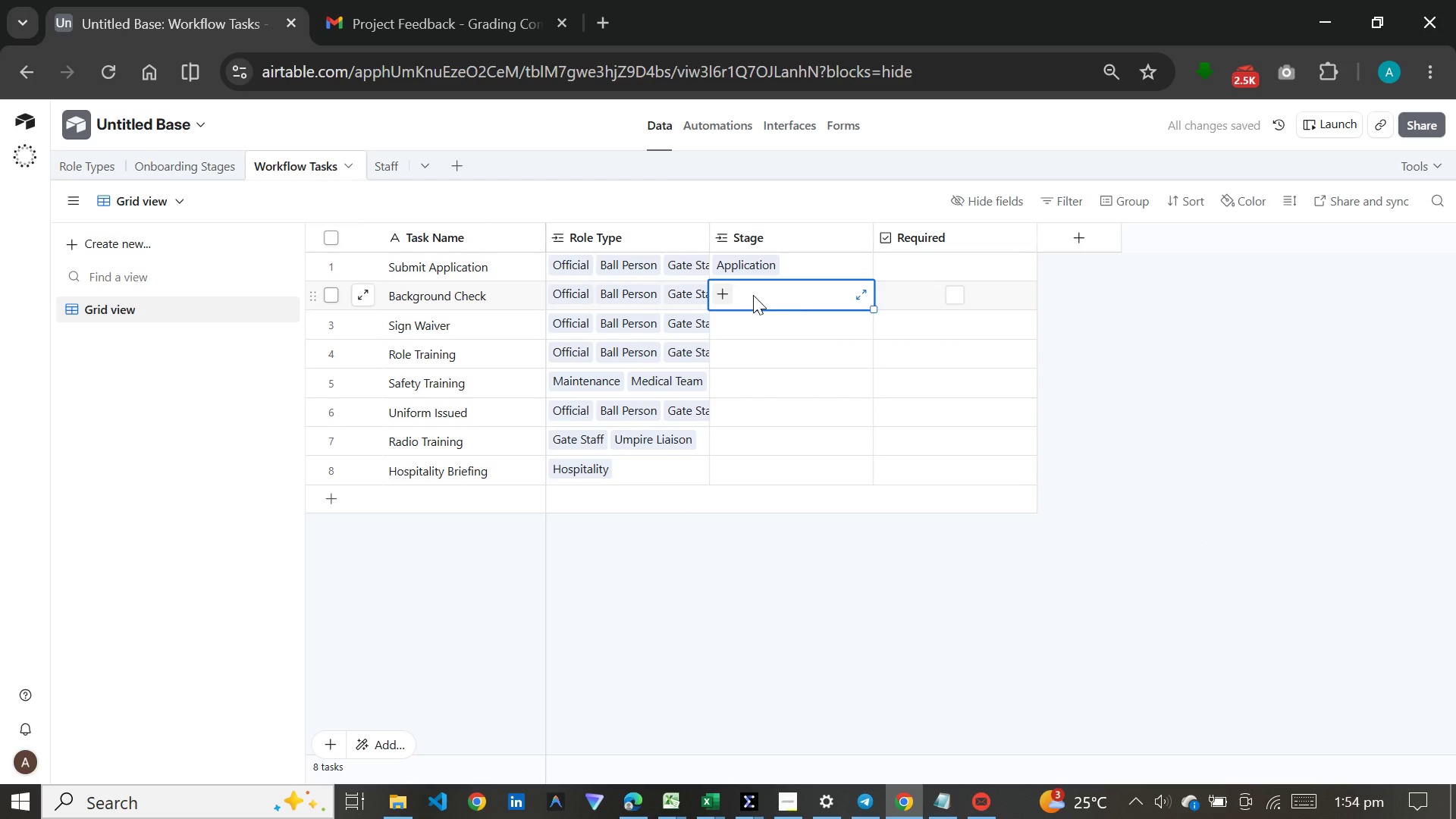 
left_click([729, 294])
 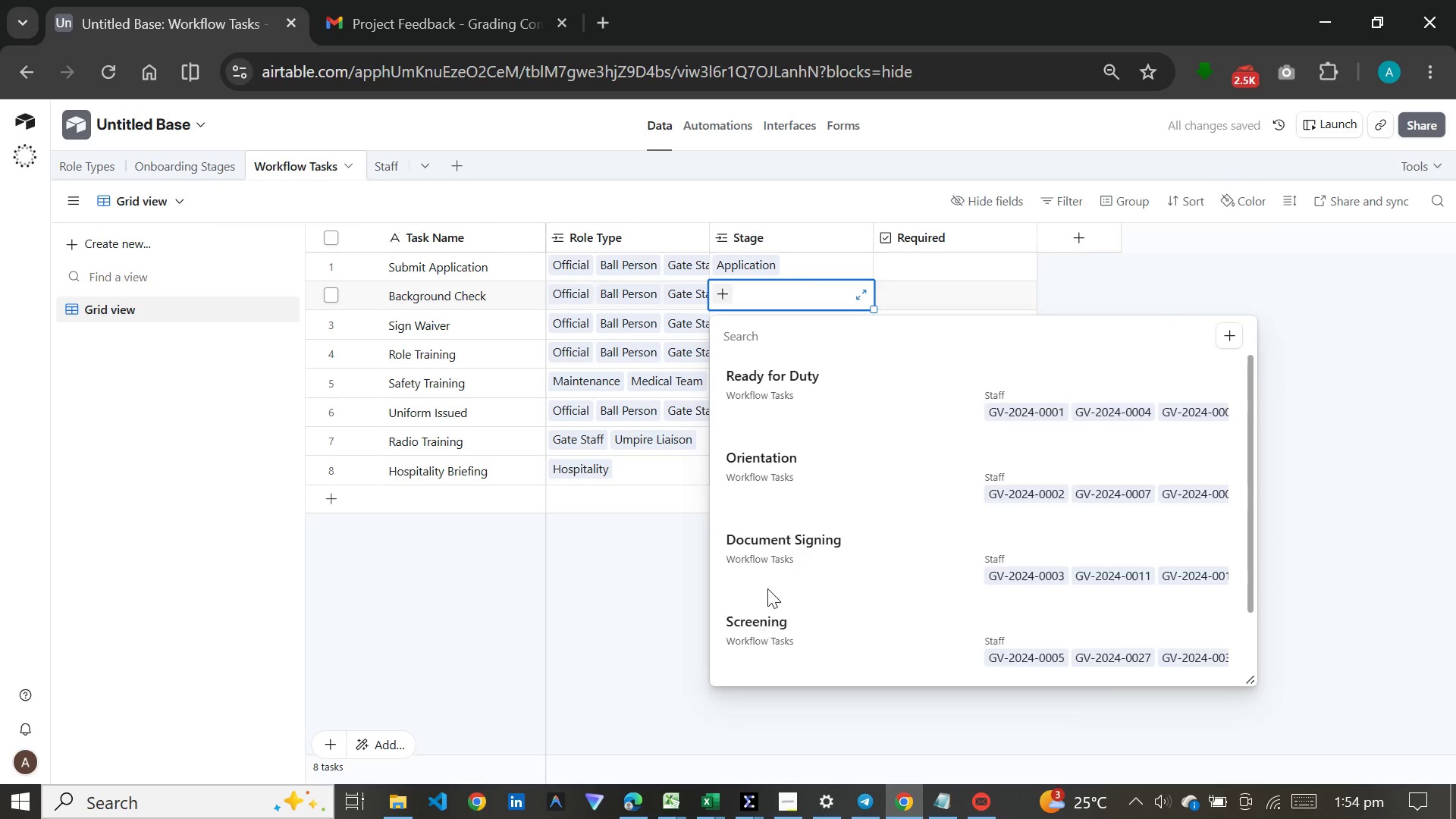 
left_click([755, 329])
 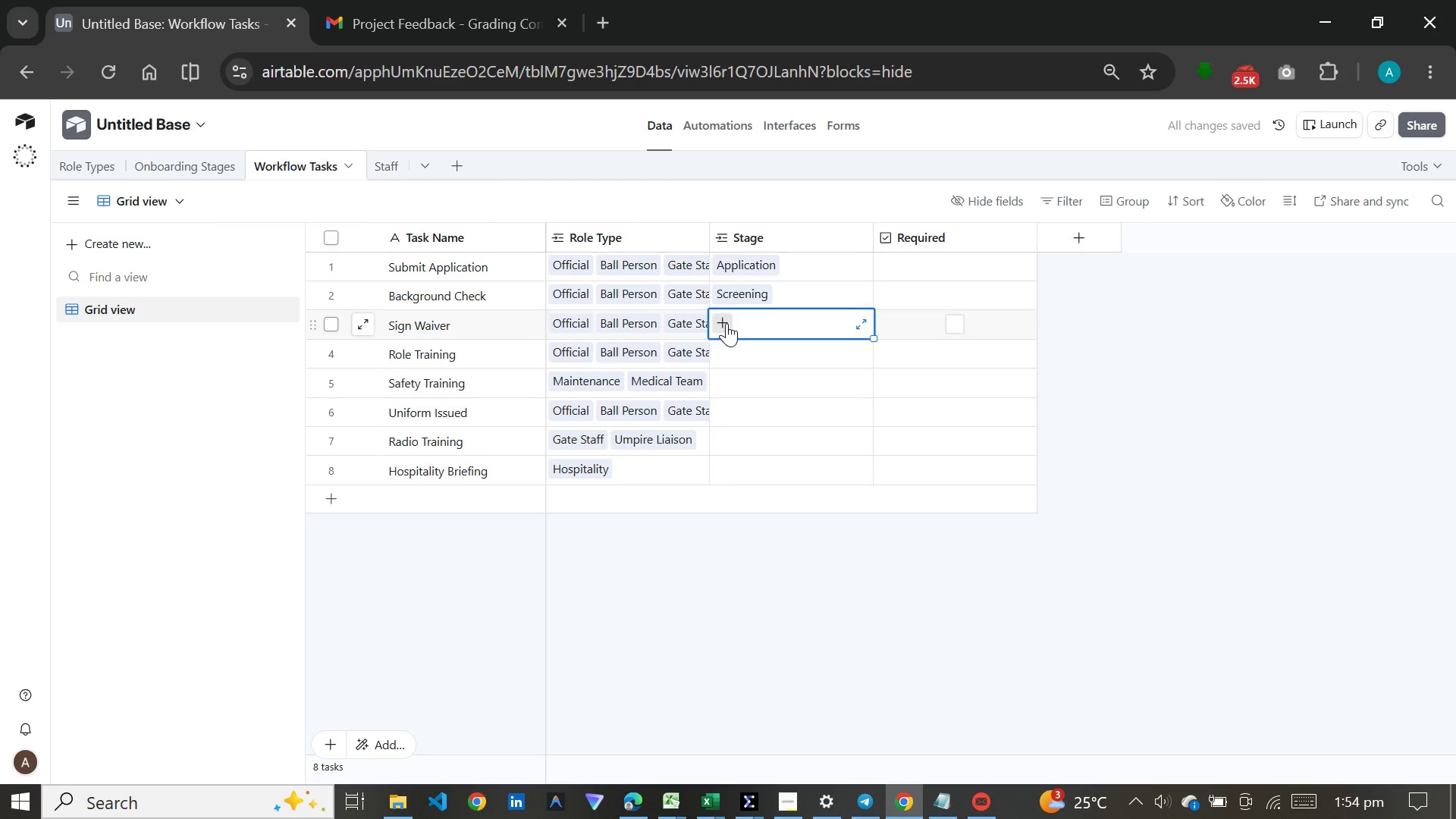 
left_click([726, 323])
 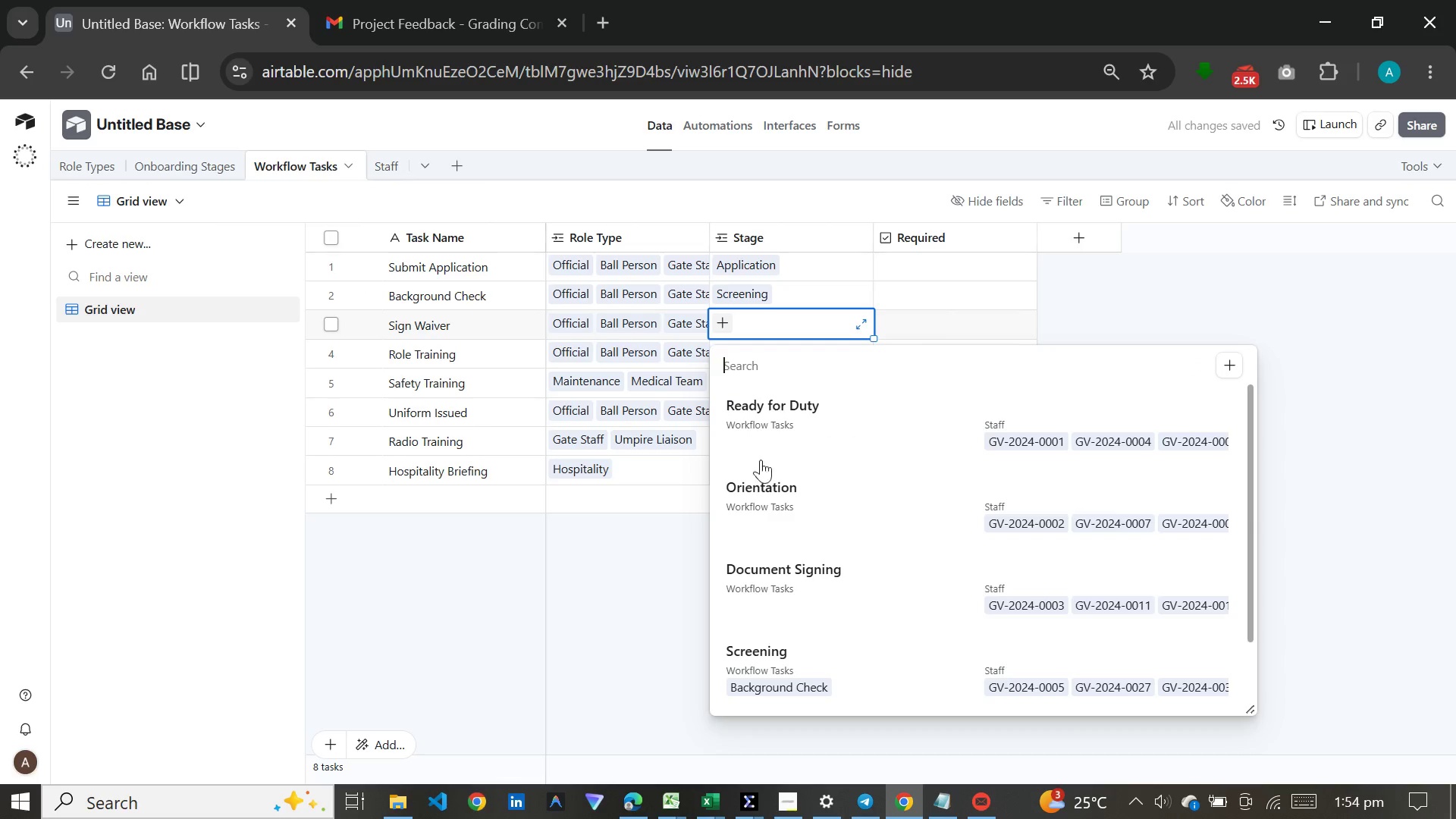 
left_click([761, 584])
 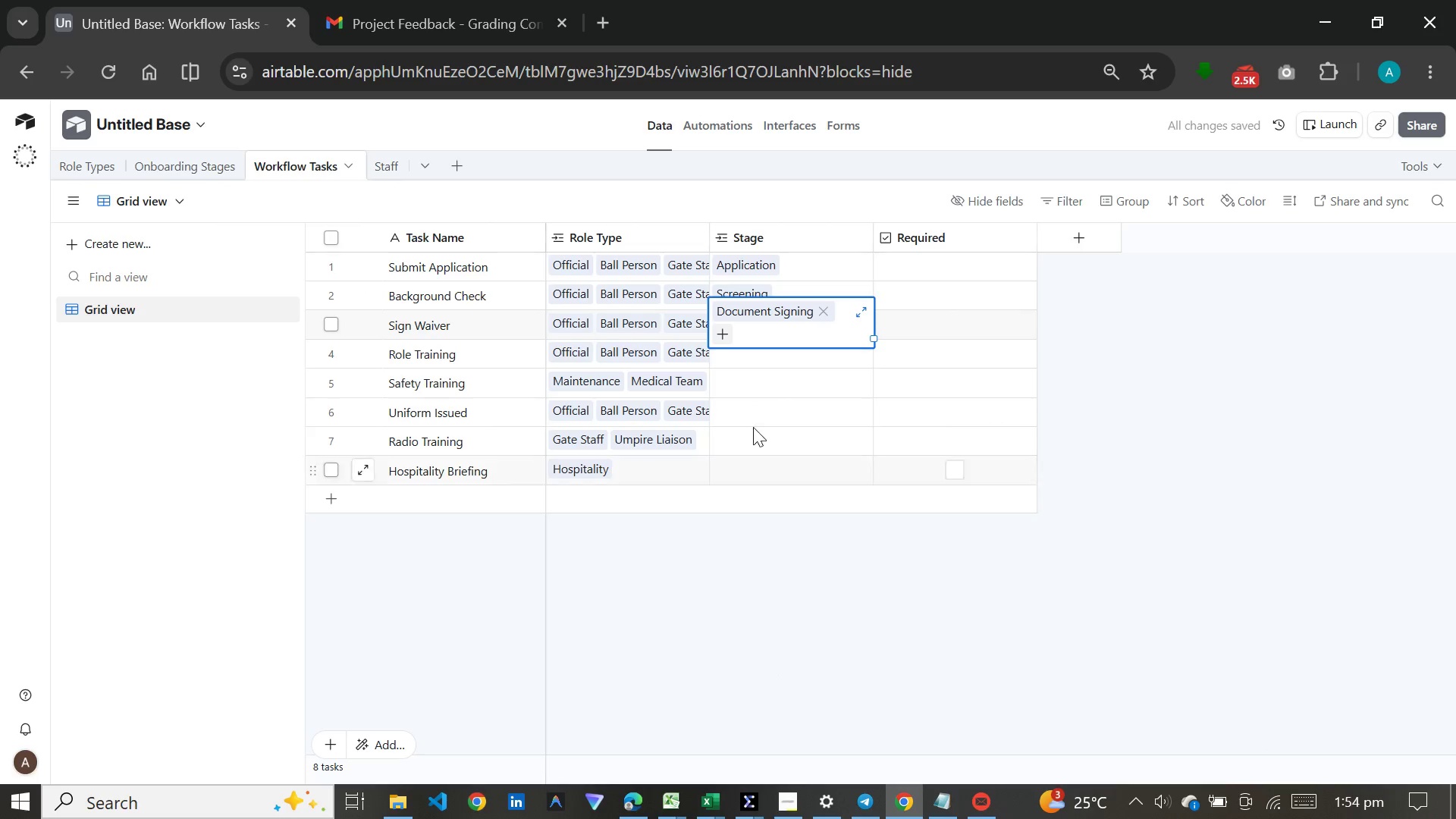 
left_click([754, 353])
 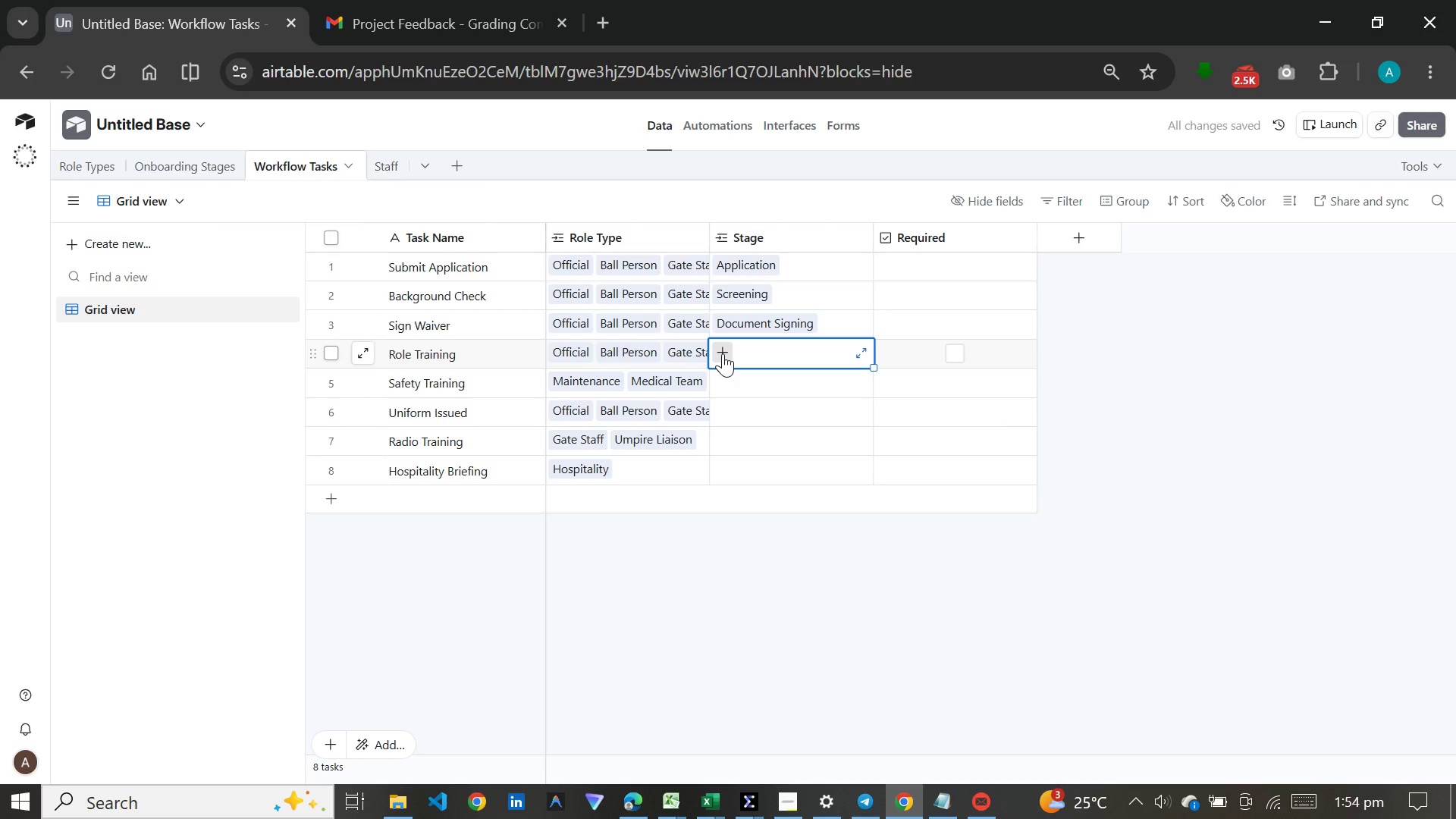 
left_click([723, 353])
 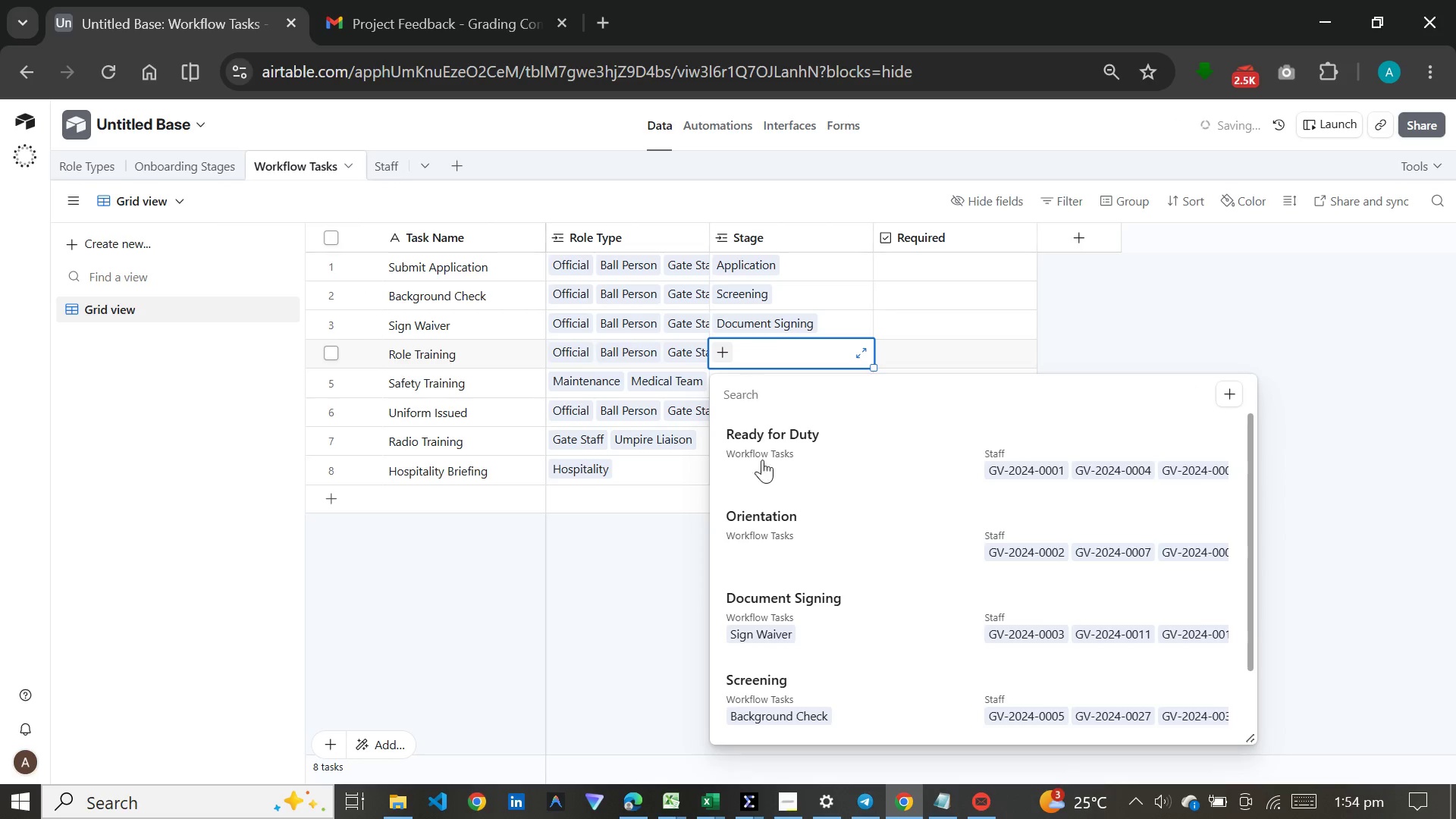 
left_click([759, 514])
 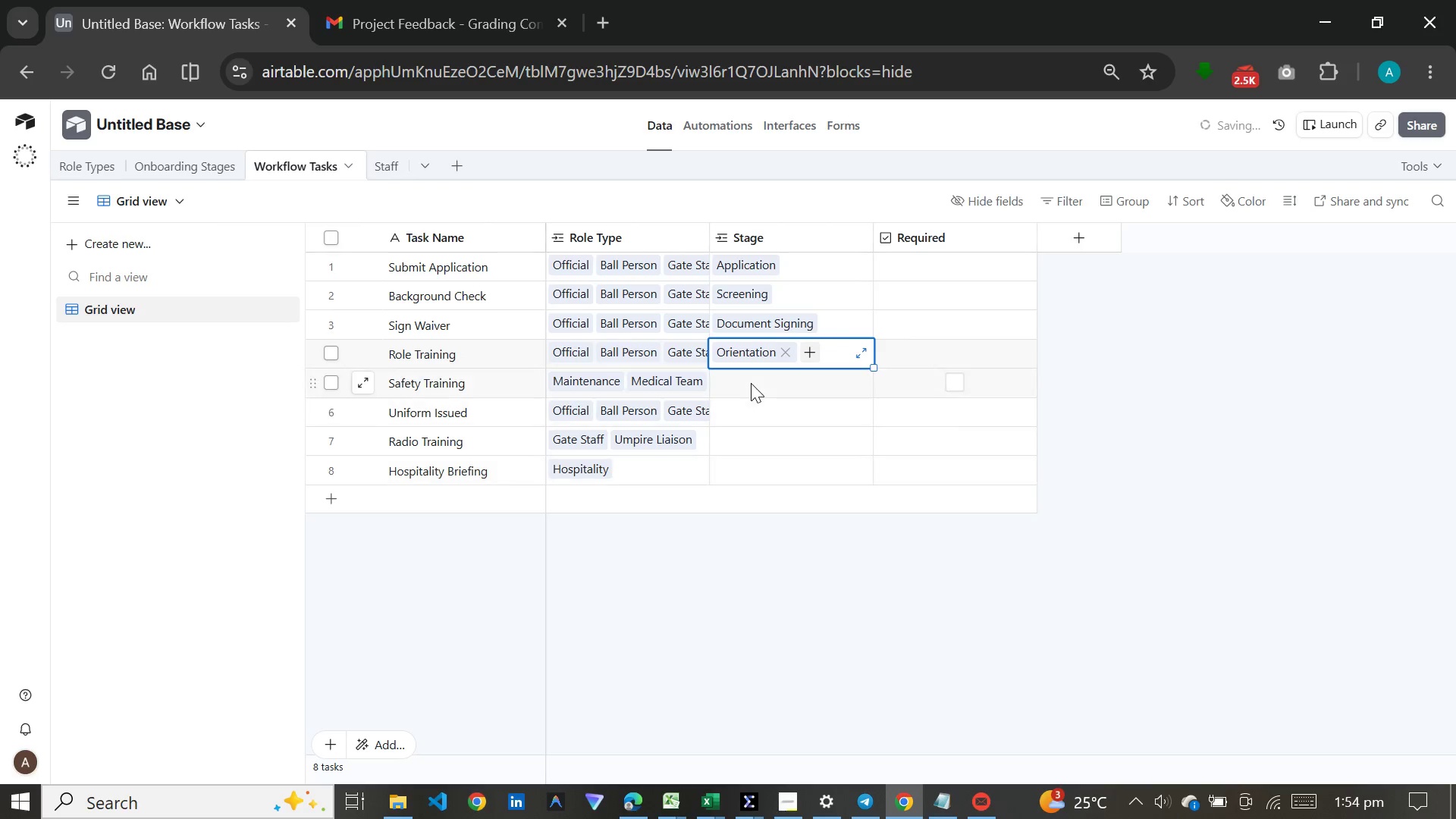 
left_click([752, 383])
 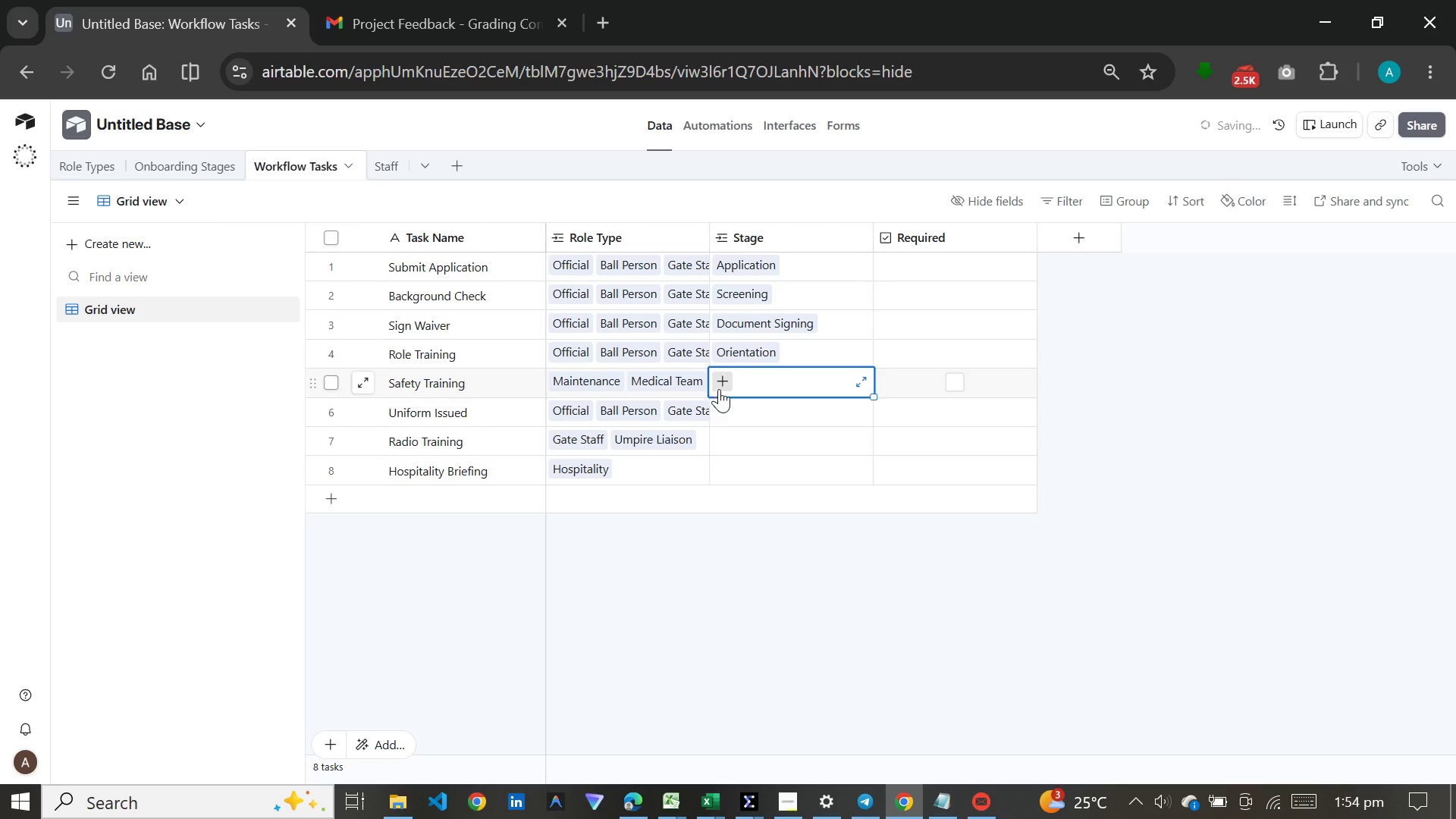 
left_click([723, 384])
 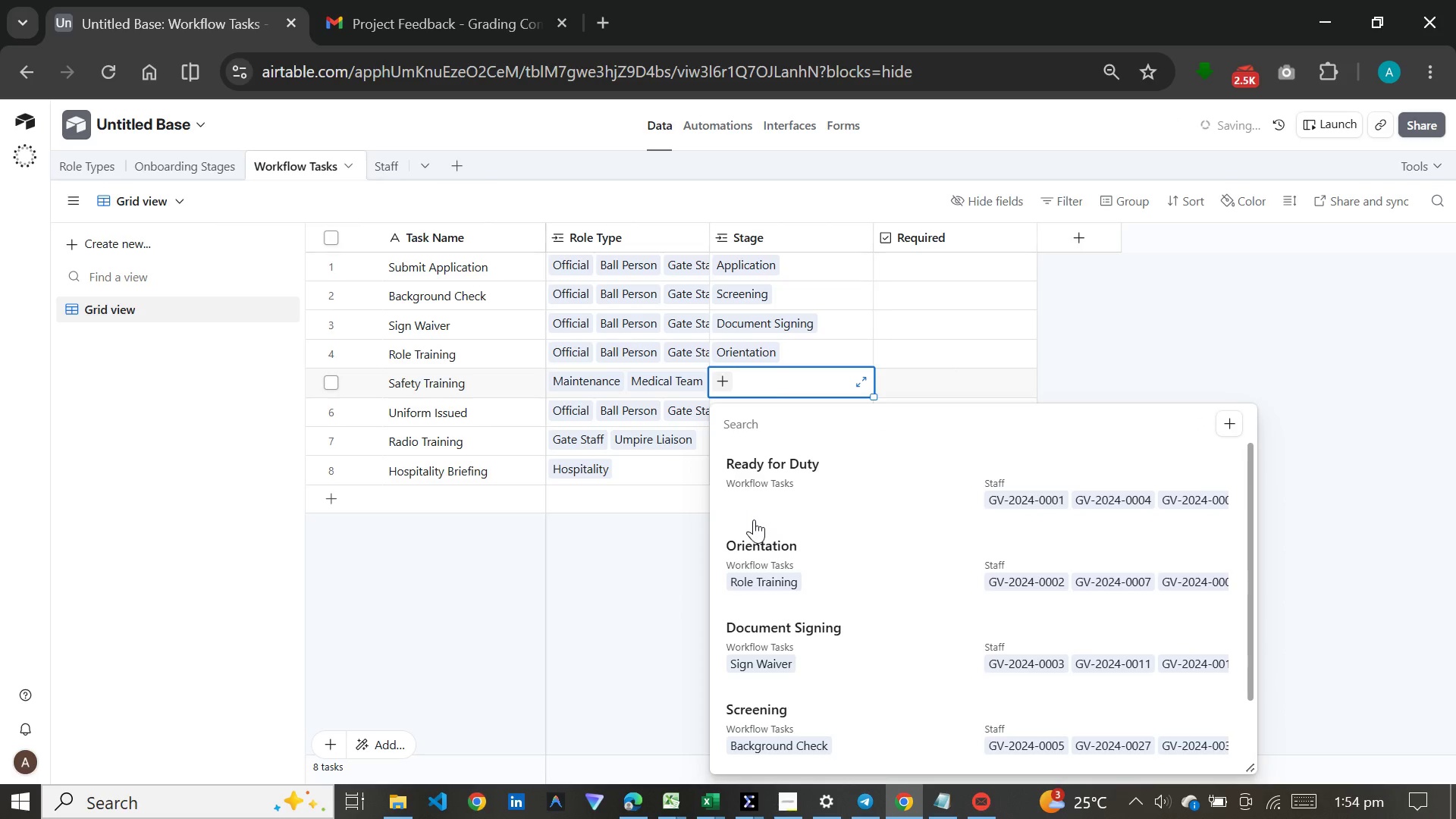 
left_click([757, 555])
 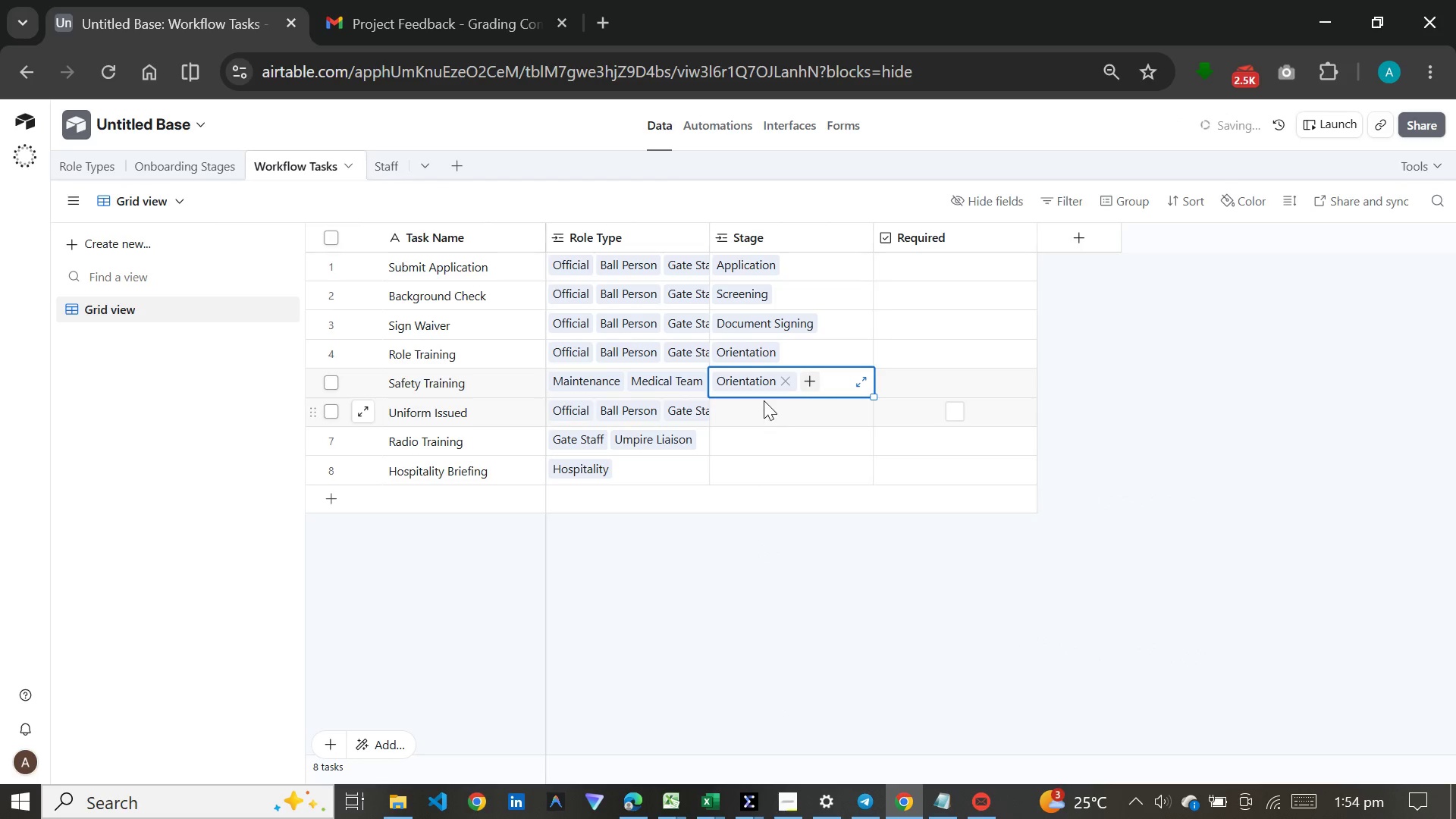 
left_click([764, 400])
 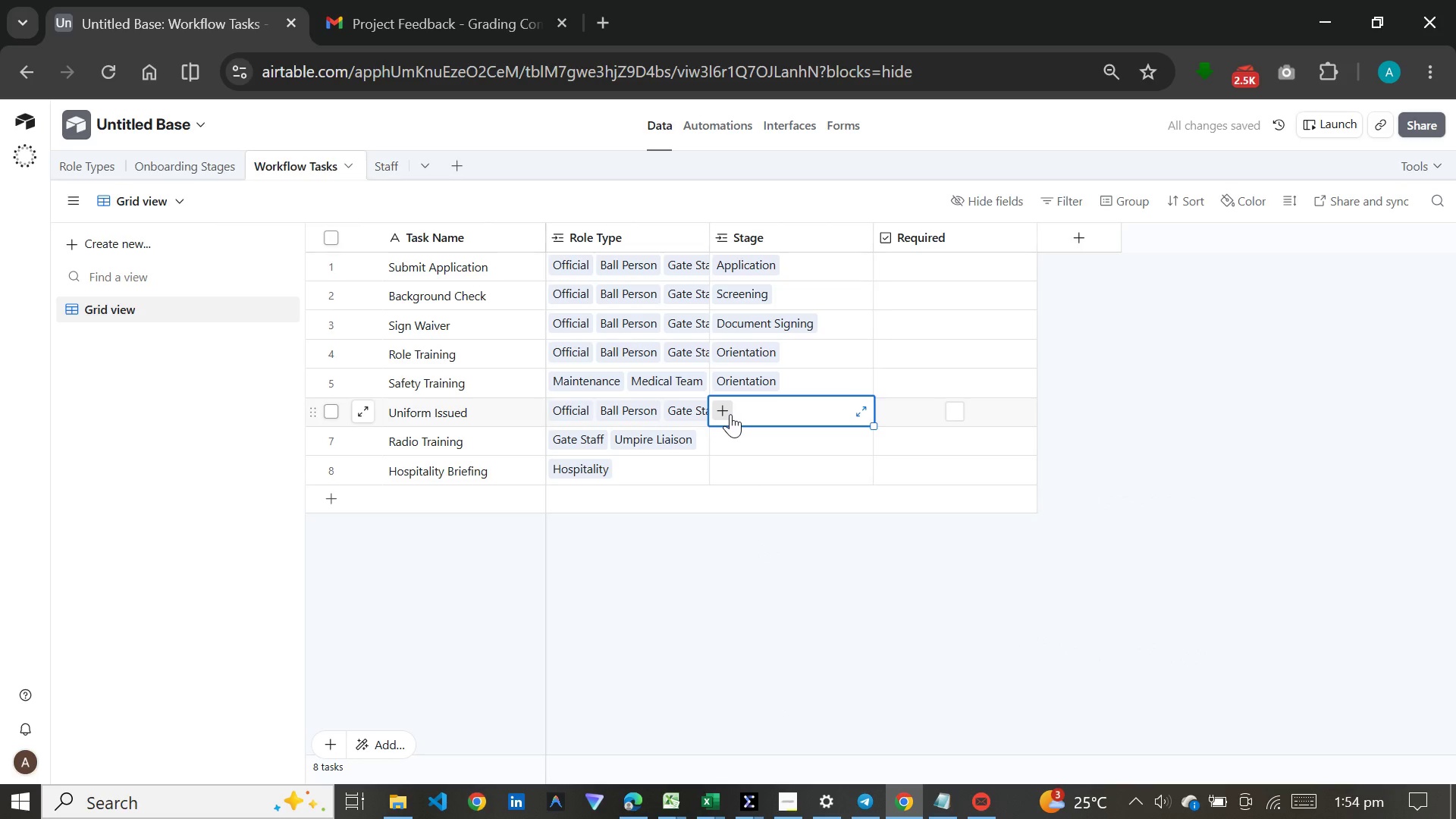 
left_click([730, 414])
 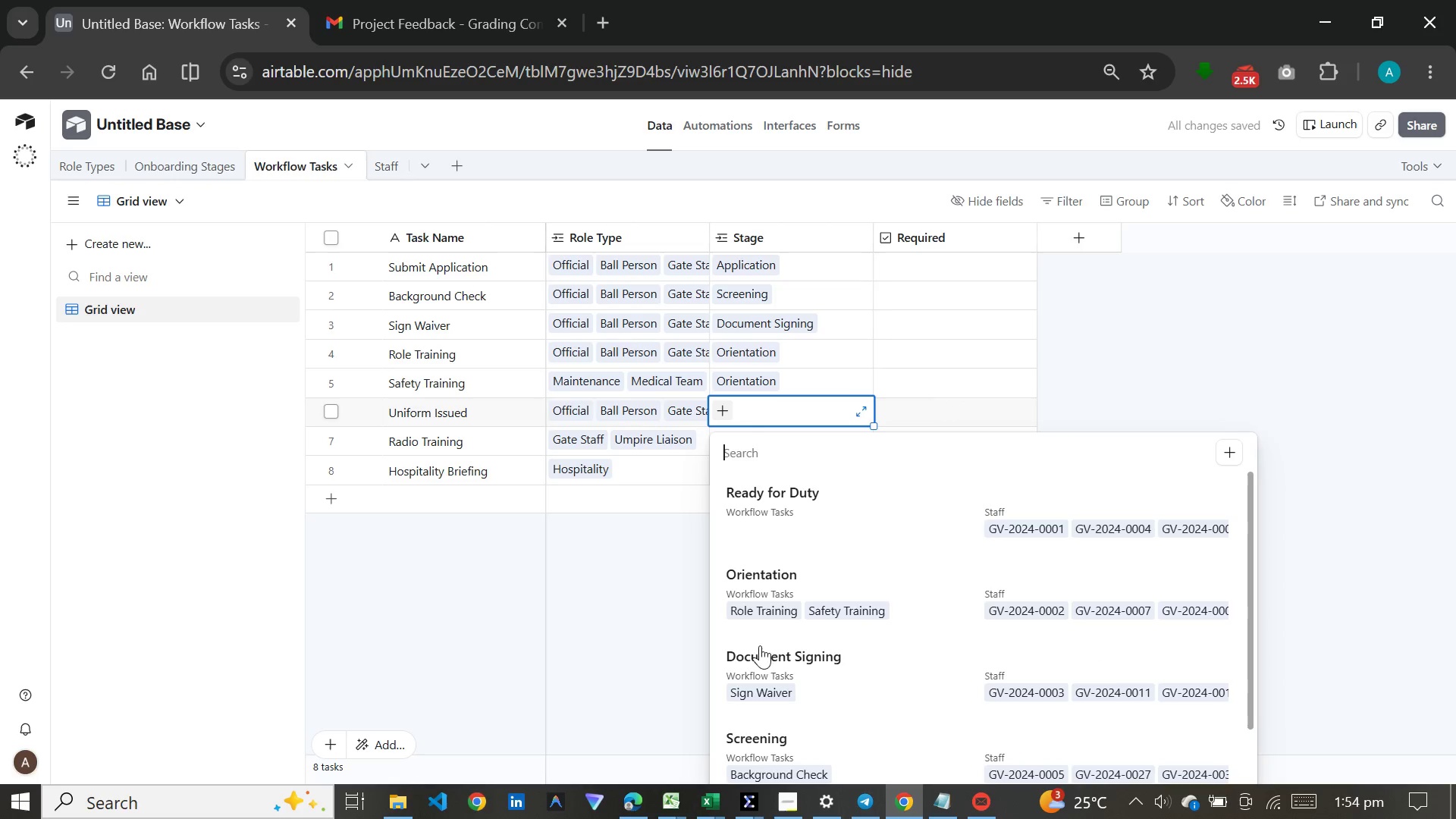 
scroll: coordinate [775, 693], scroll_direction: down, amount: 9.0
 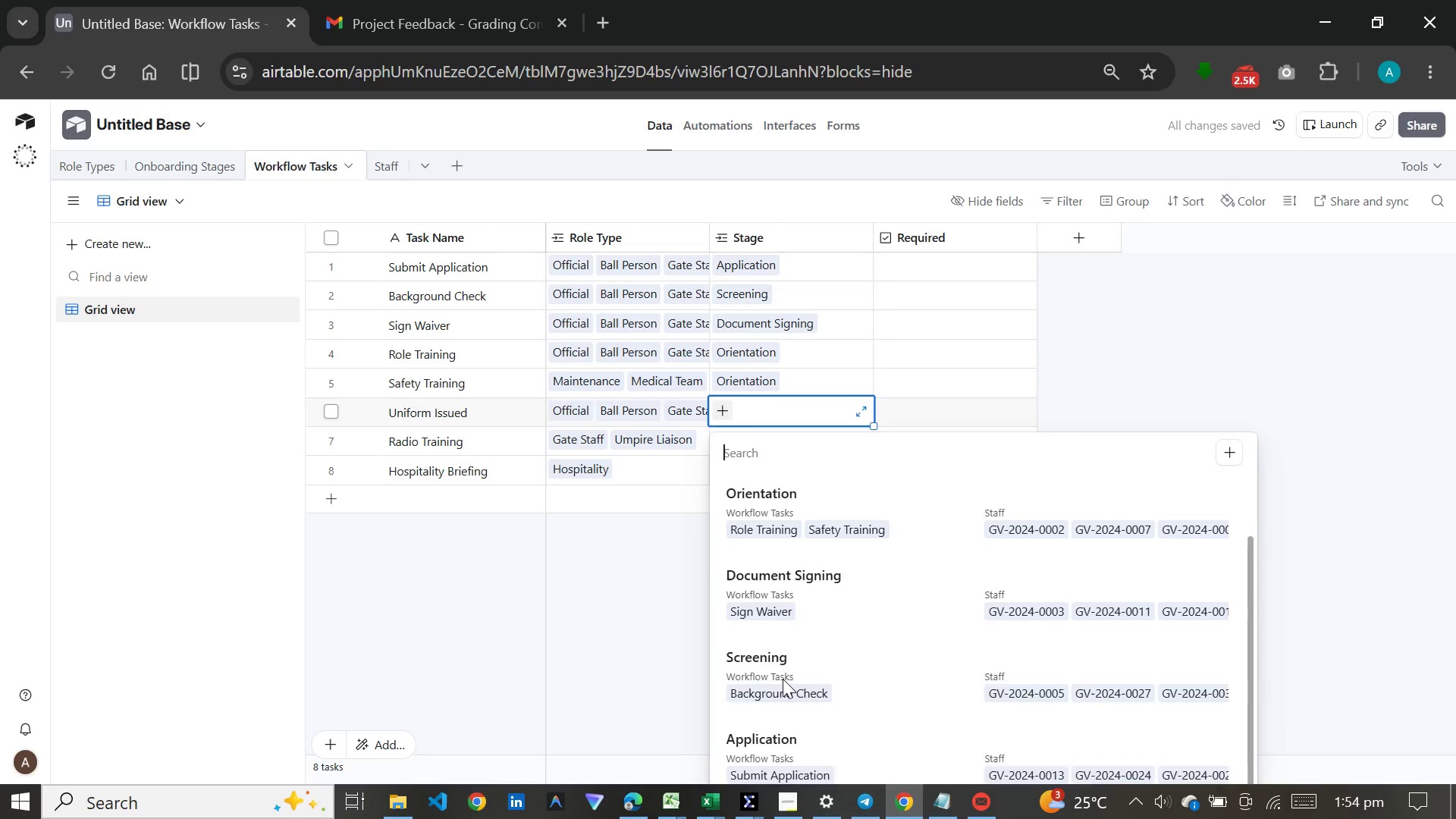 
scroll: coordinate [783, 677], scroll_direction: up, amount: 9.0
 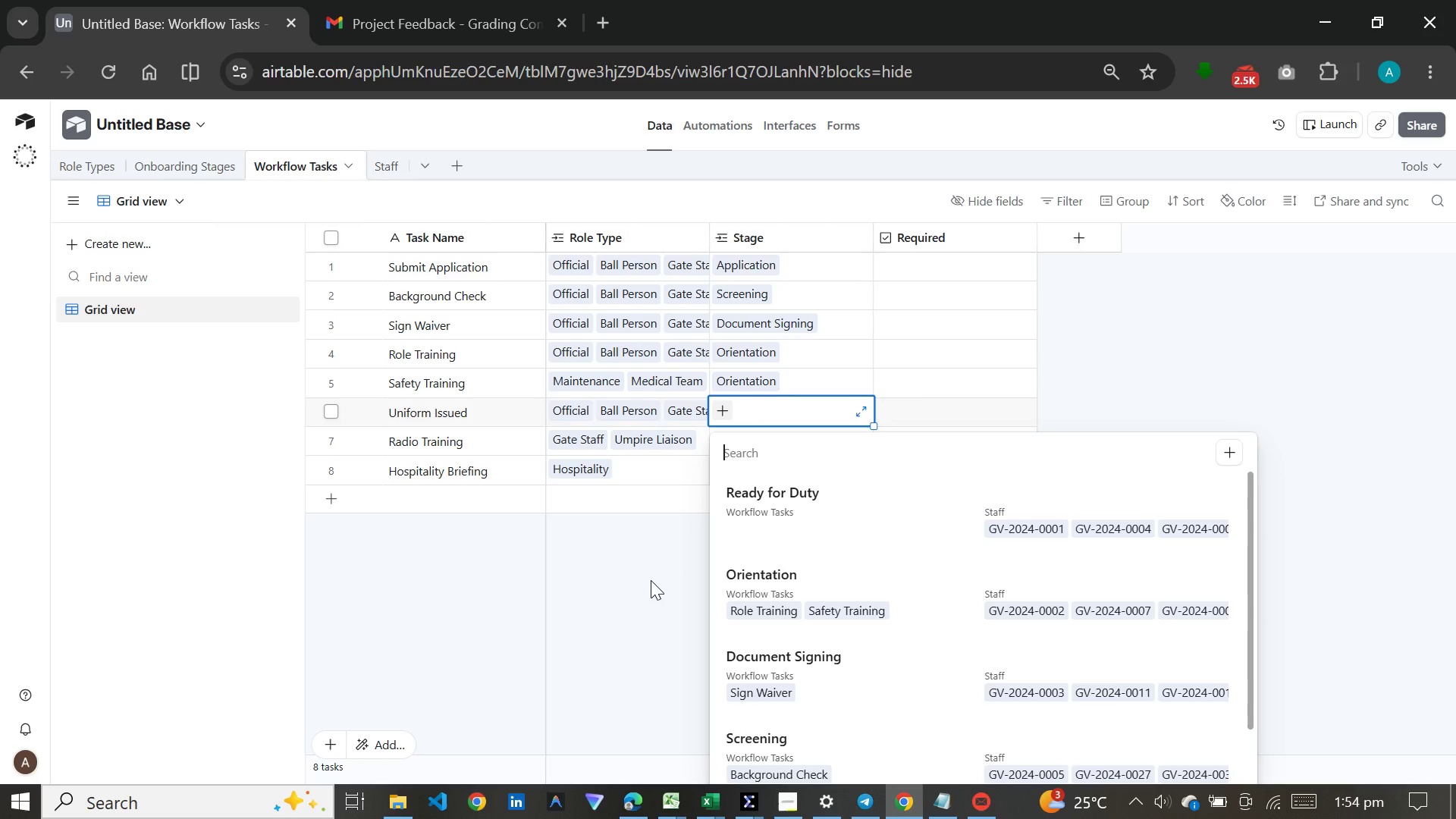 
left_click([651, 580])
 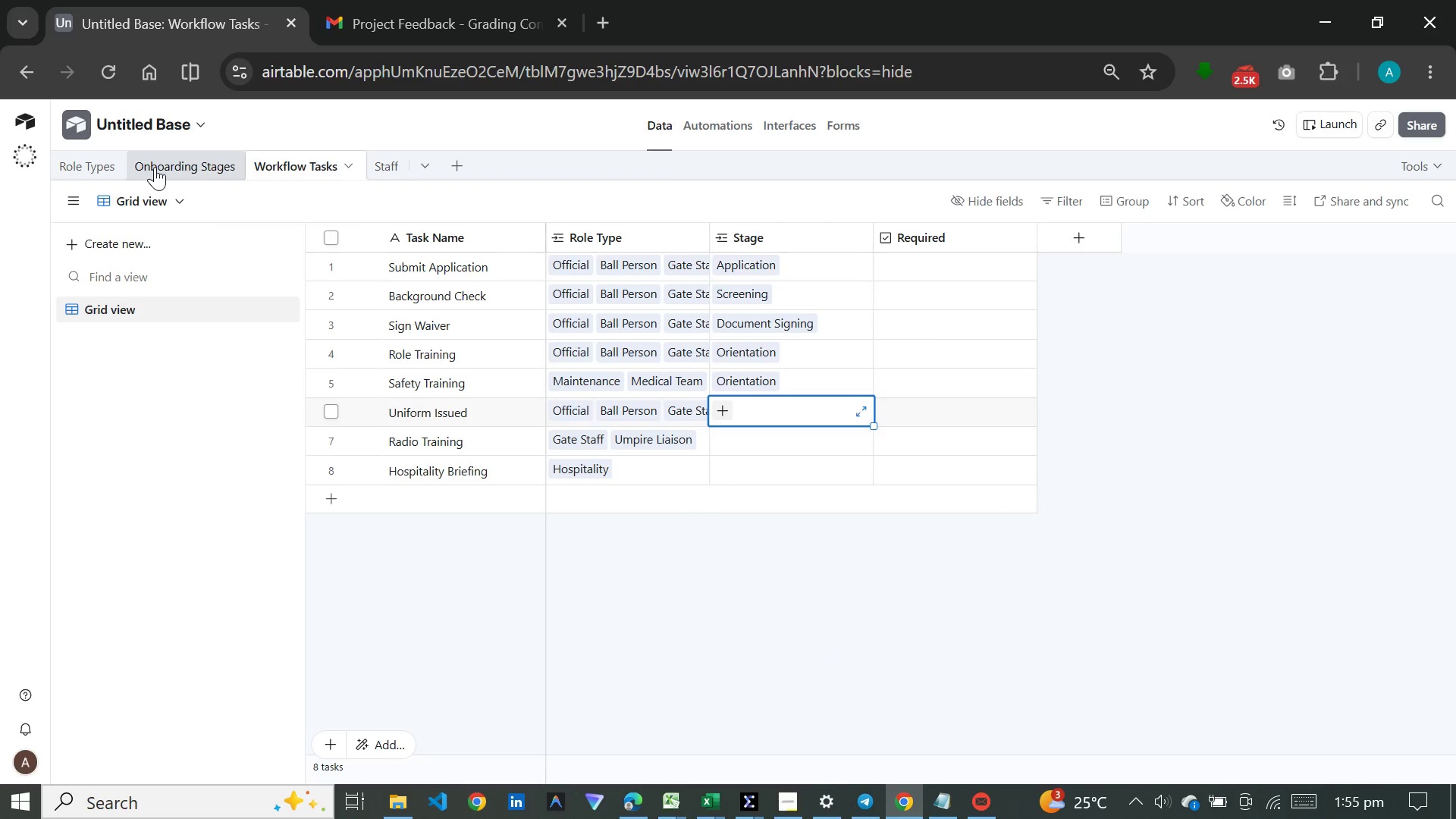 
left_click([170, 165])
 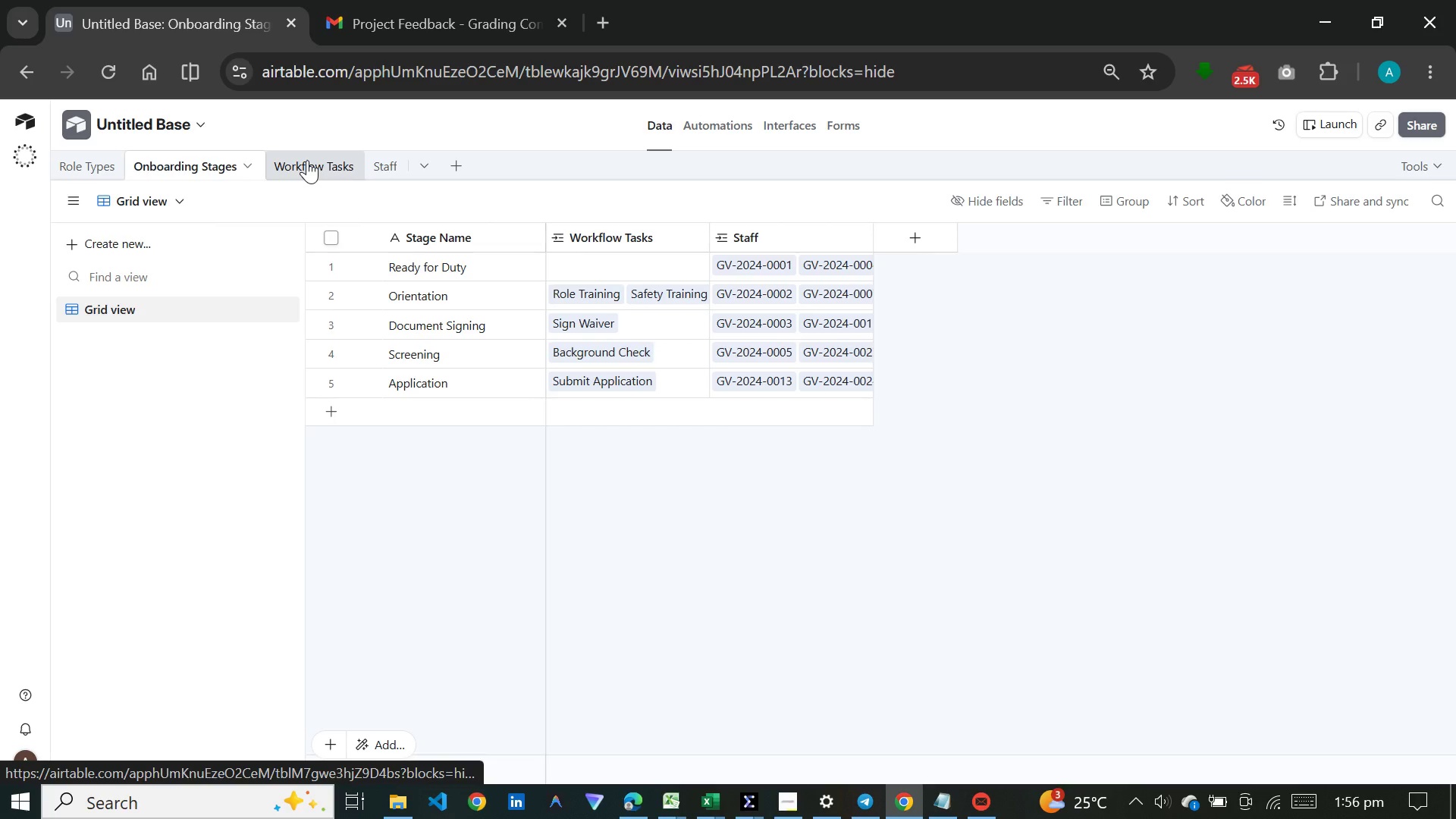 
wait(100.03)
 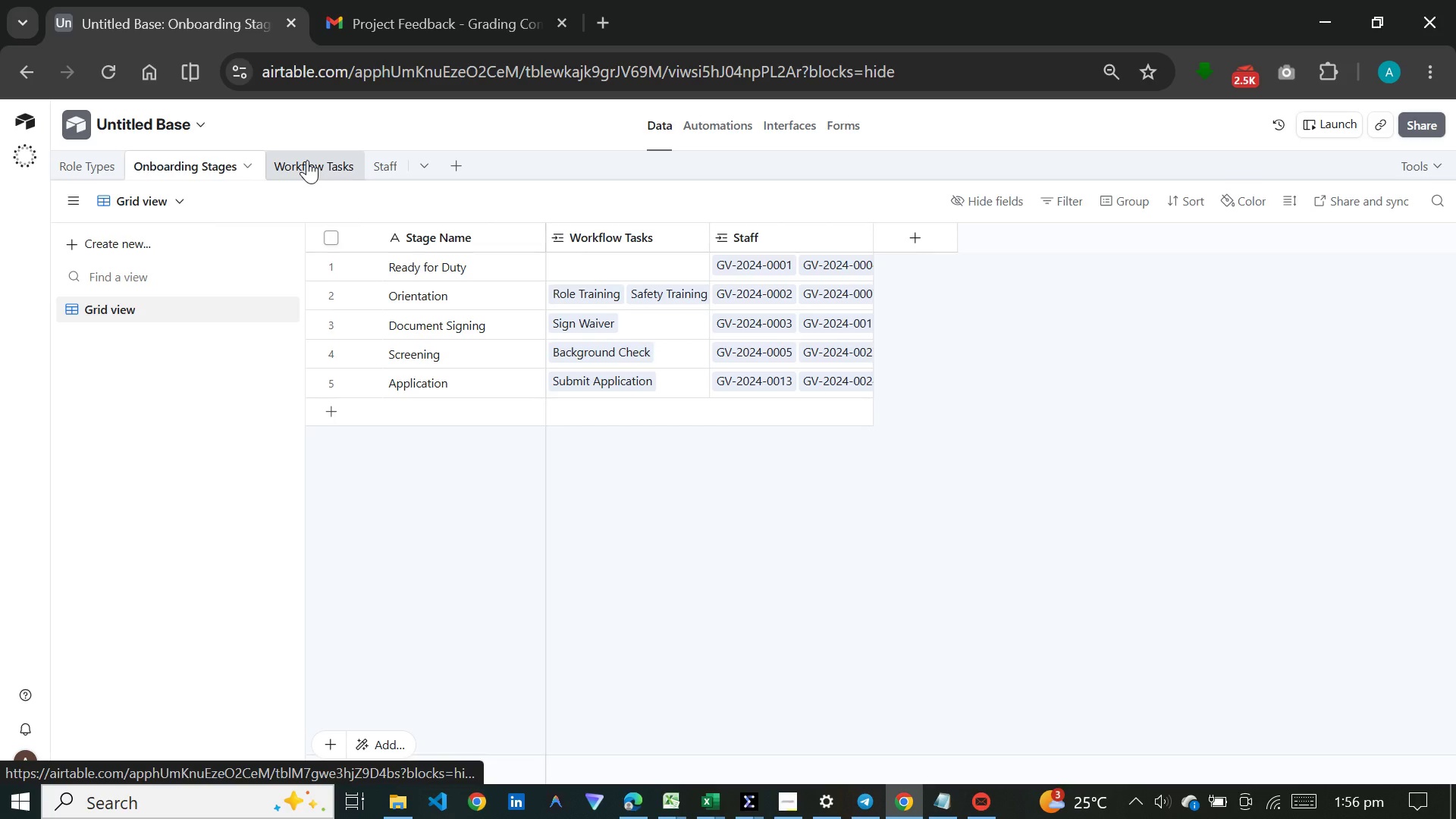 
left_click([369, 406])
 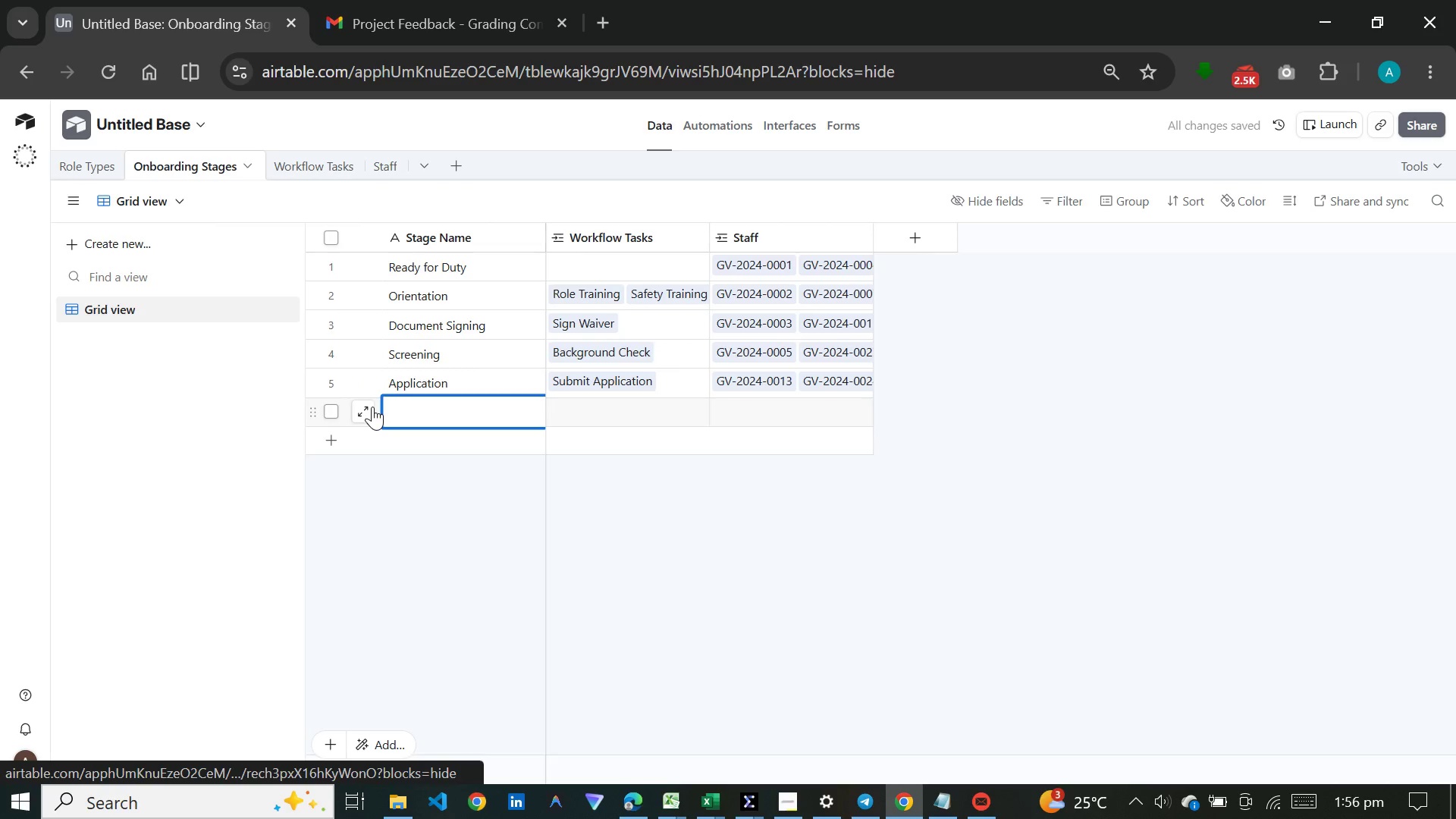 
type(Kit Issuance)
 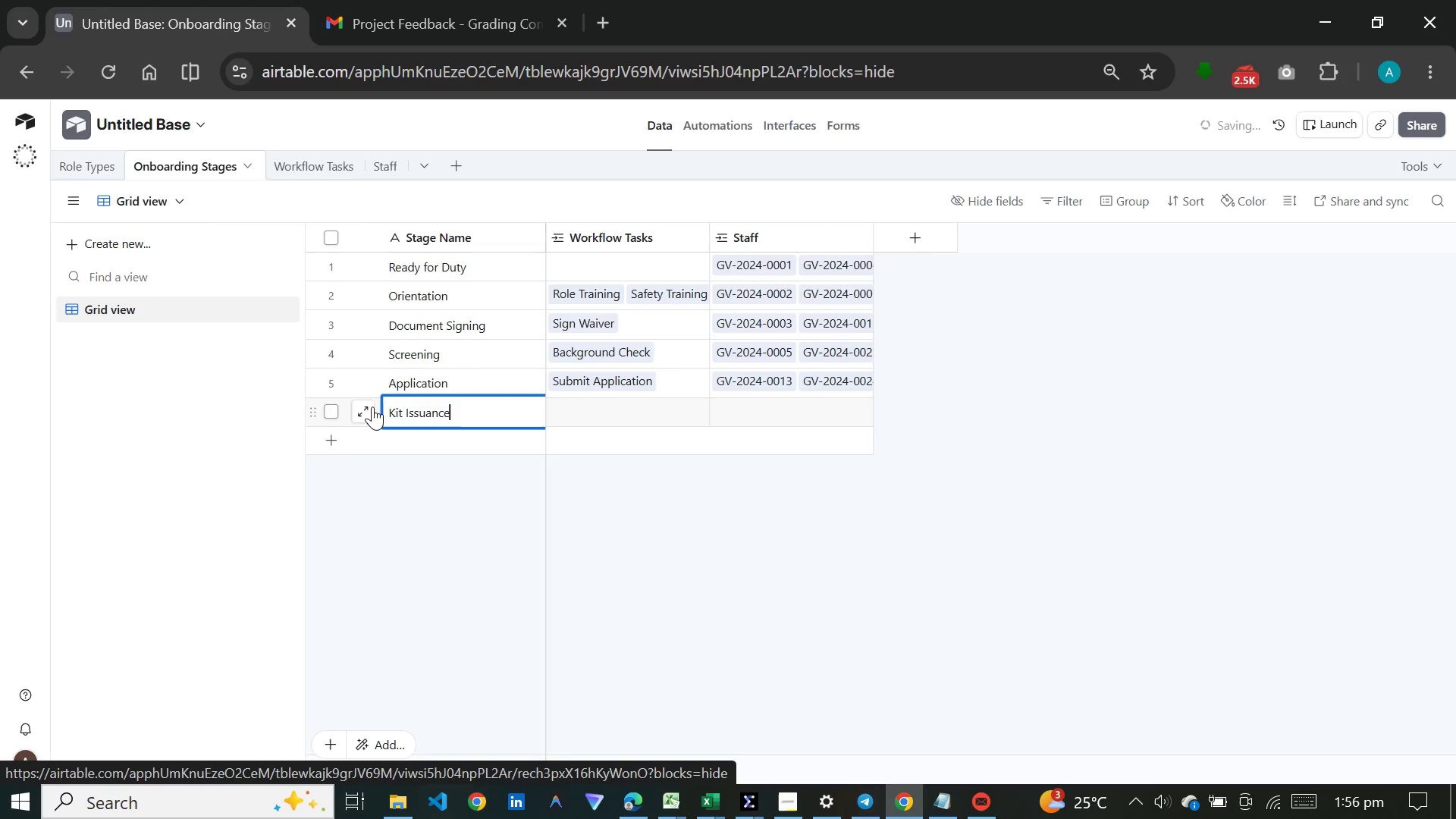 
wait(6.16)
 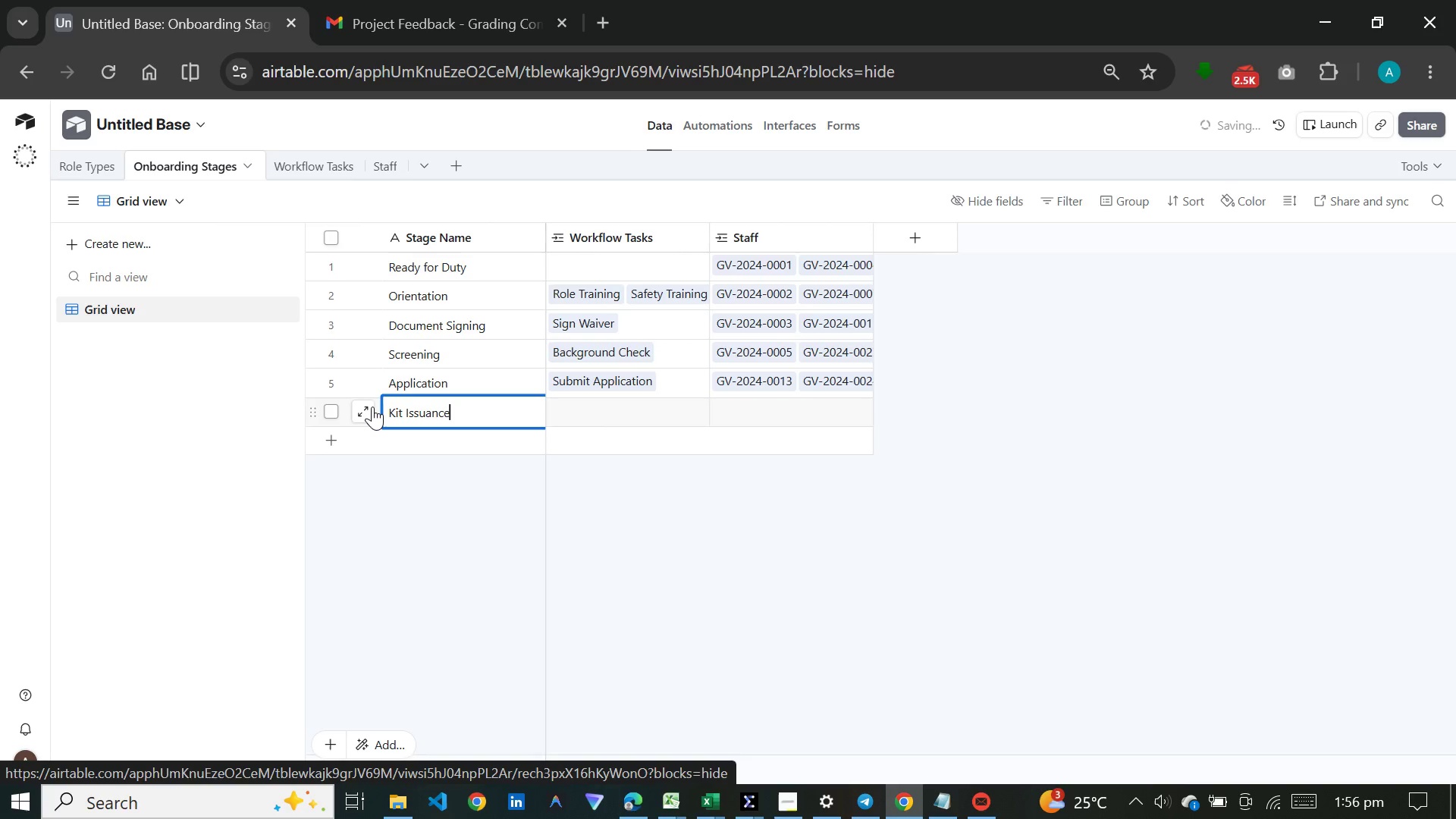 
key(Enter)
 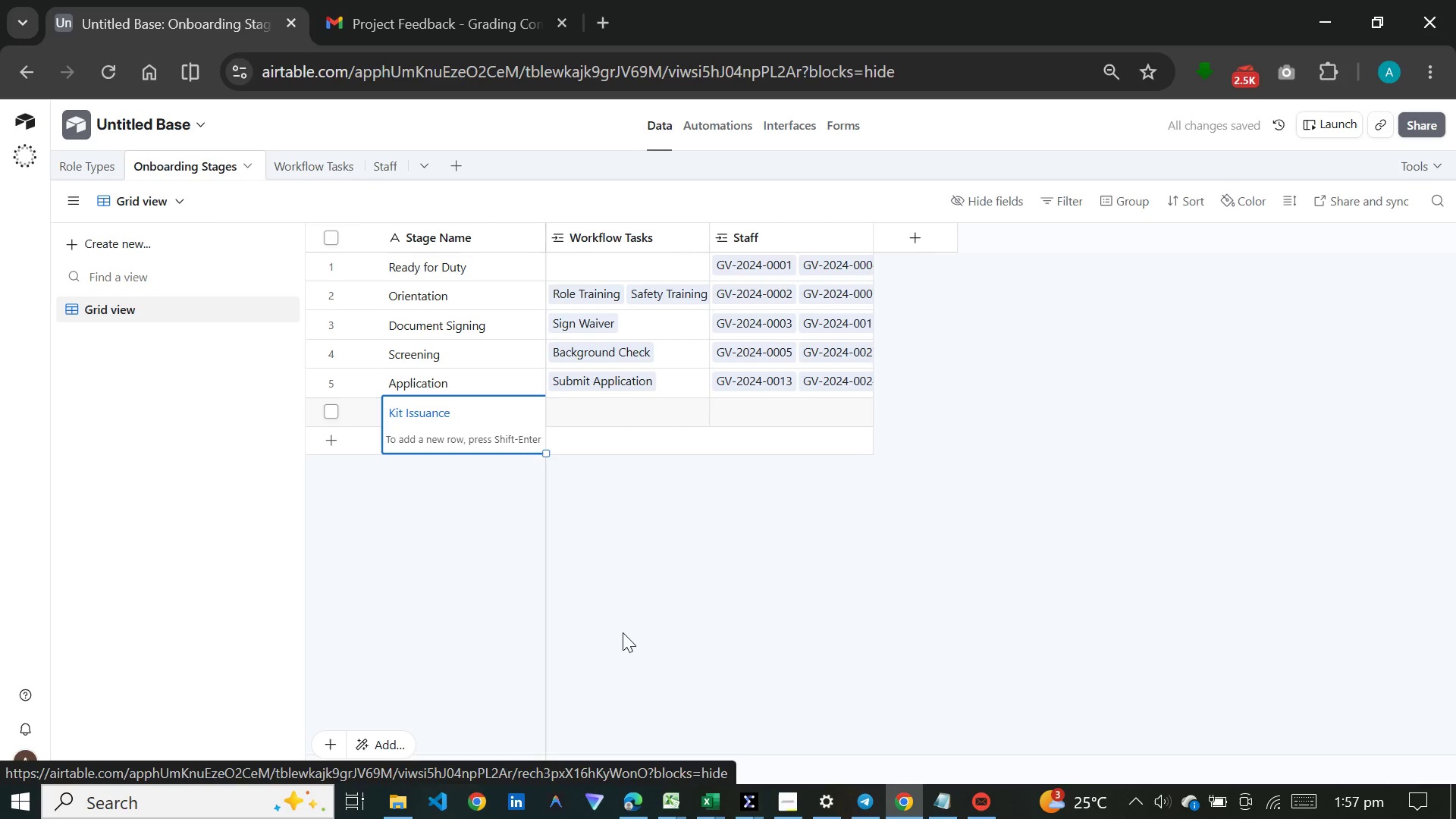 
left_click([552, 610])
 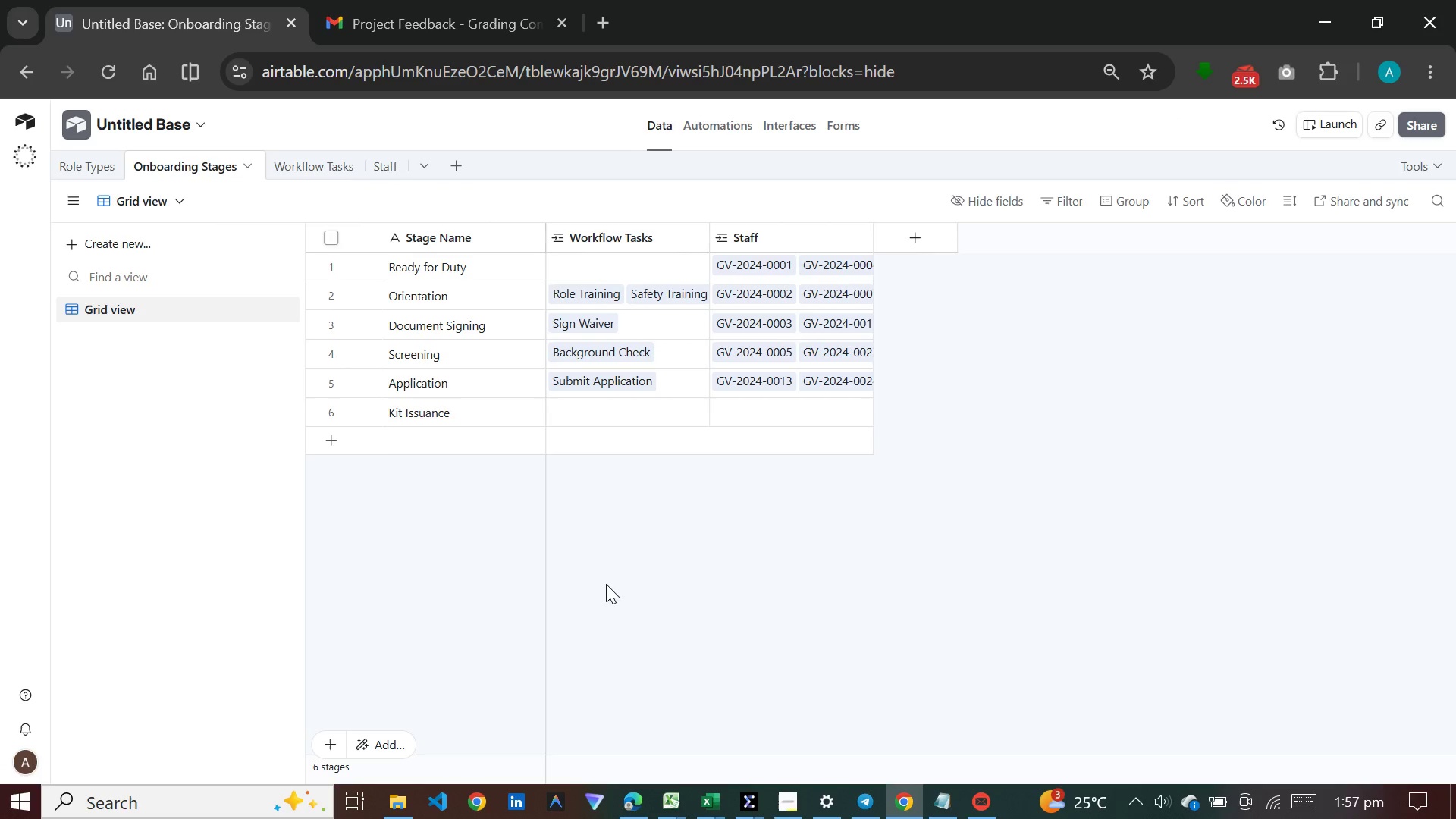 
left_click([606, 582])
 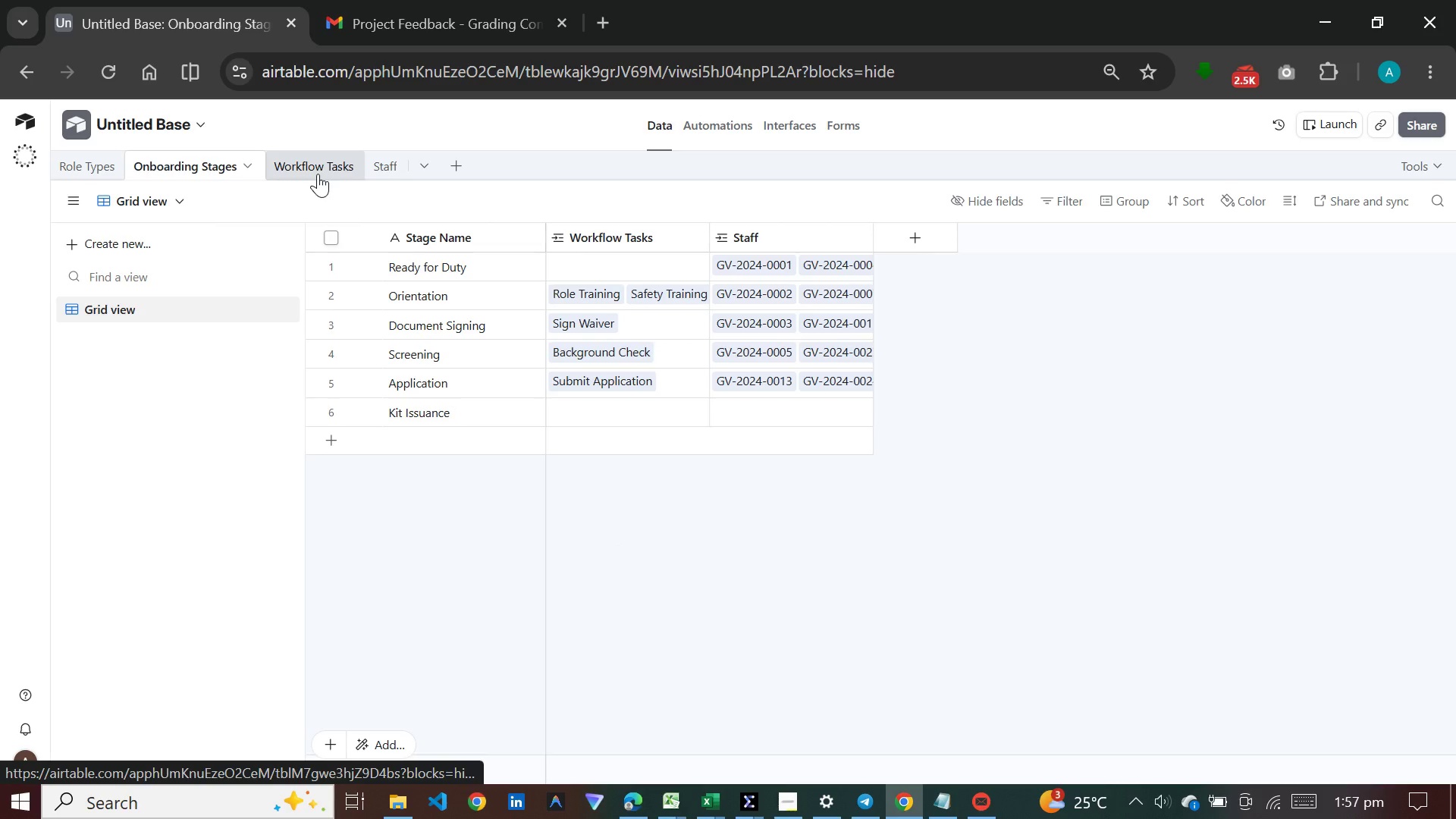 
wait(21.0)
 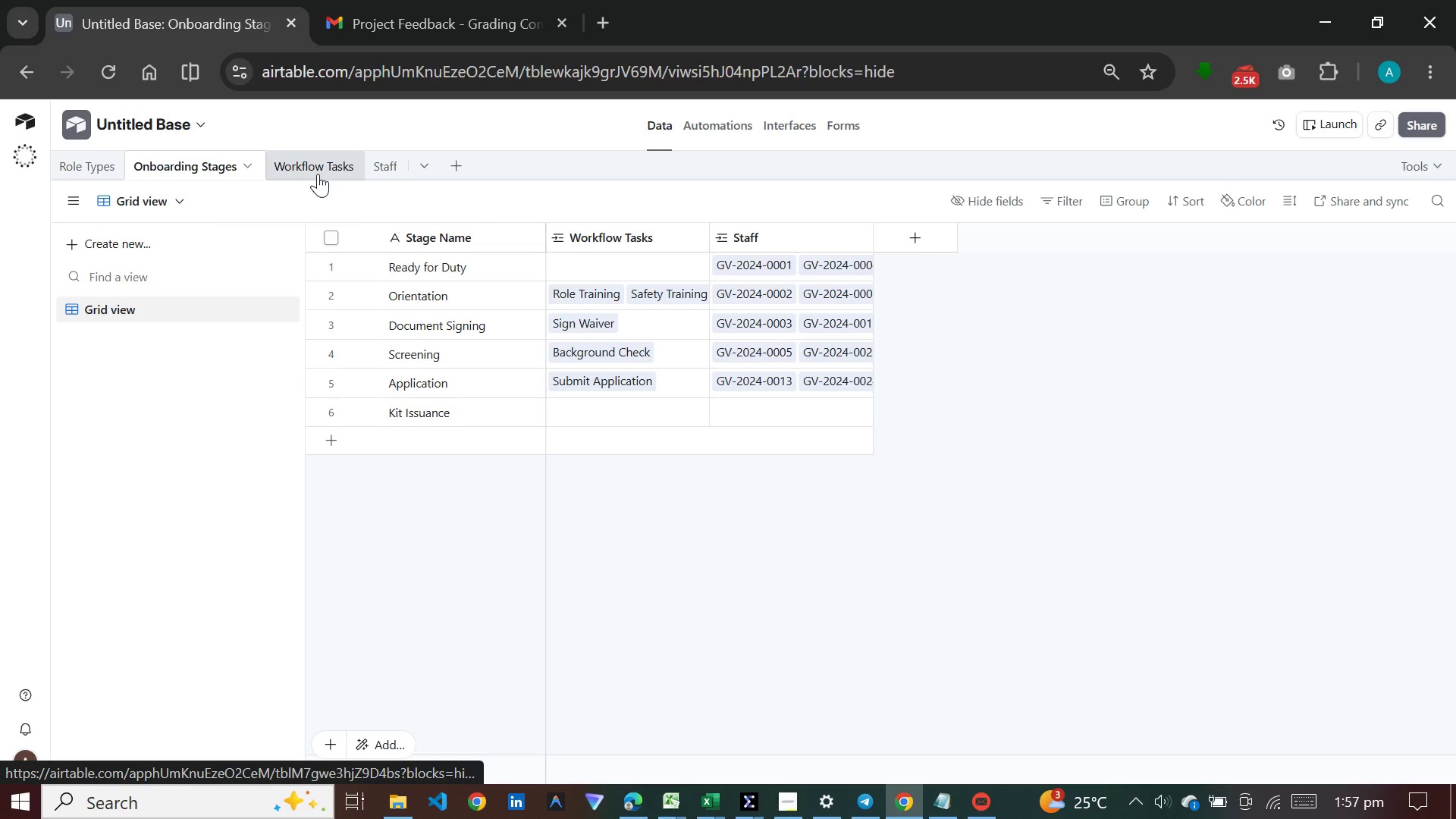 
left_click([318, 174])
 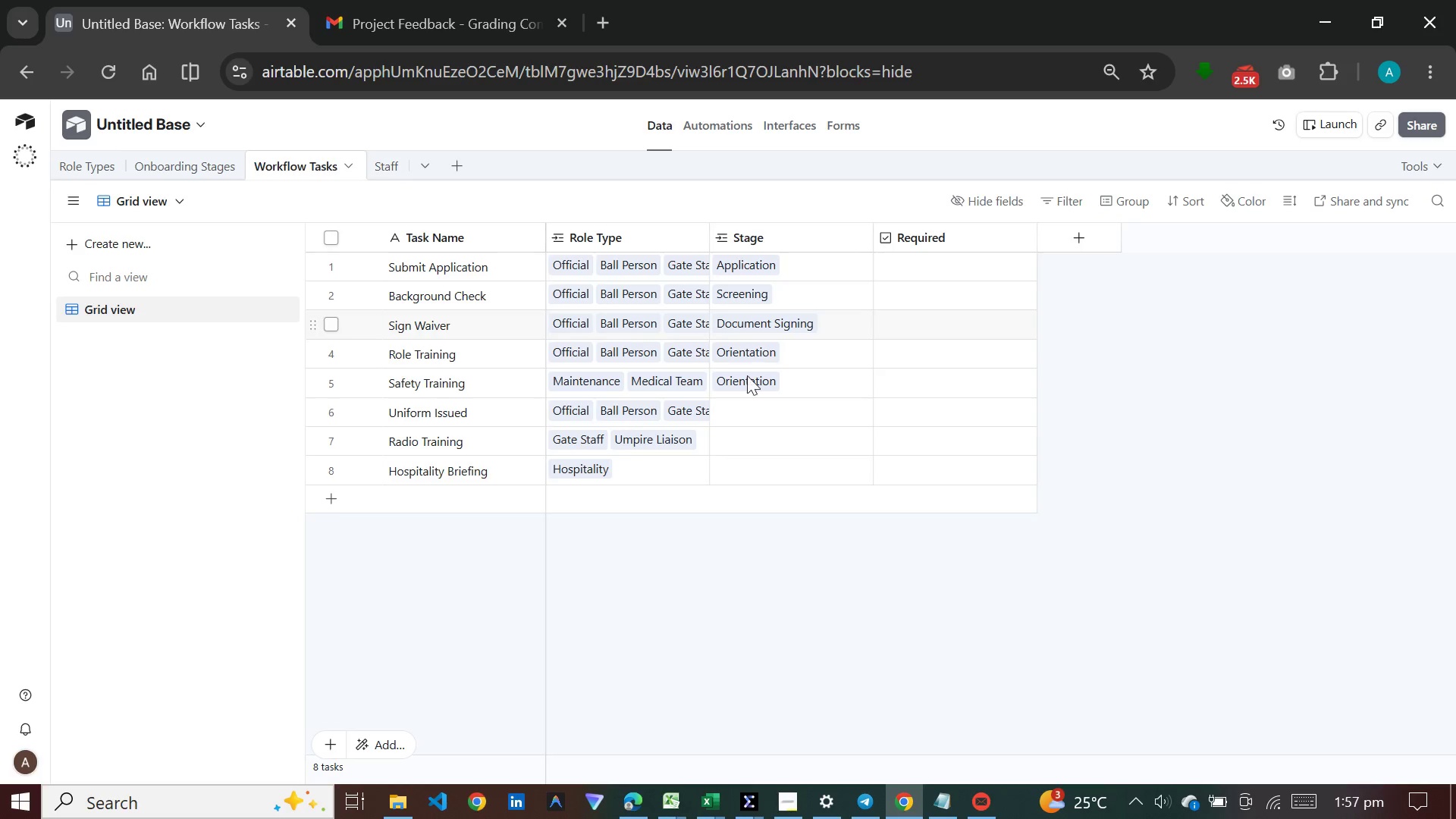 
left_click([737, 406])
 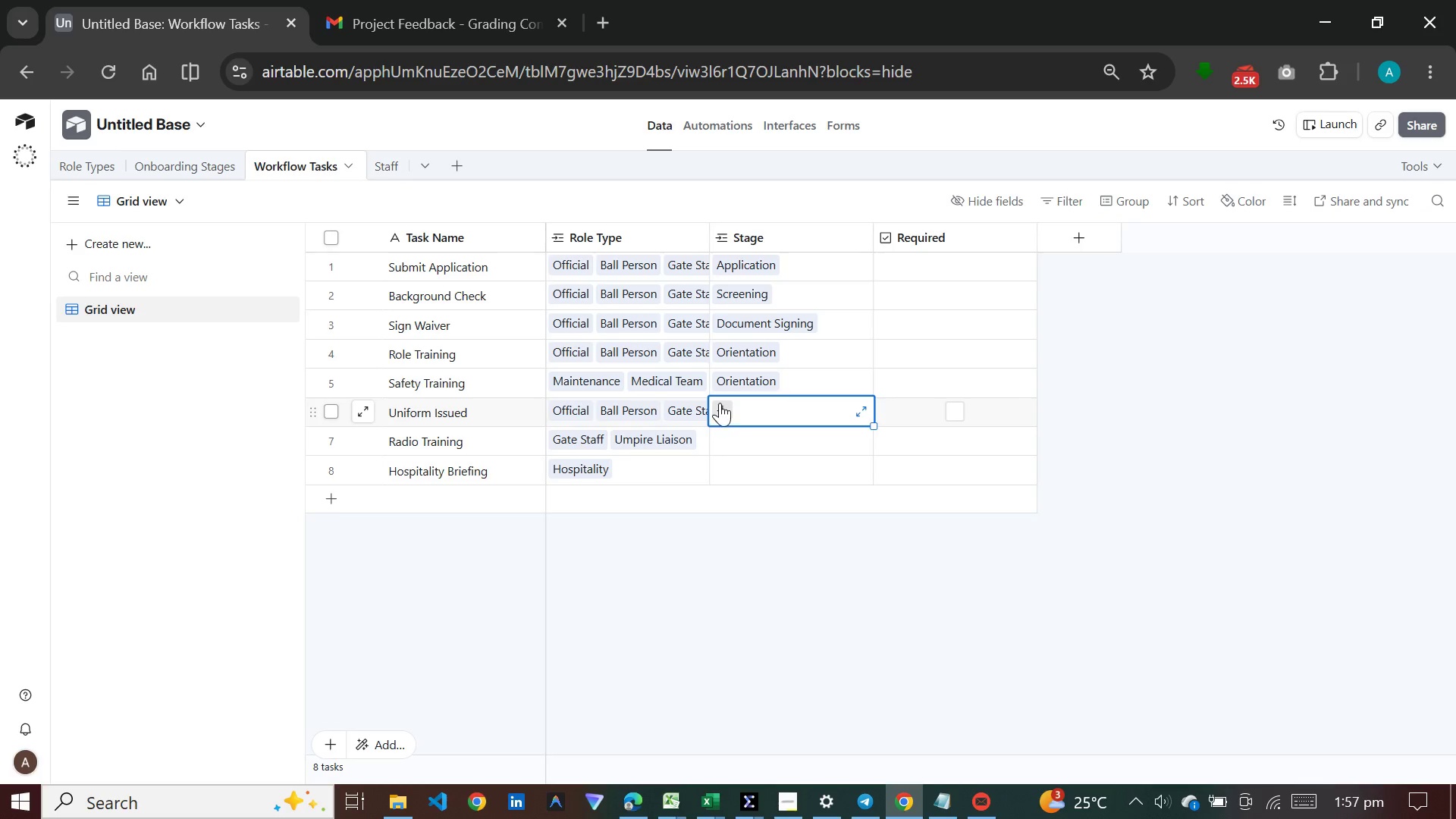 
wait(5.75)
 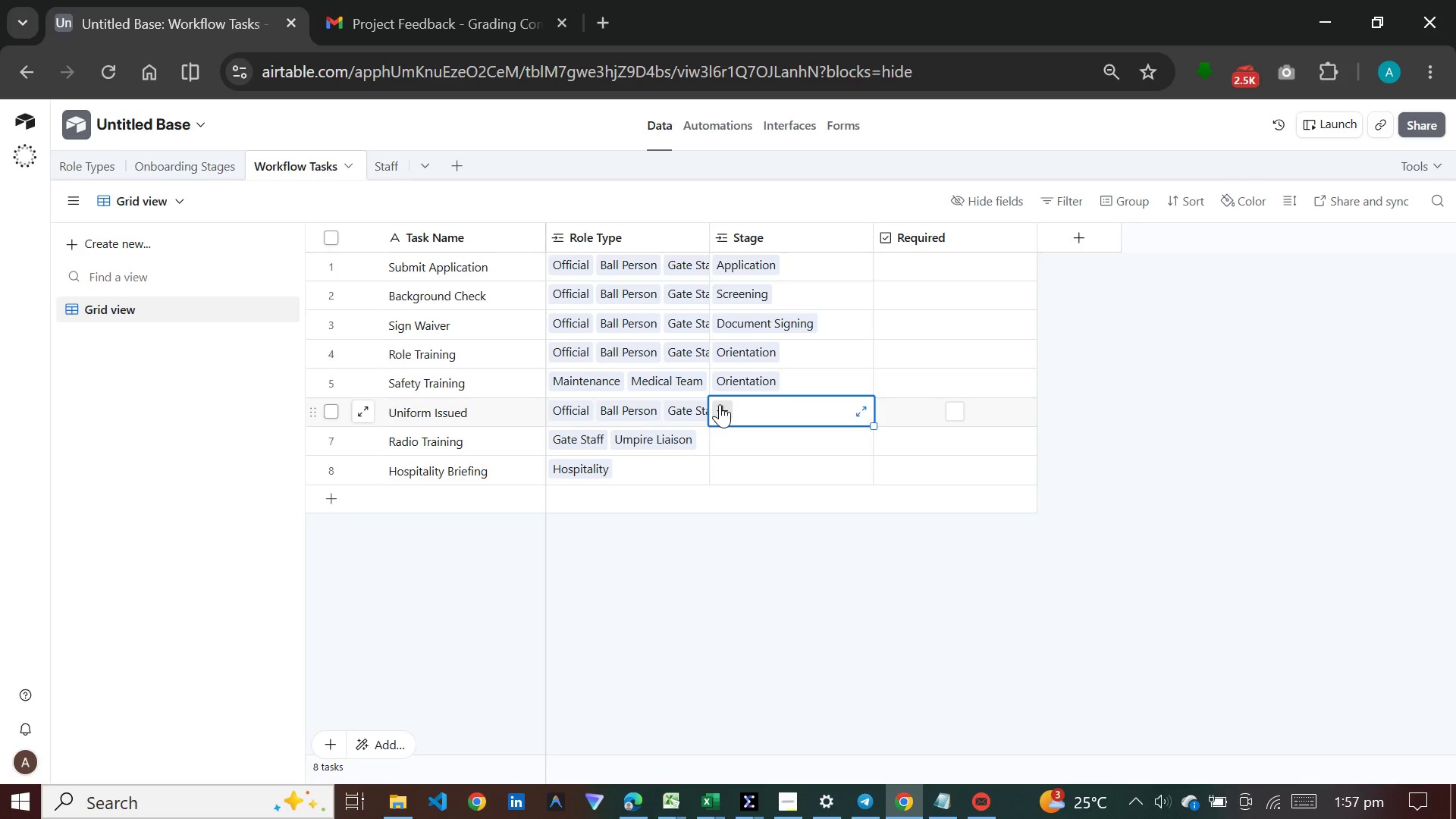 
left_click([720, 403])
 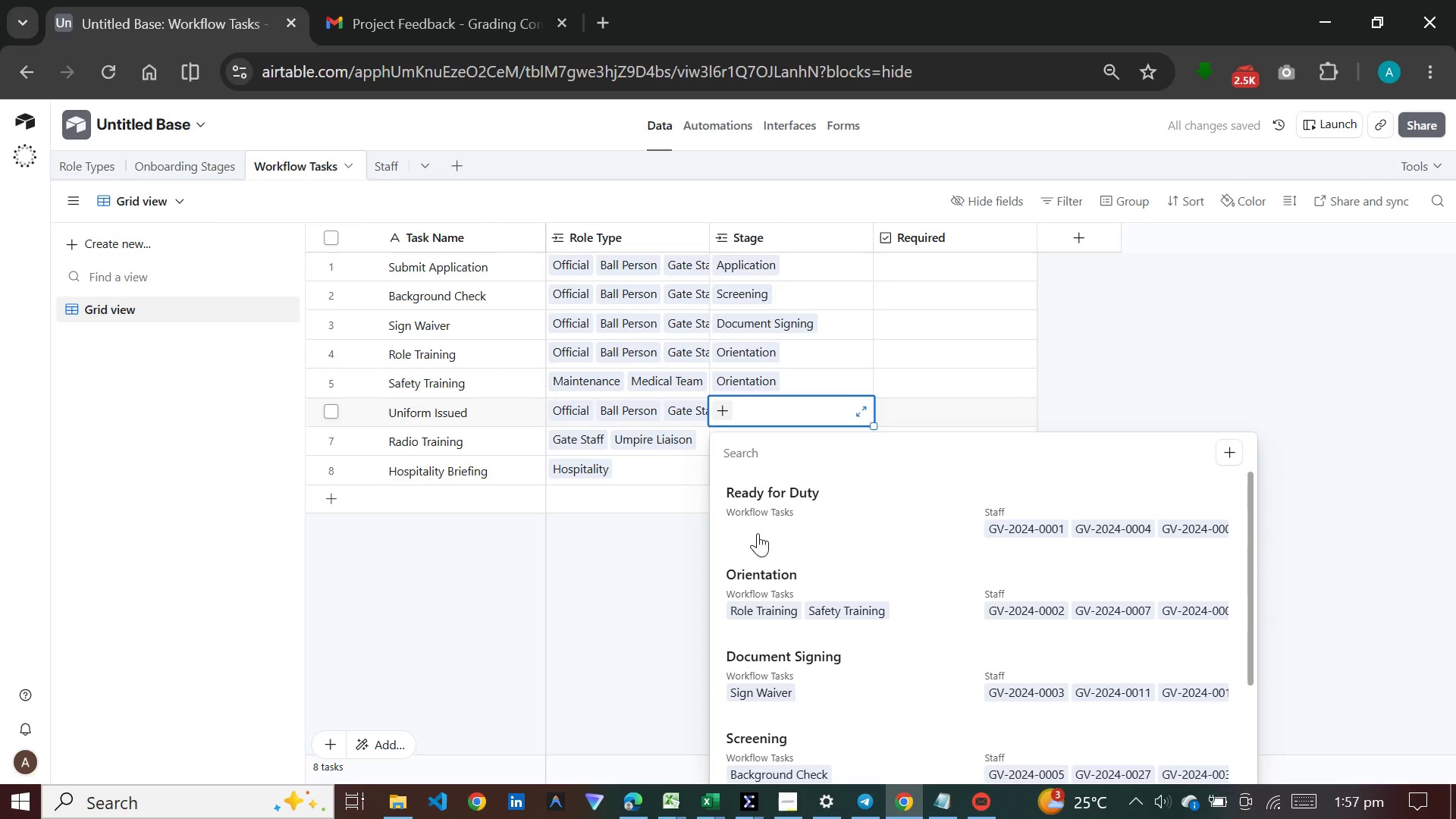 
scroll: coordinate [774, 689], scroll_direction: down, amount: 7.0
 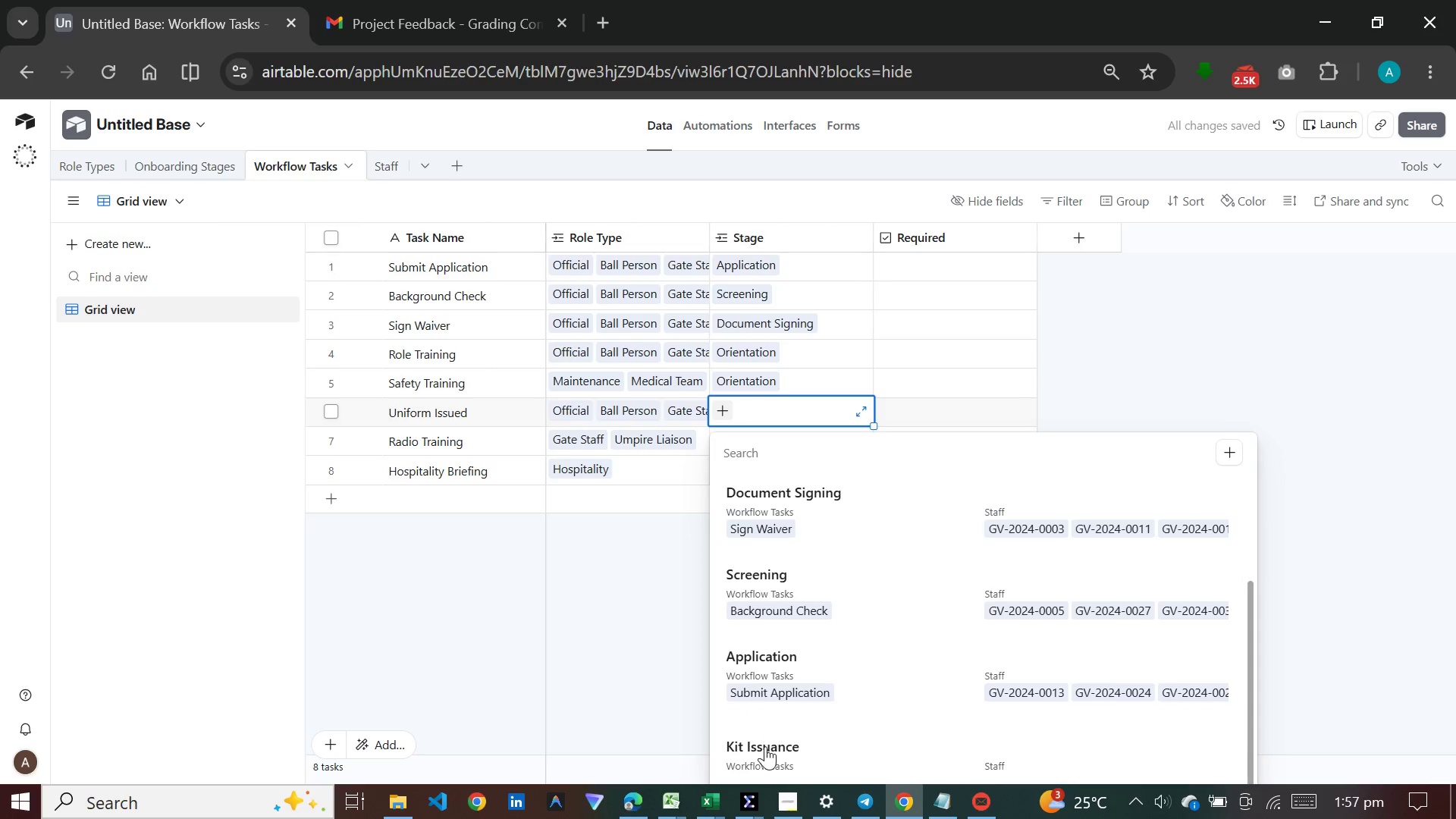 
left_click([765, 748])
 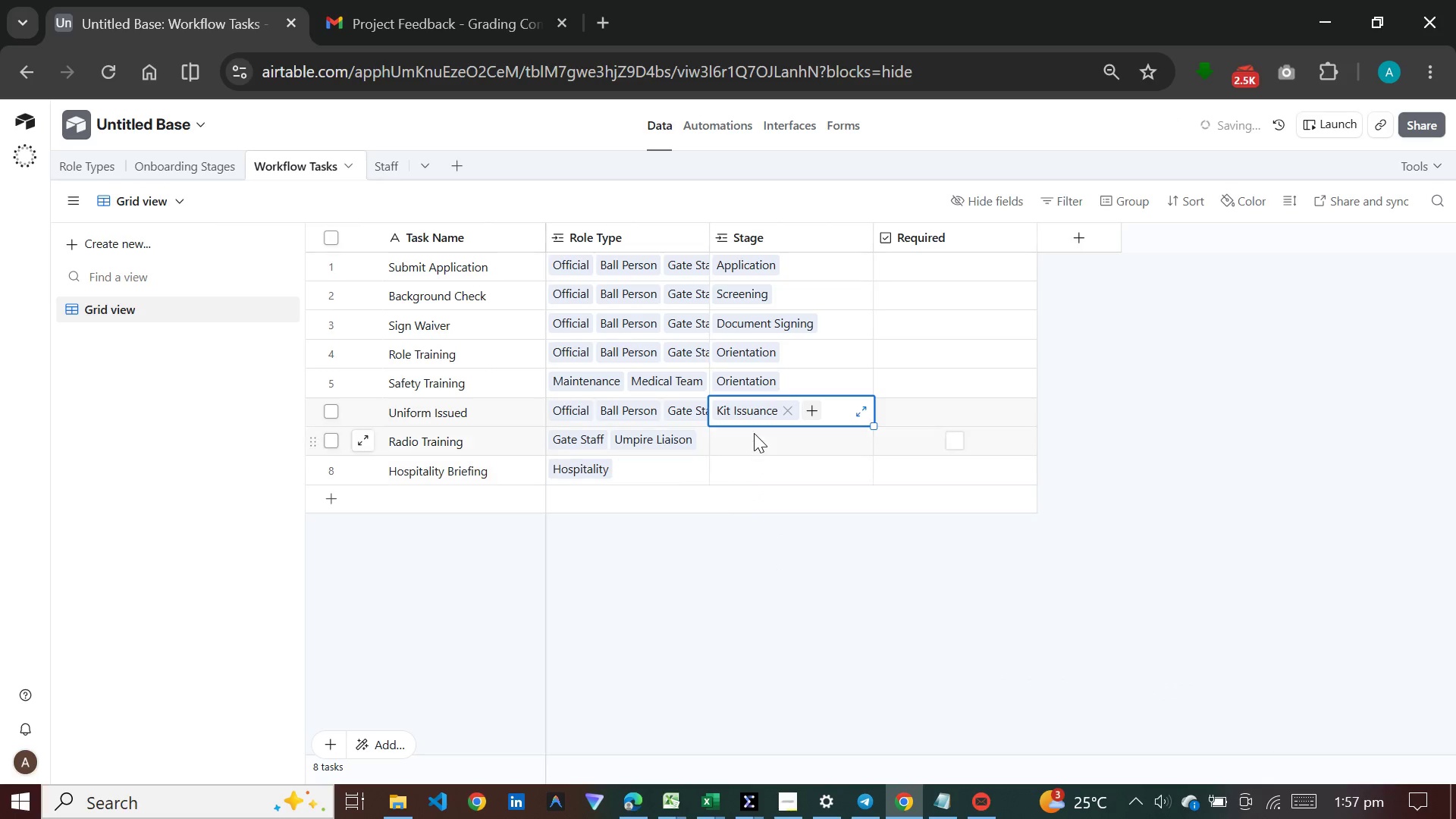 
left_click([754, 433])
 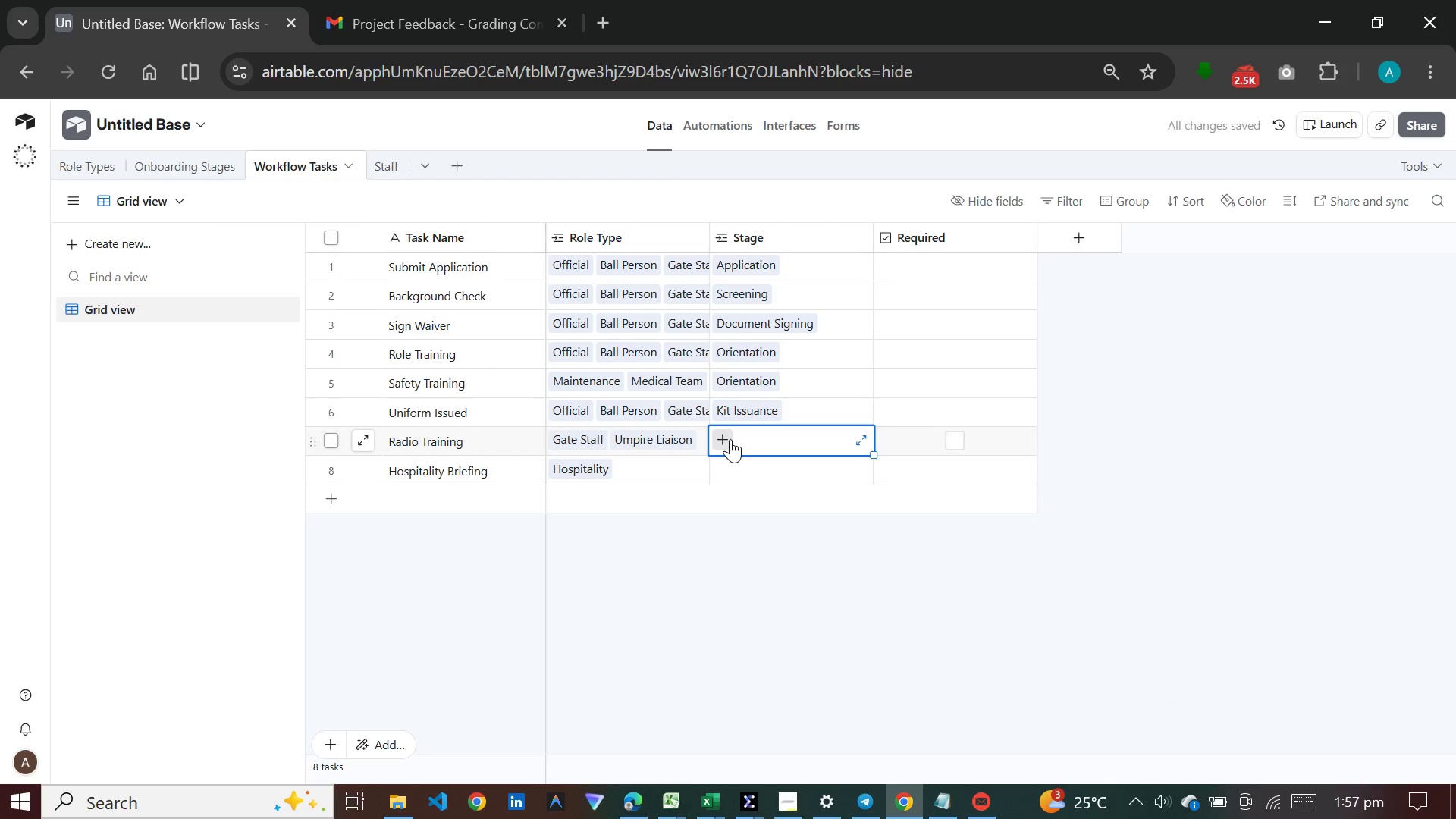 
wait(5.38)
 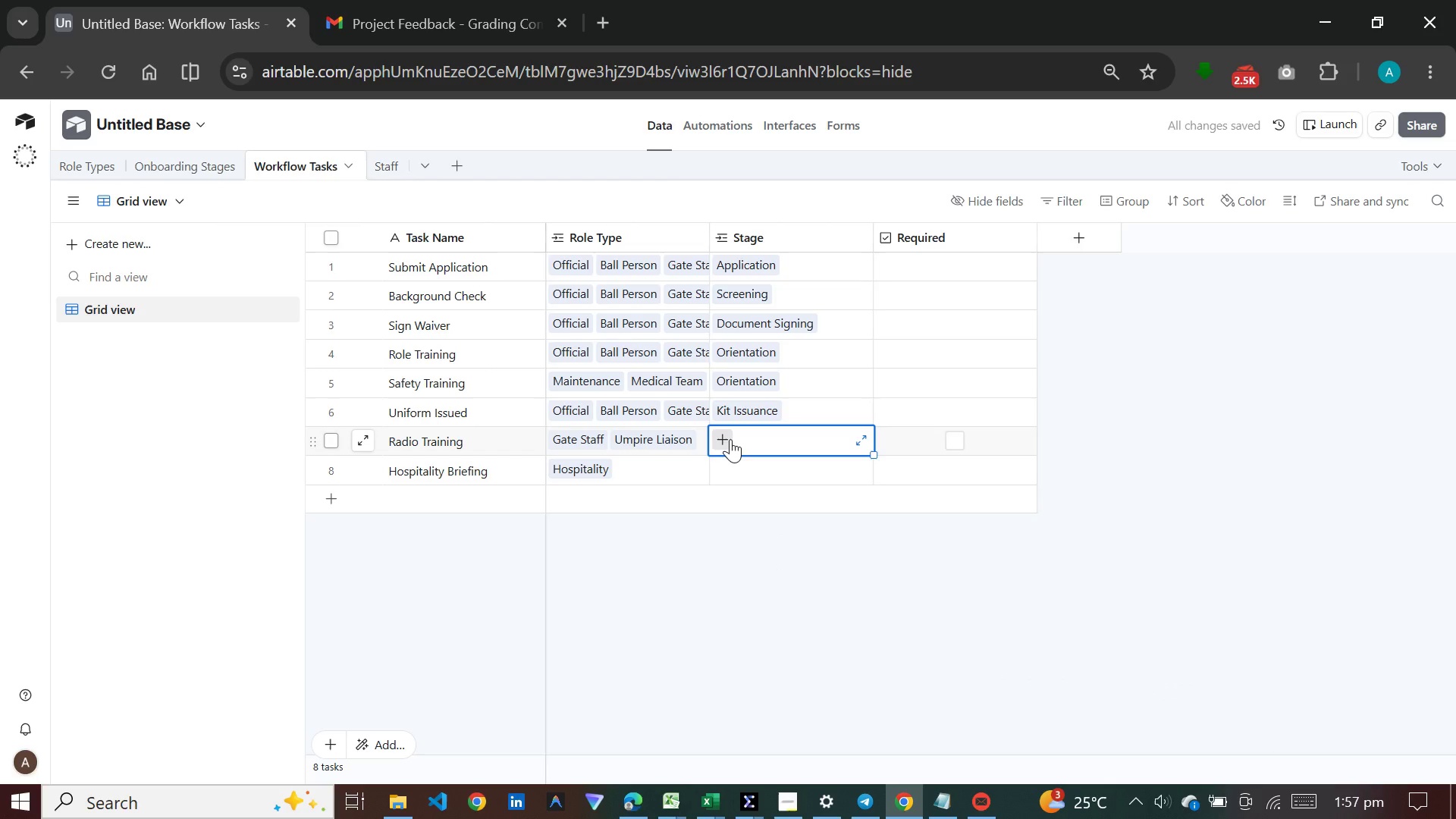 
left_click([730, 439])
 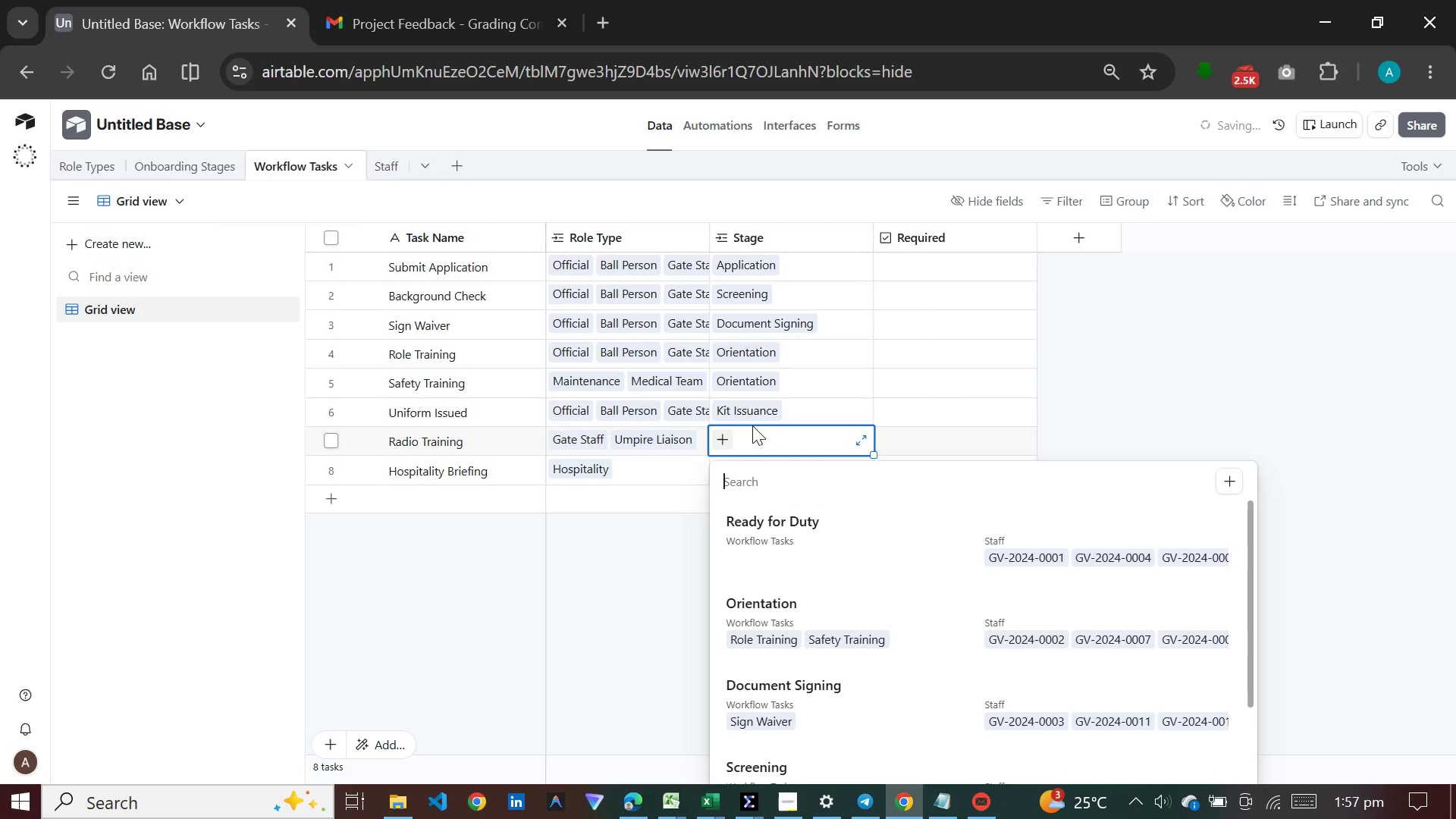 
left_click([792, 407])
 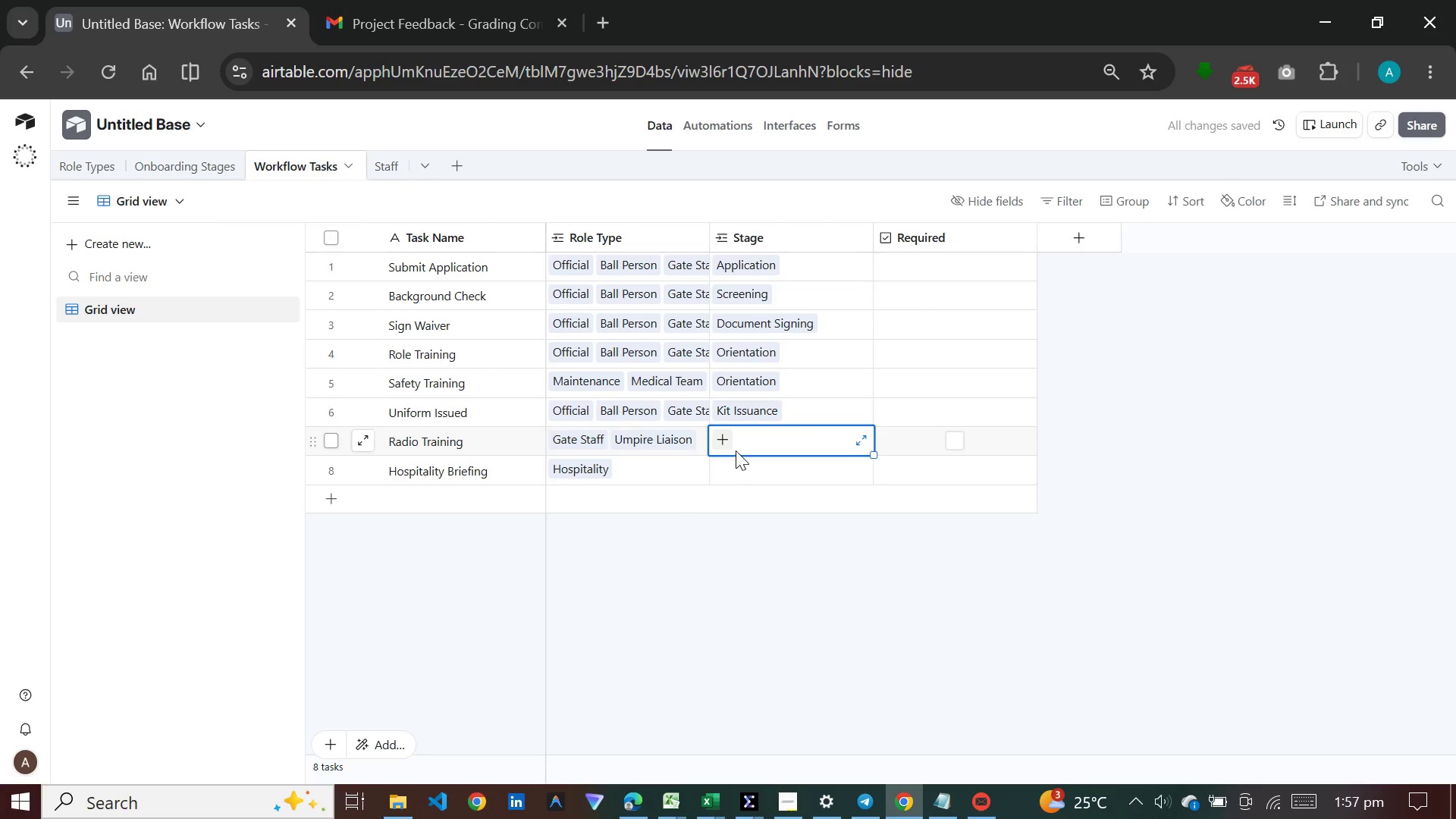 
left_click([731, 441])
 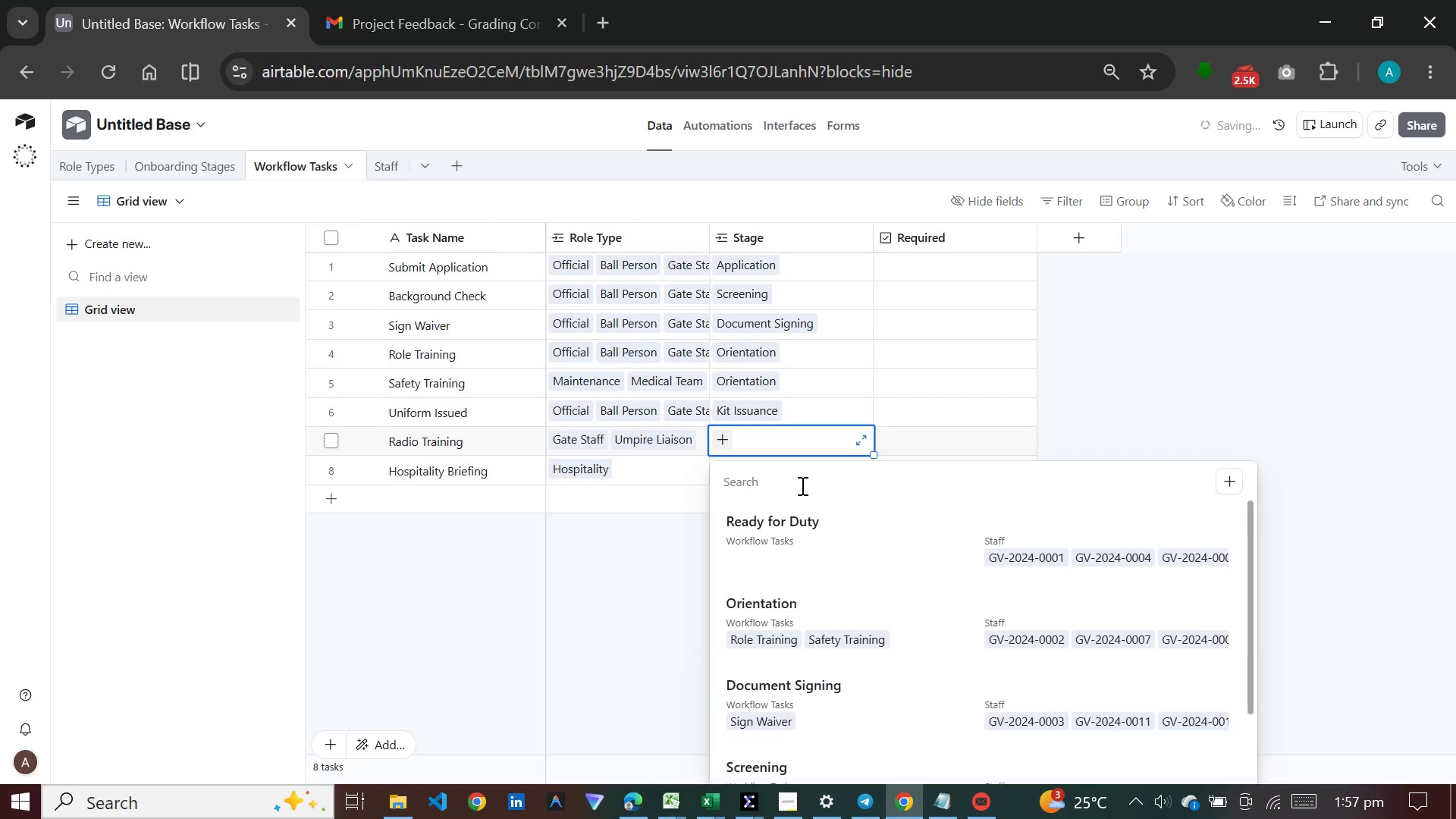 
scroll: coordinate [951, 617], scroll_direction: down, amount: 25.0
 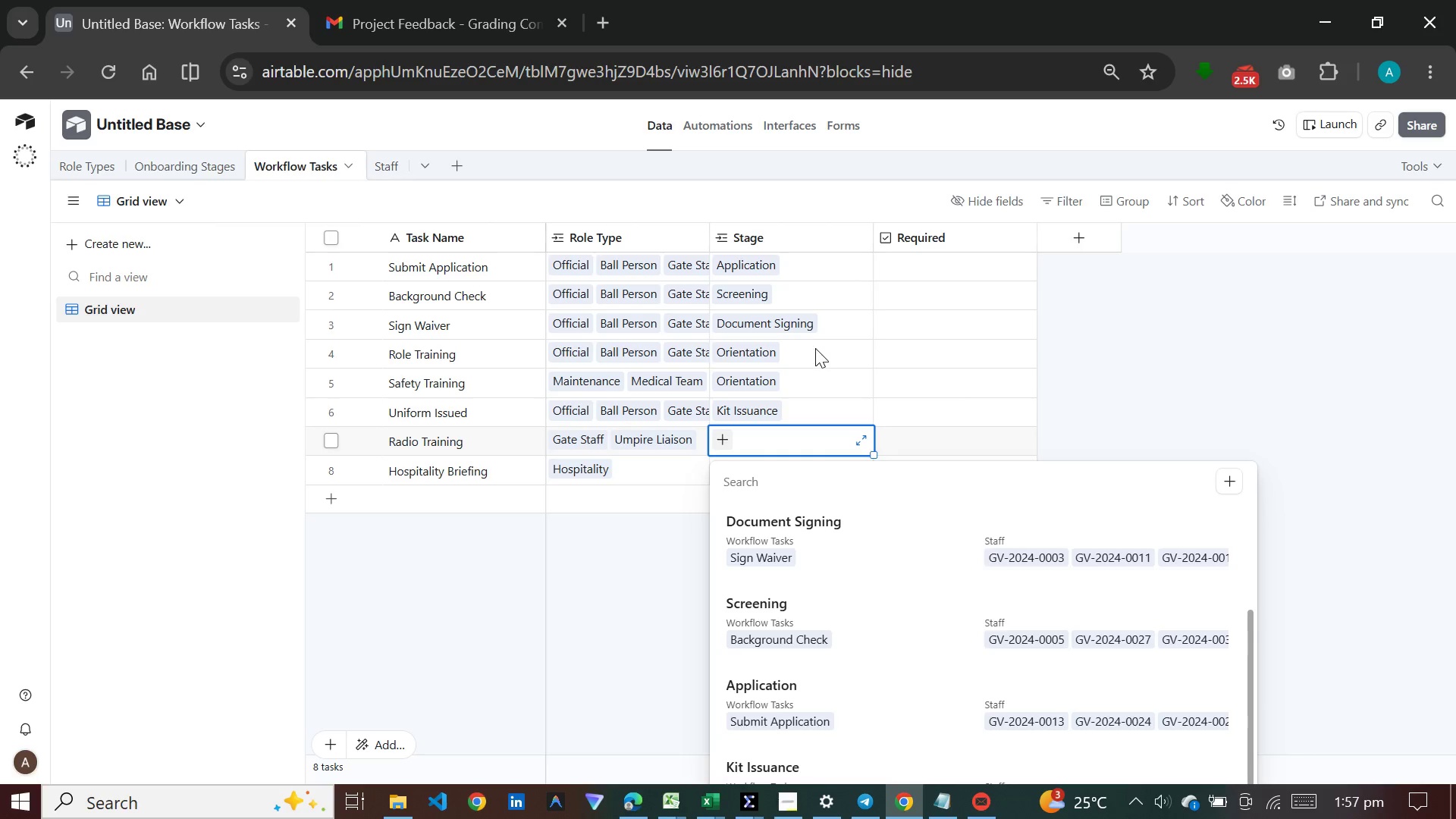 
double_click([815, 348])
 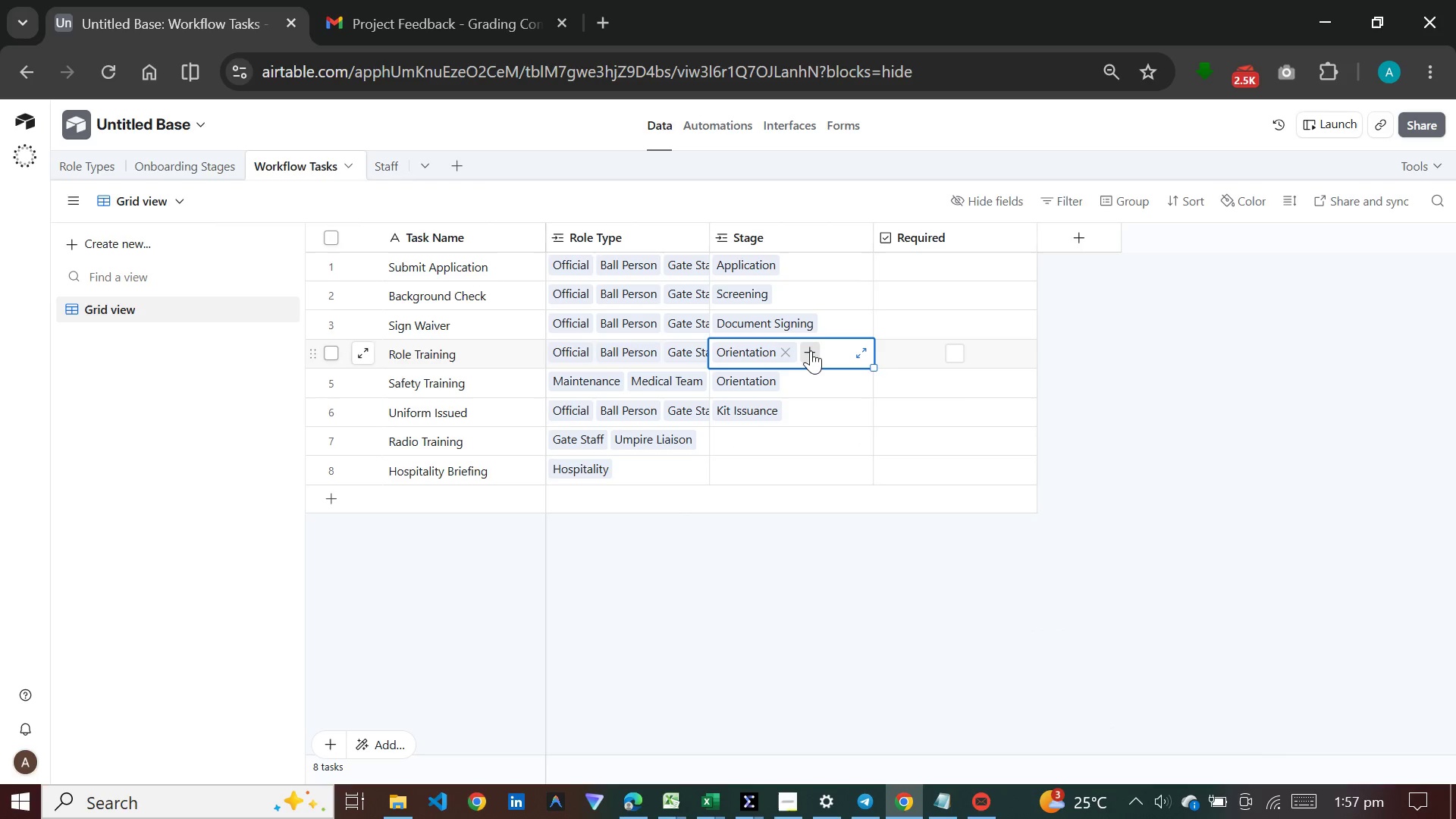 
left_click([811, 350])
 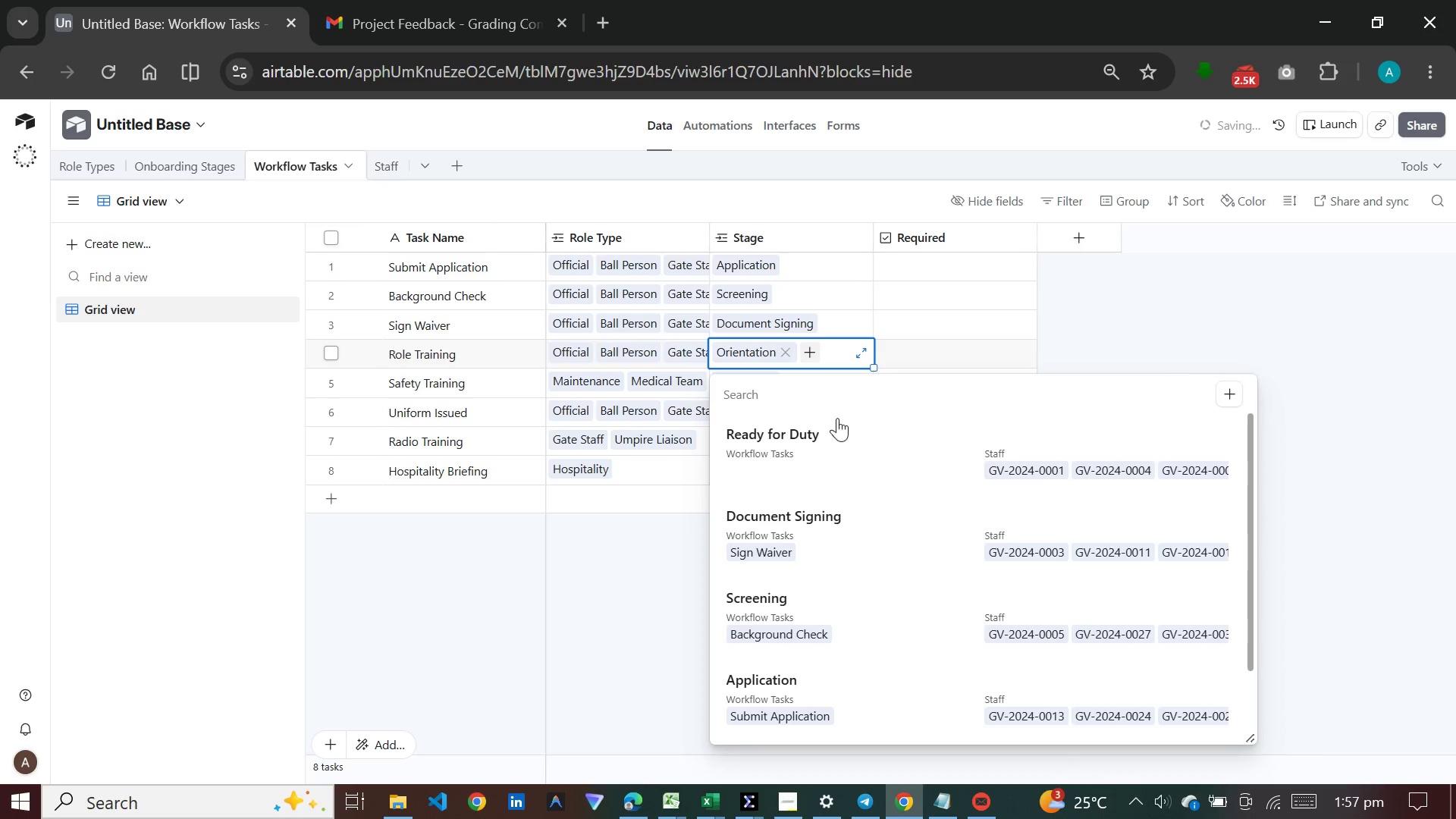 
scroll: coordinate [845, 500], scroll_direction: down, amount: 10.0
 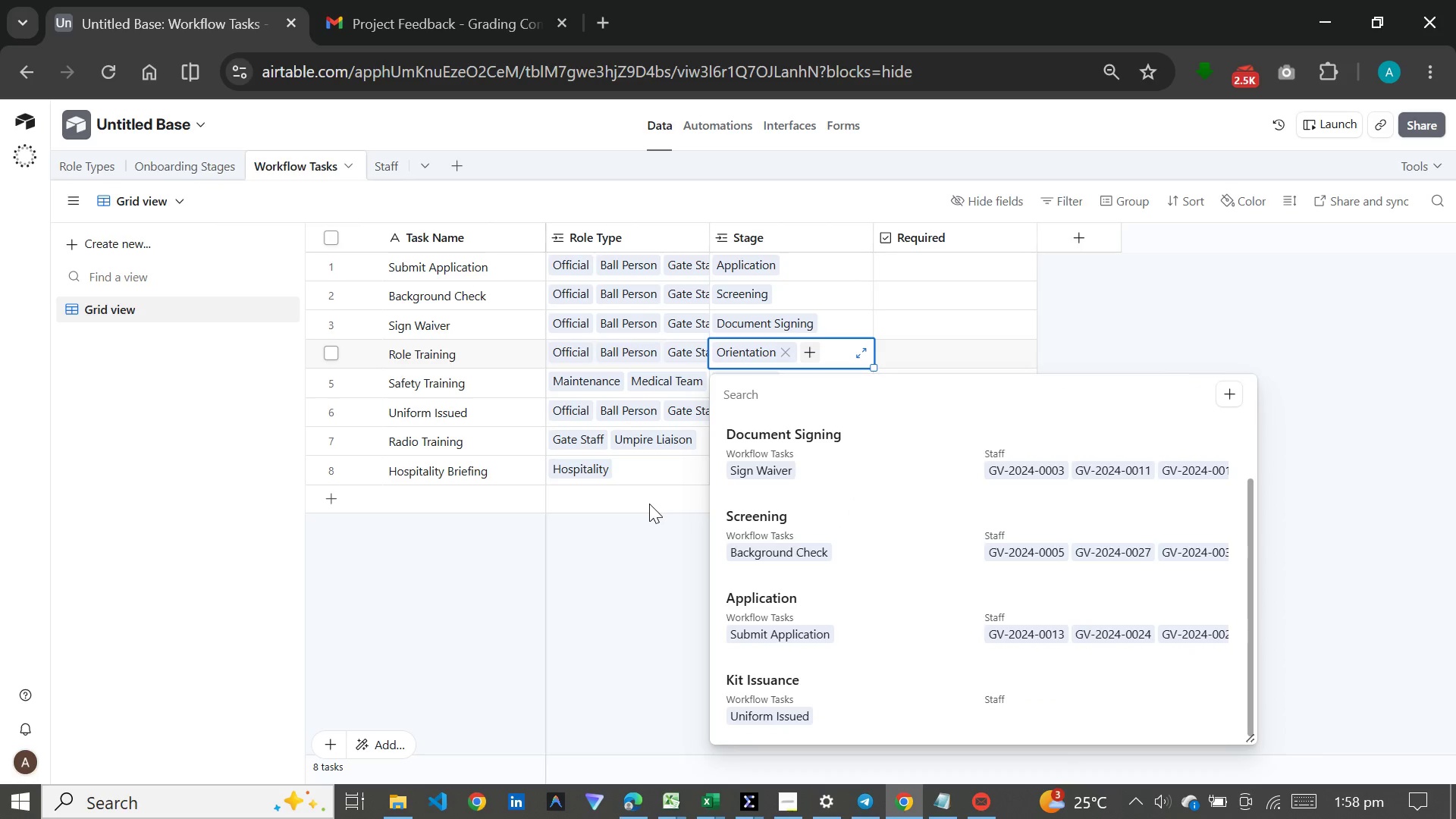 
wait(6.65)
 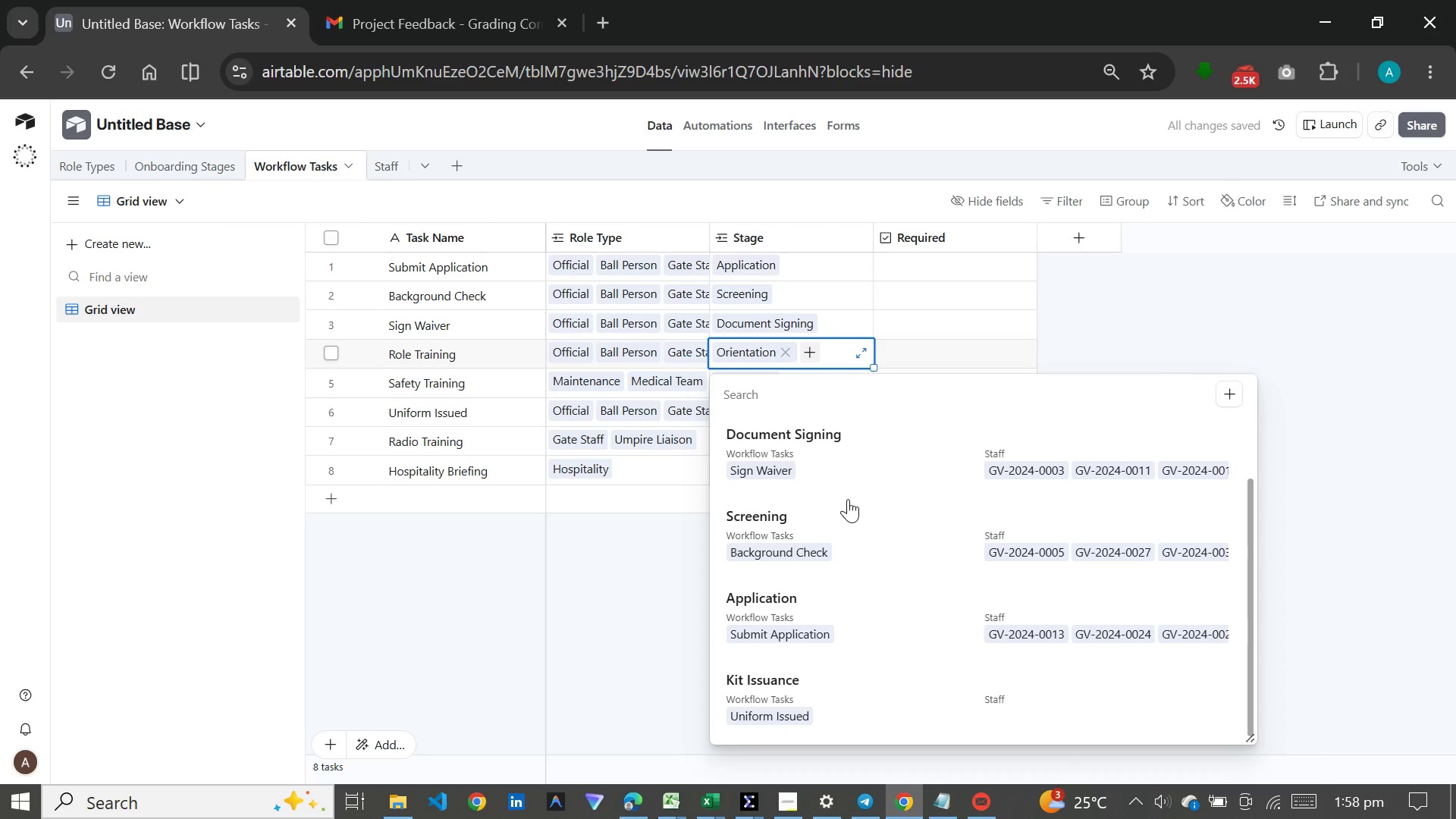 
left_click([660, 490])
 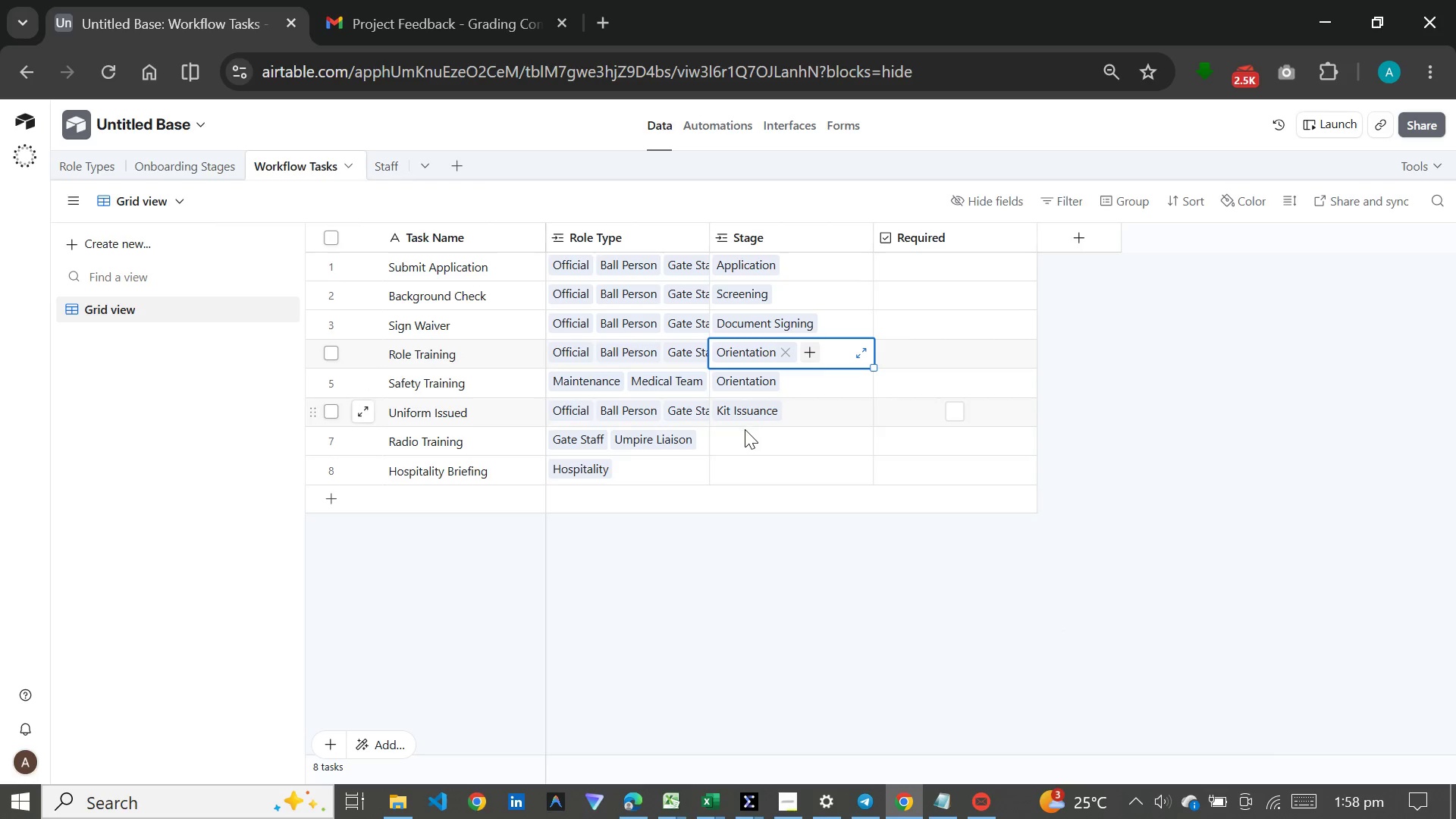 
left_click([740, 437])
 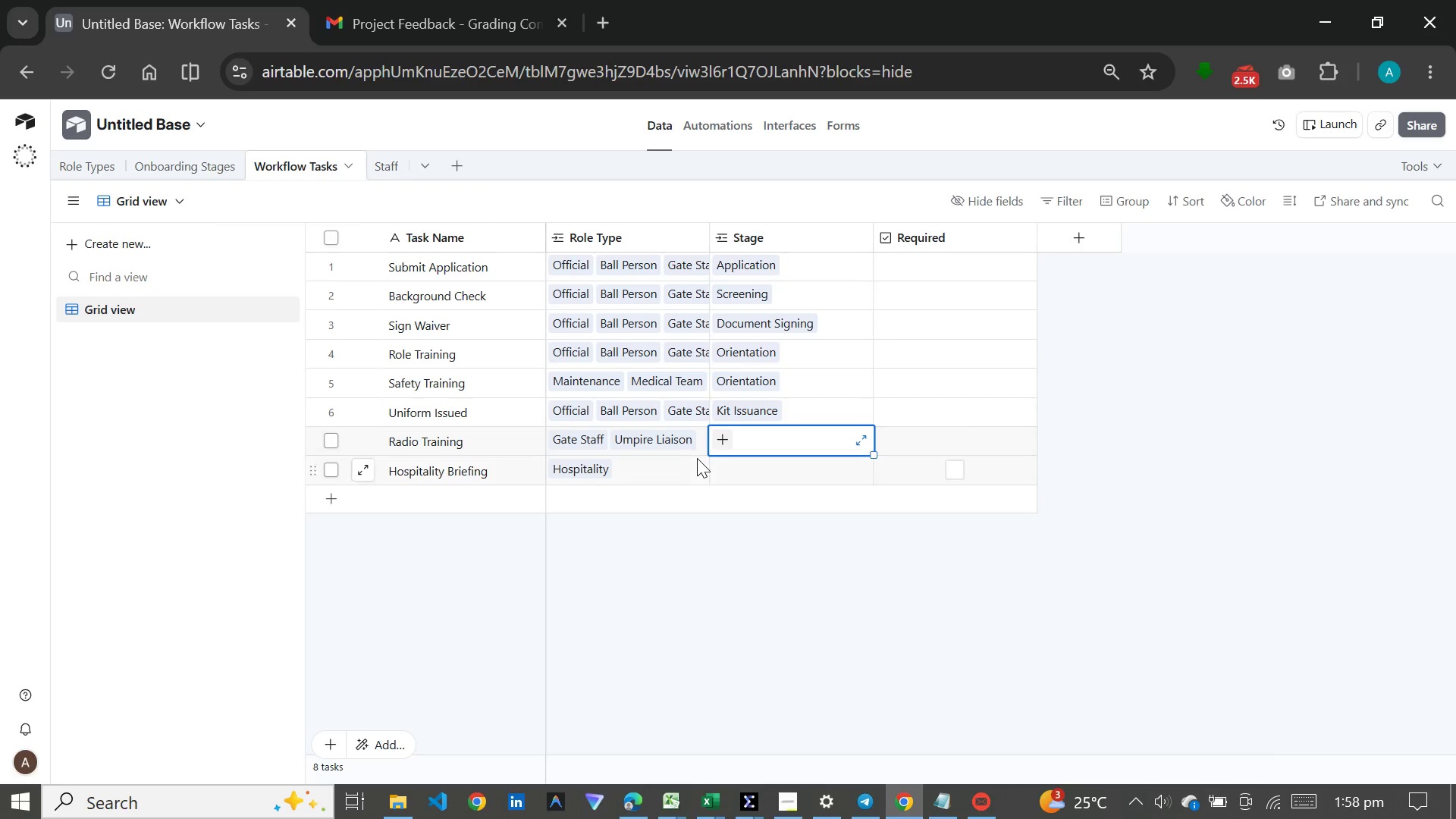 
left_click([722, 446])
 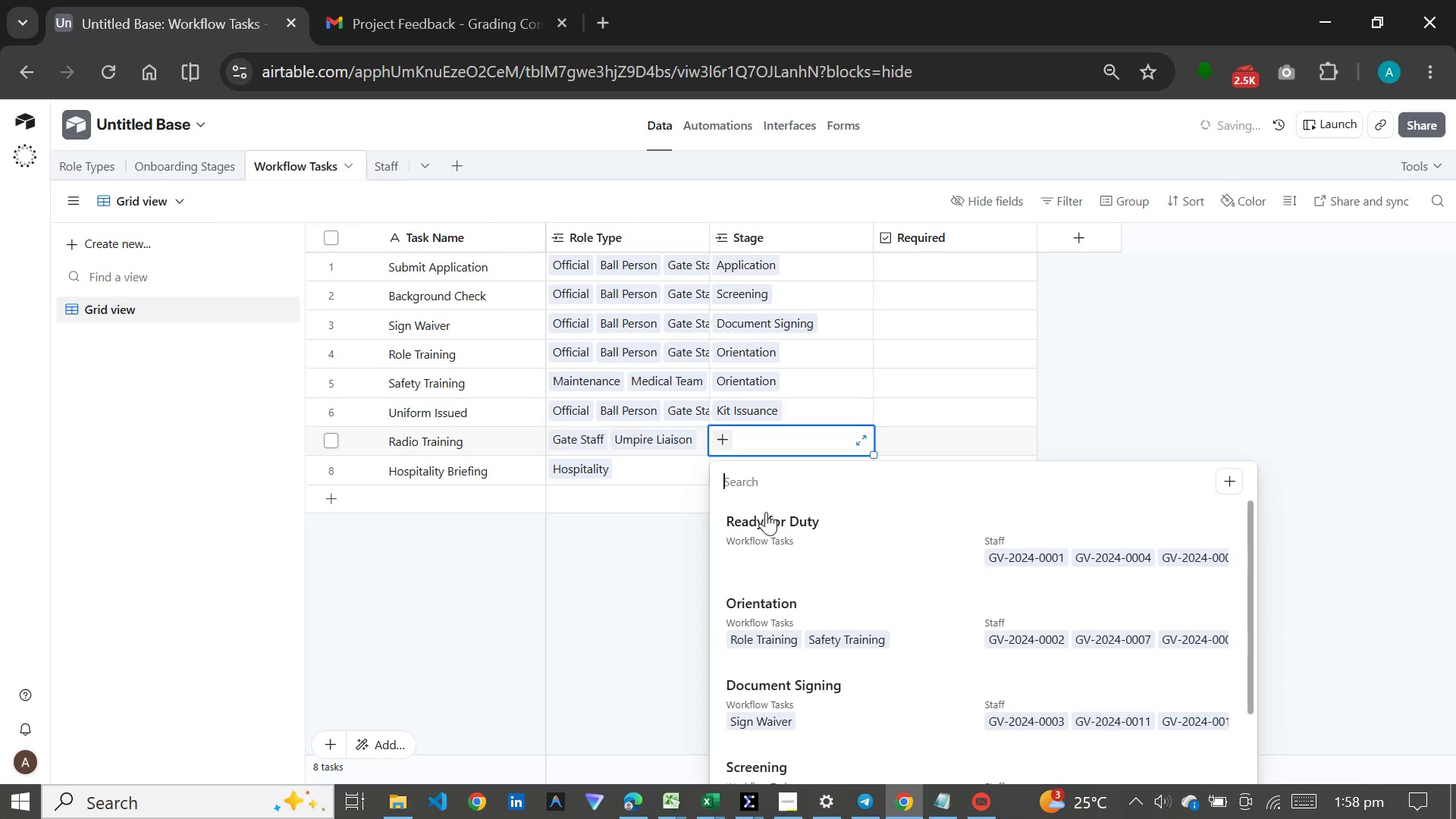 
scroll: coordinate [766, 558], scroll_direction: down, amount: 3.0
 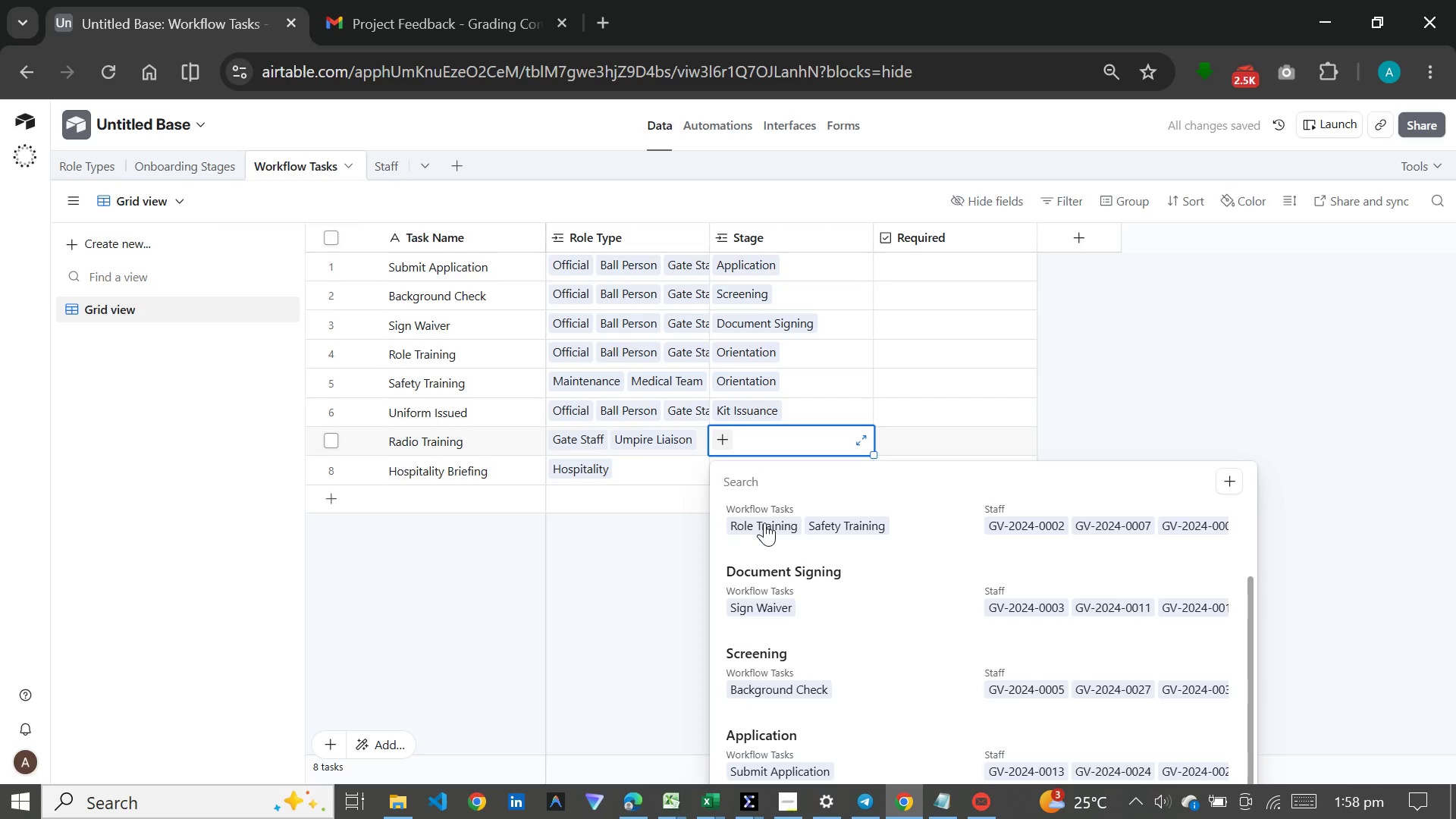 
scroll: coordinate [764, 522], scroll_direction: up, amount: 1.0
 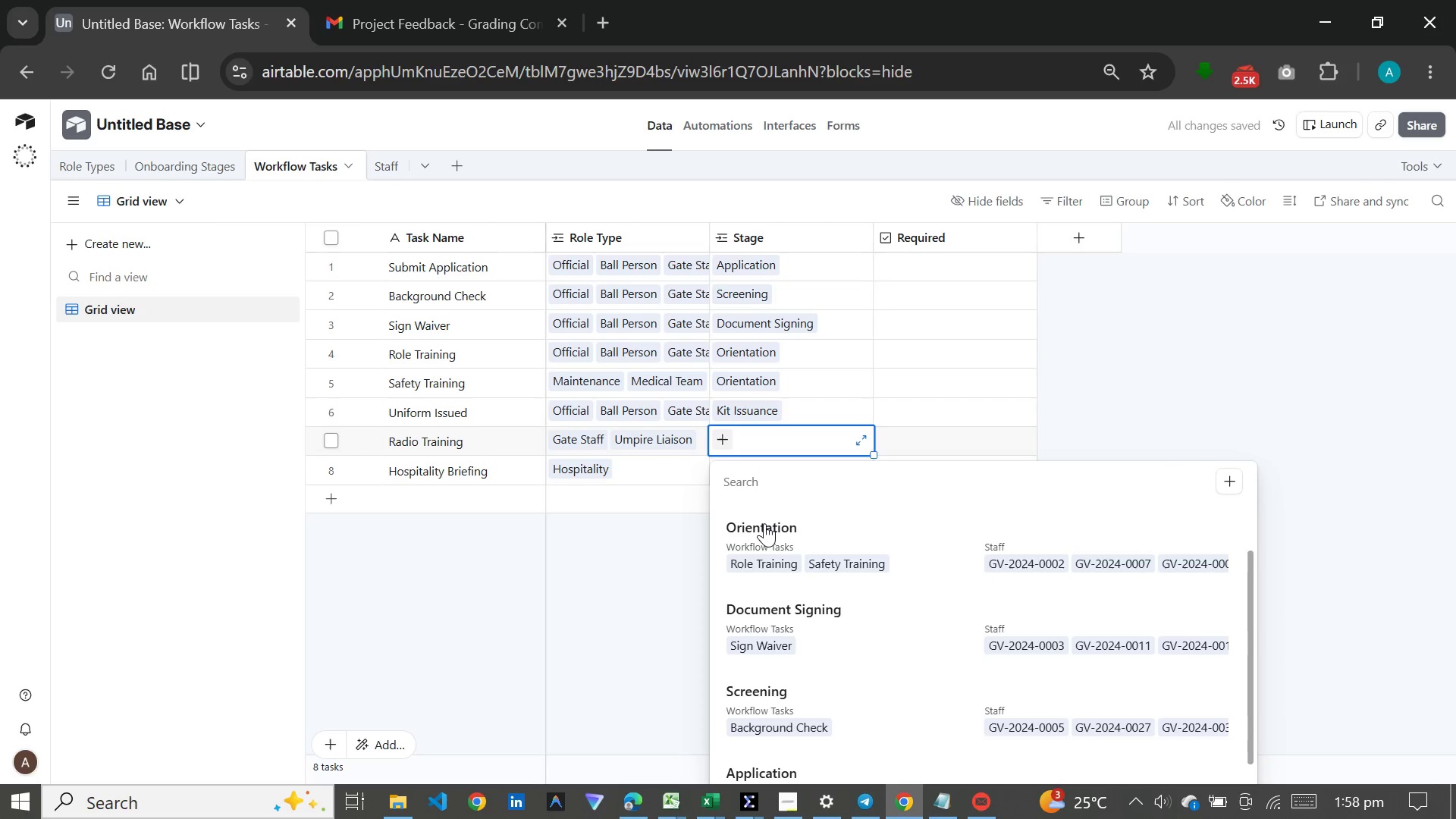 
left_click([764, 523])
 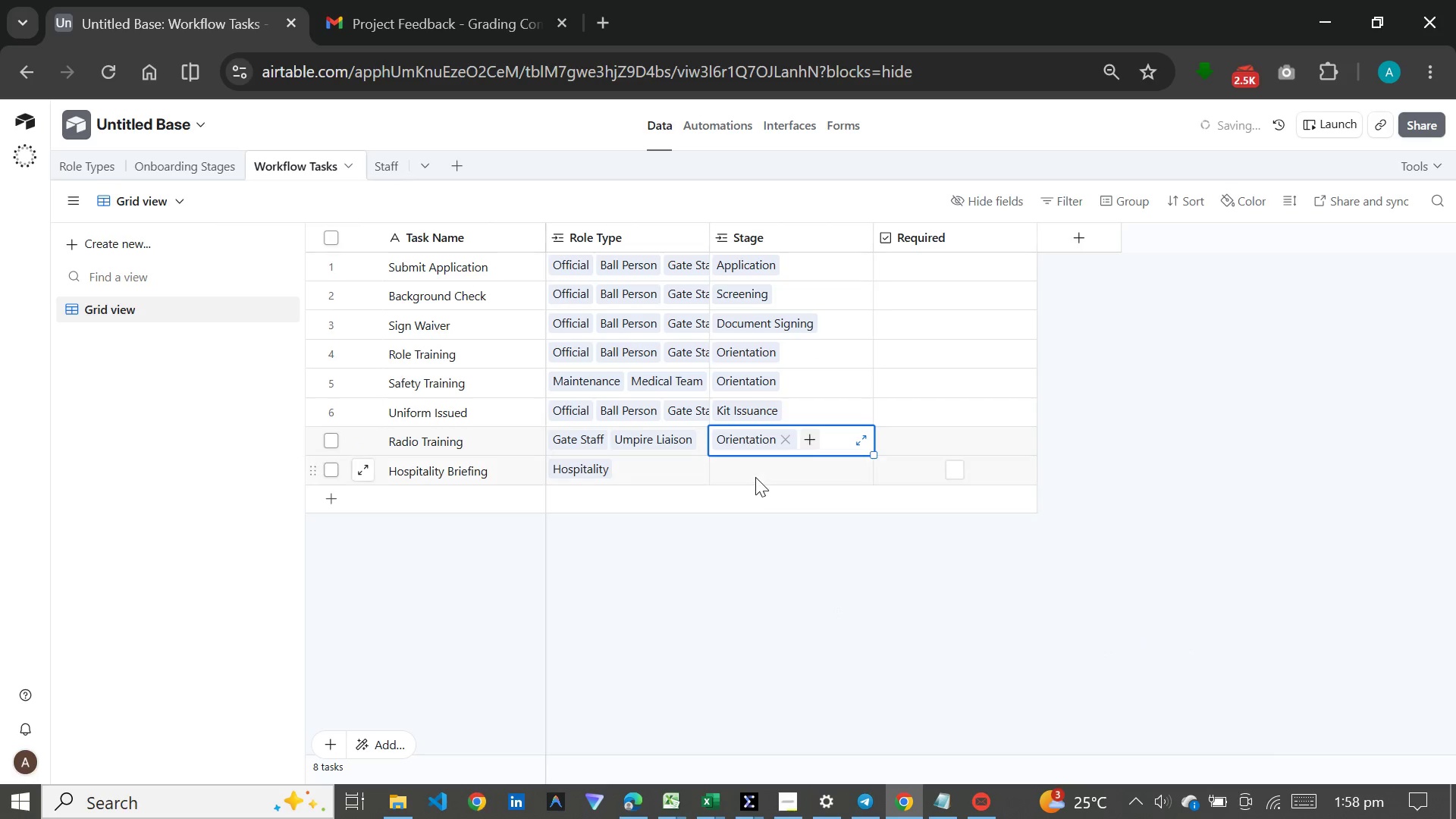 
left_click([755, 477])
 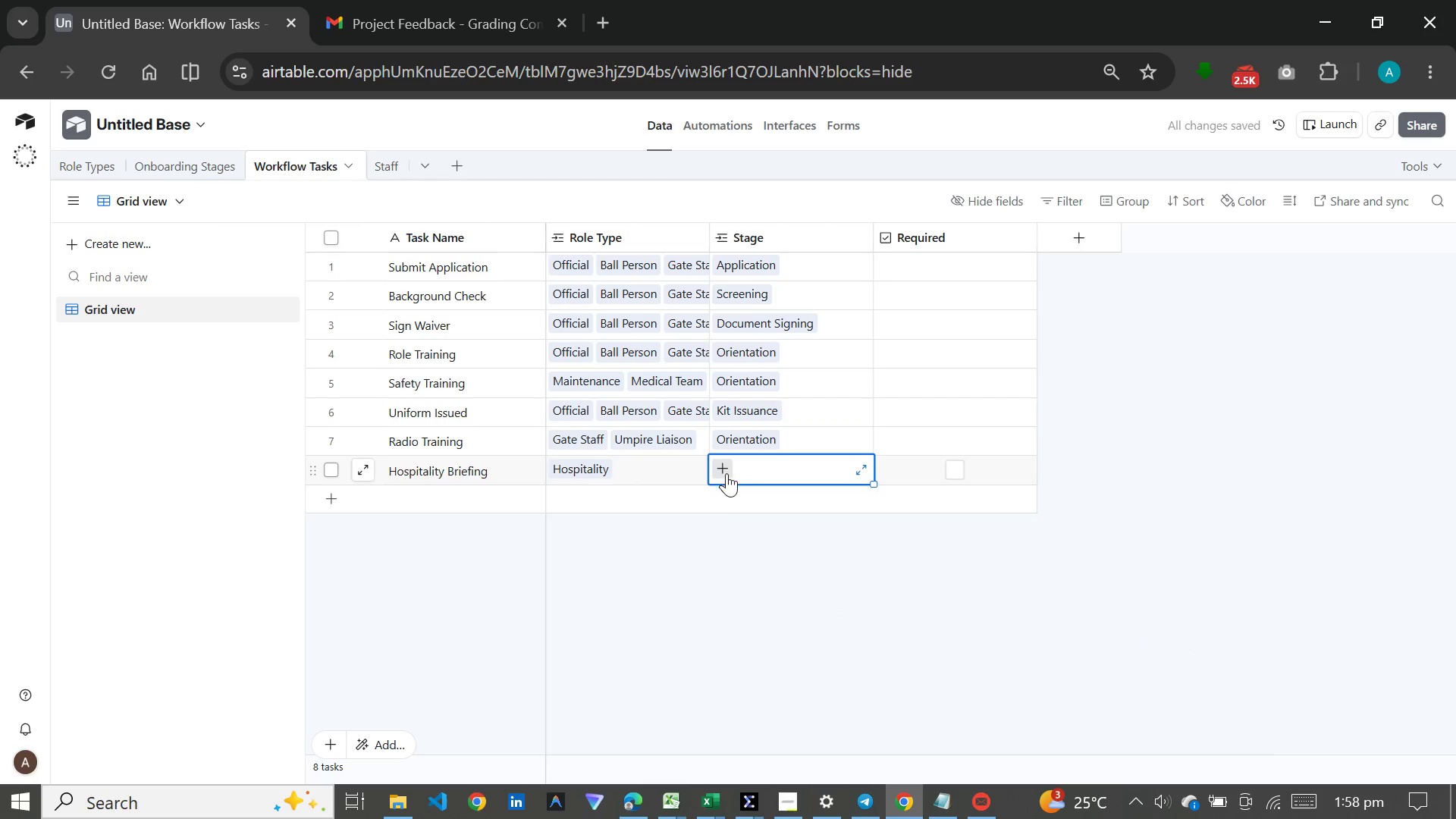 
left_click([726, 473])
 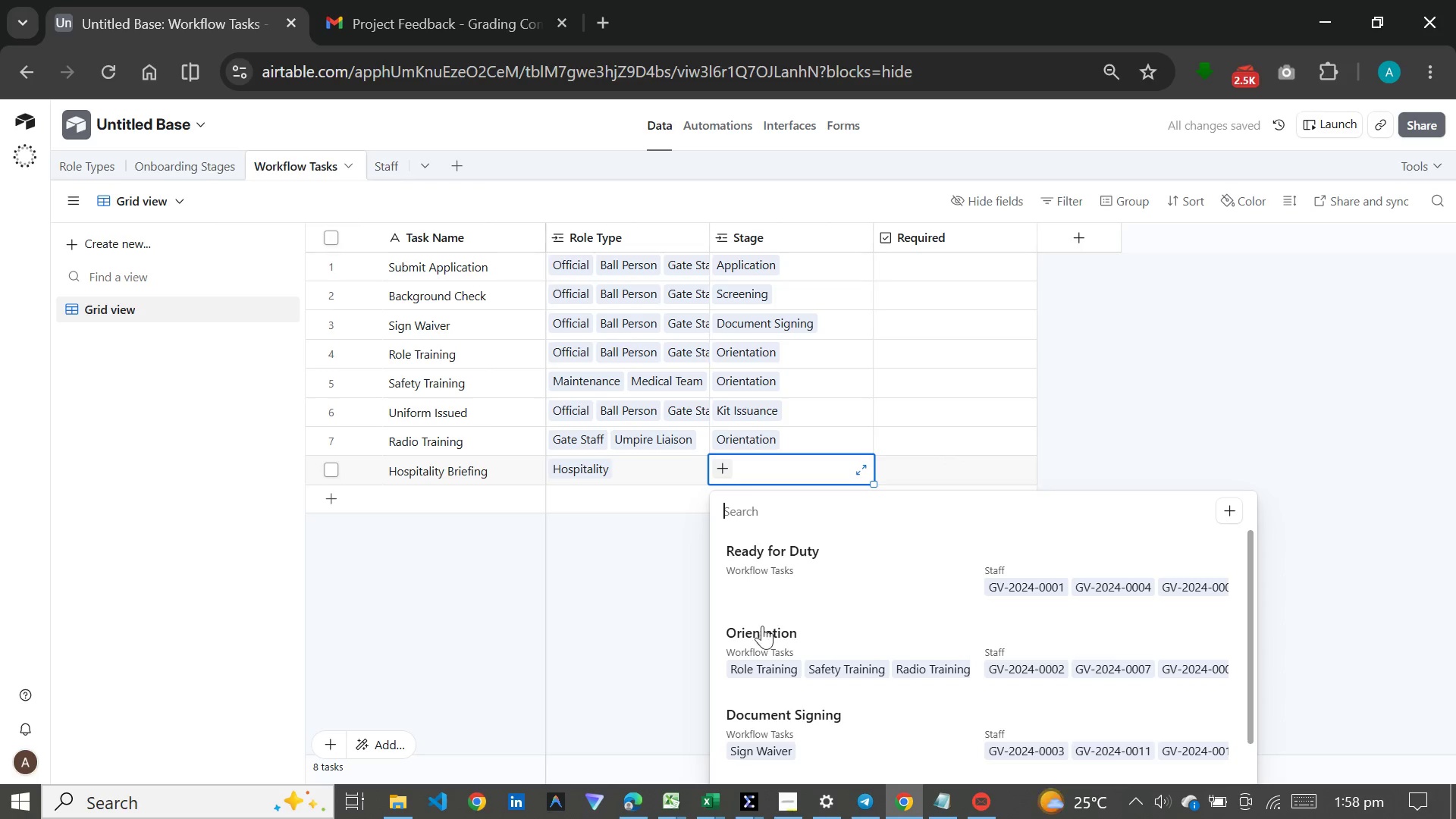 
left_click([758, 637])
 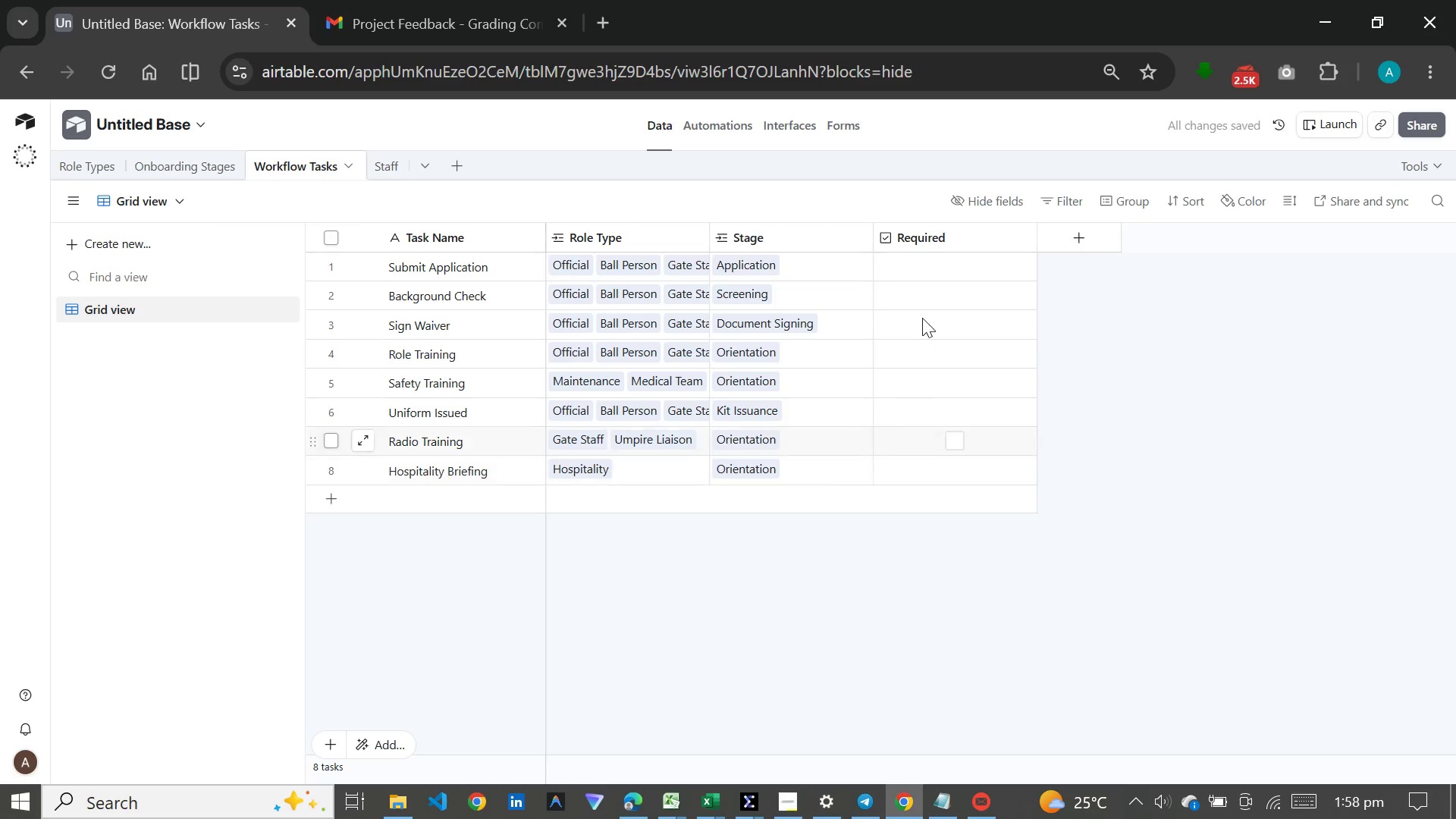 
left_click([941, 259])
 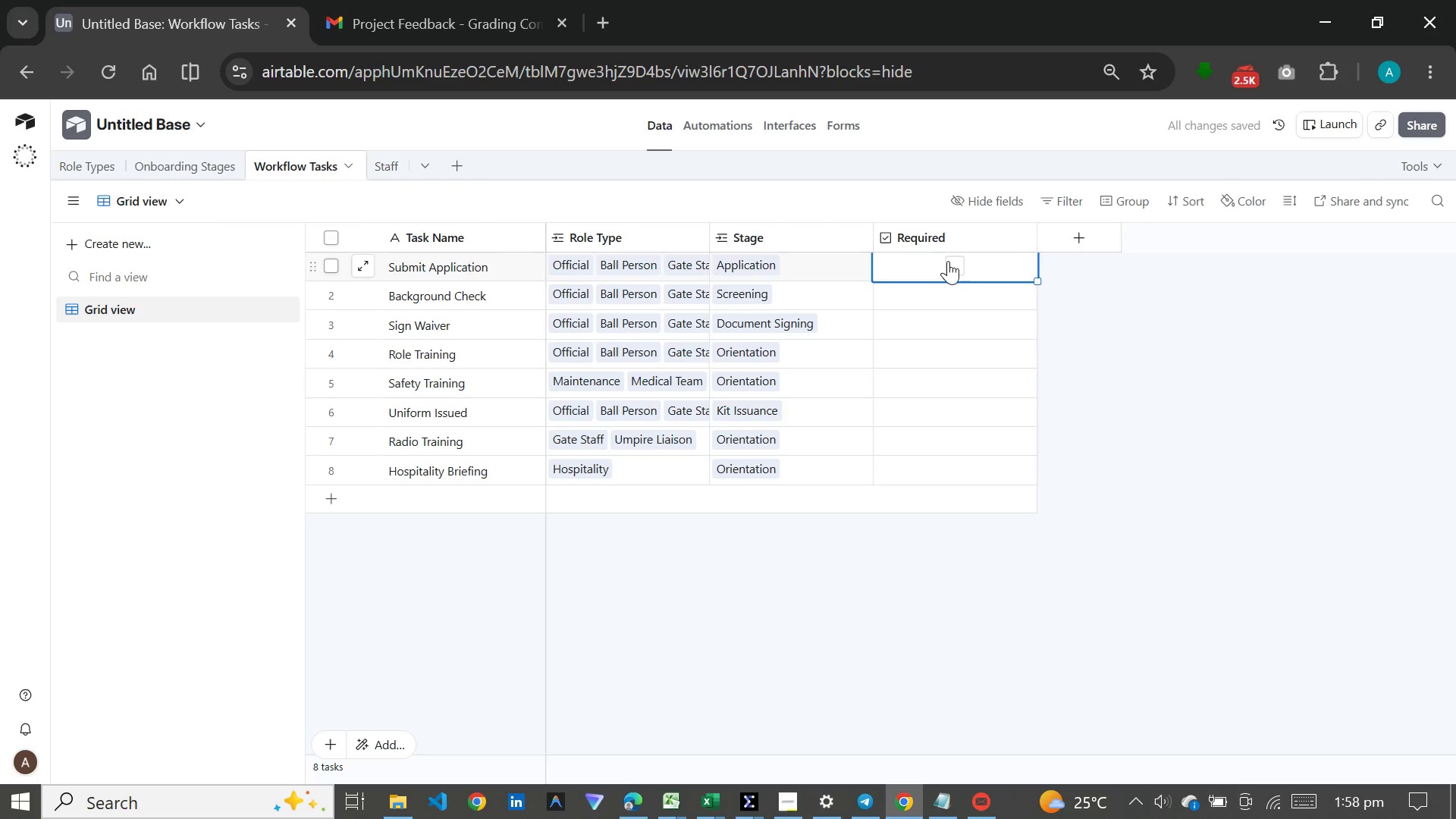 
left_click([948, 261])
 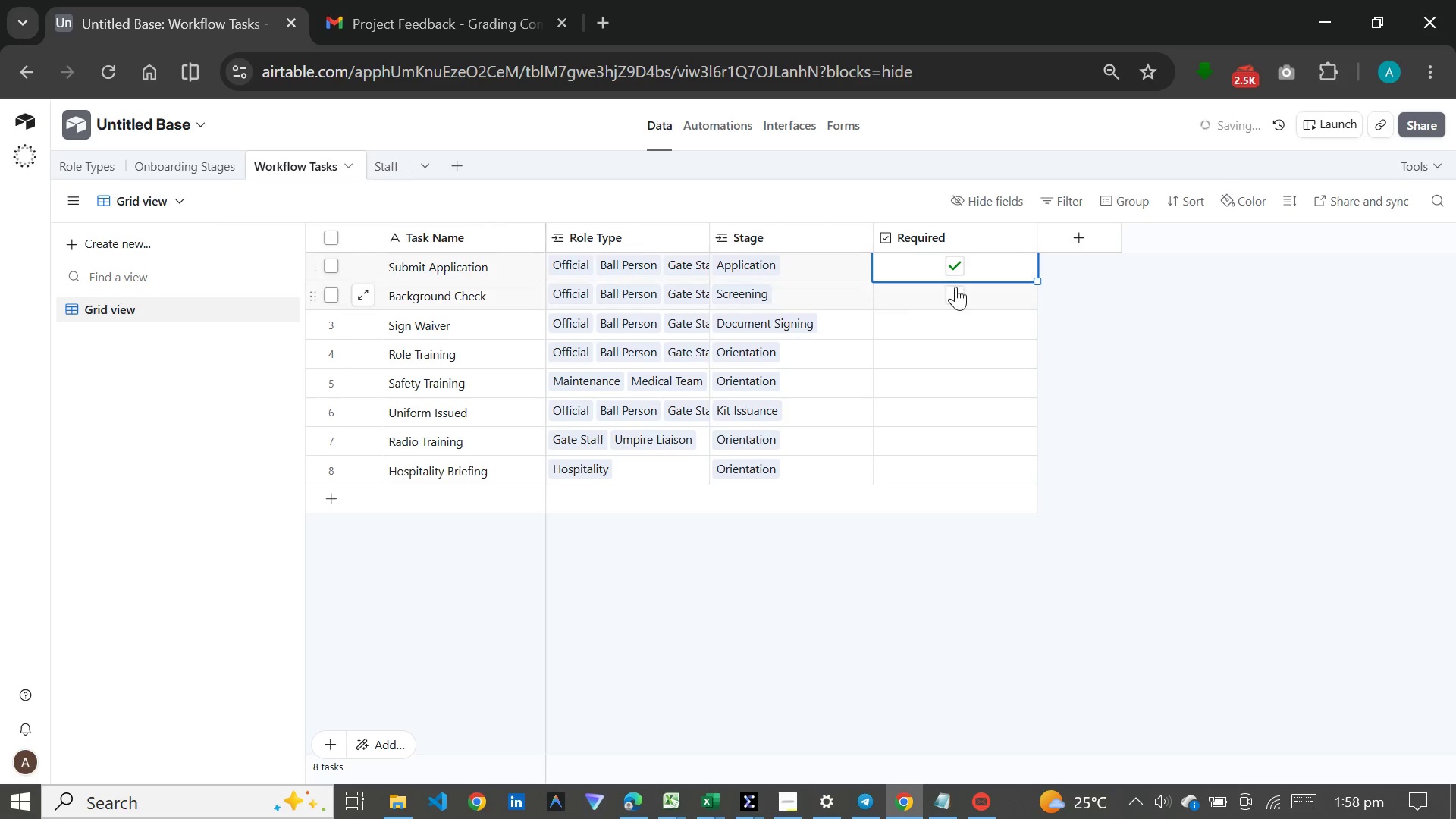 
left_click([956, 288])
 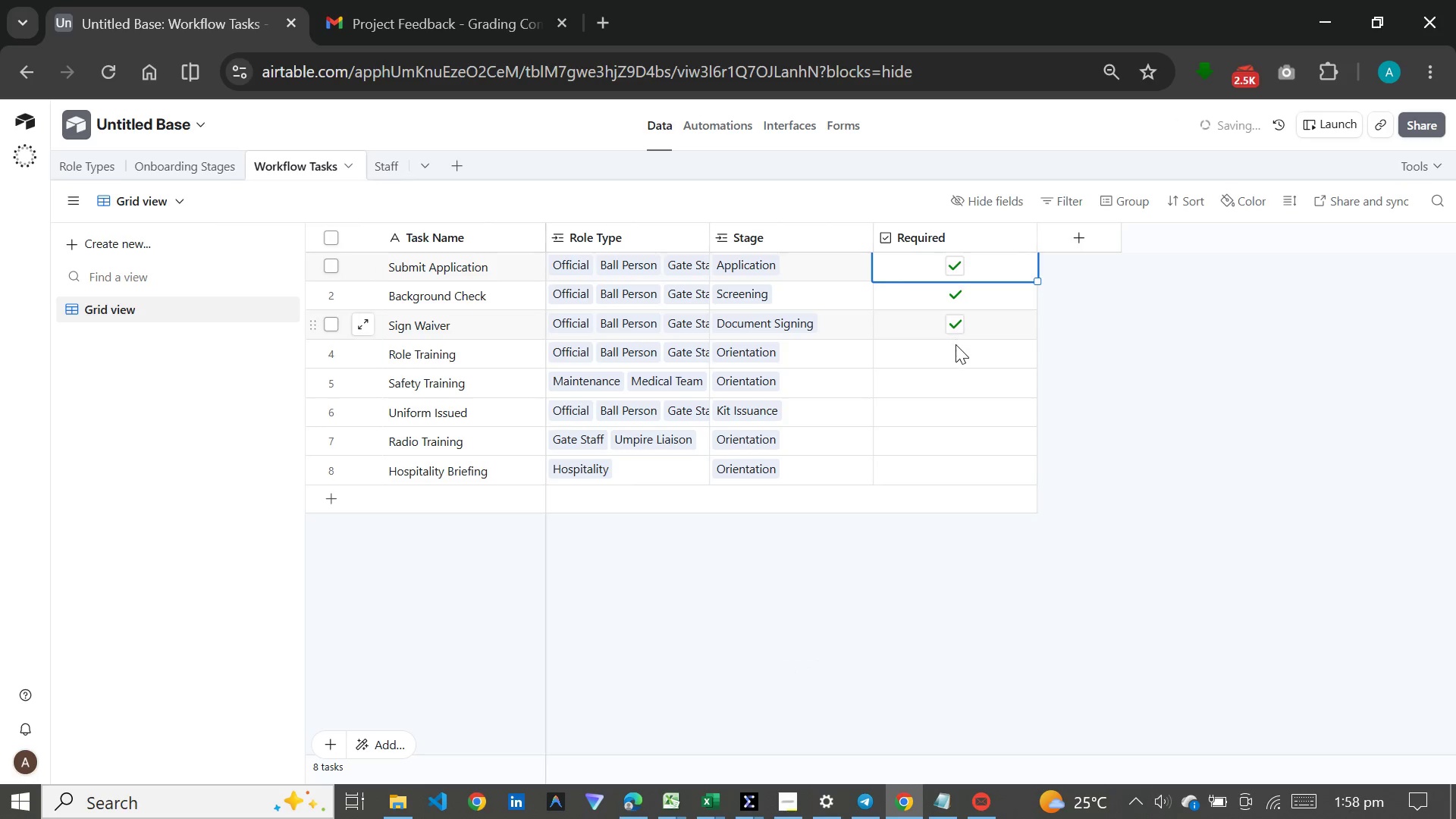 
left_click([956, 347])
 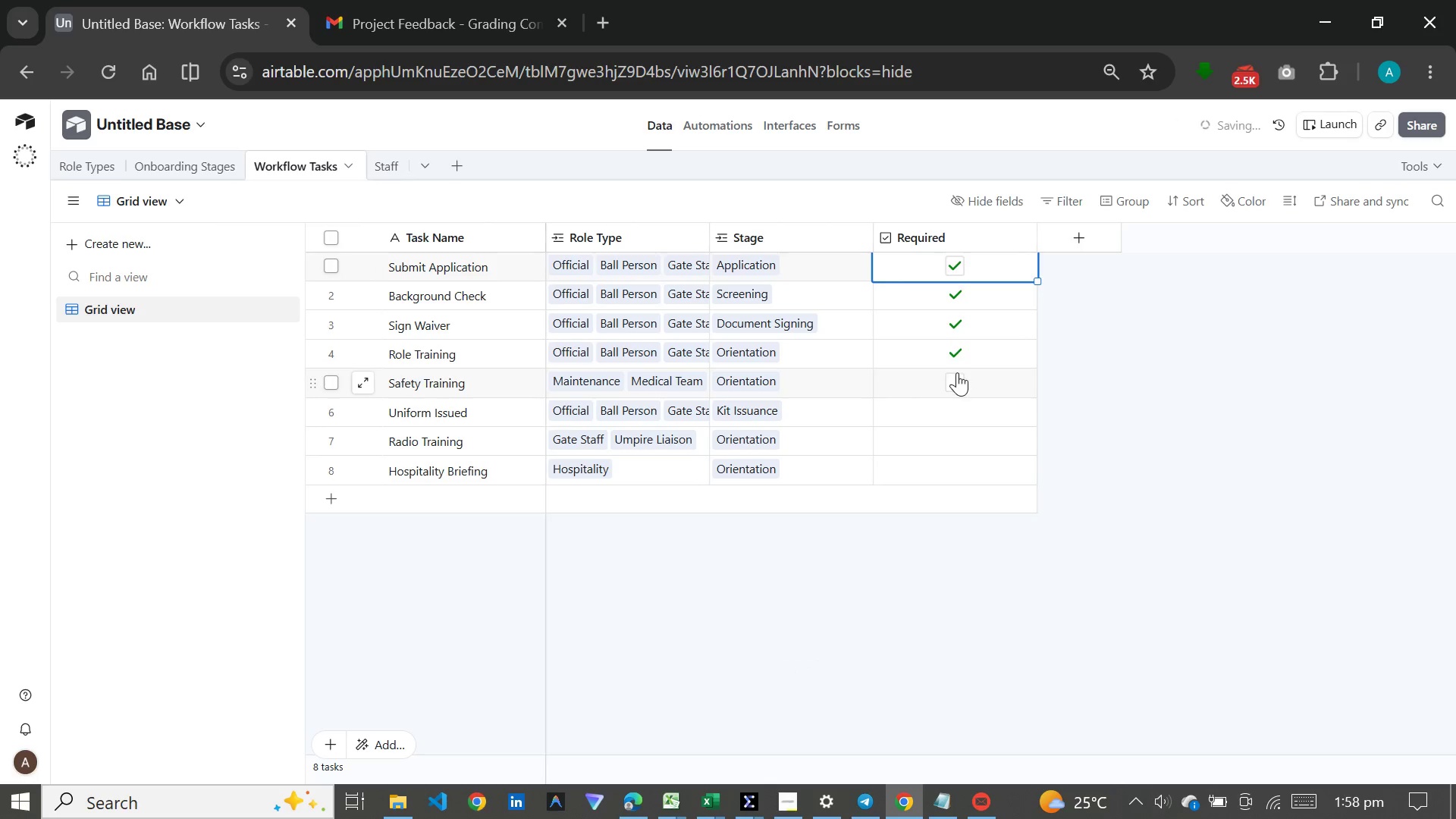 
left_click([957, 374])
 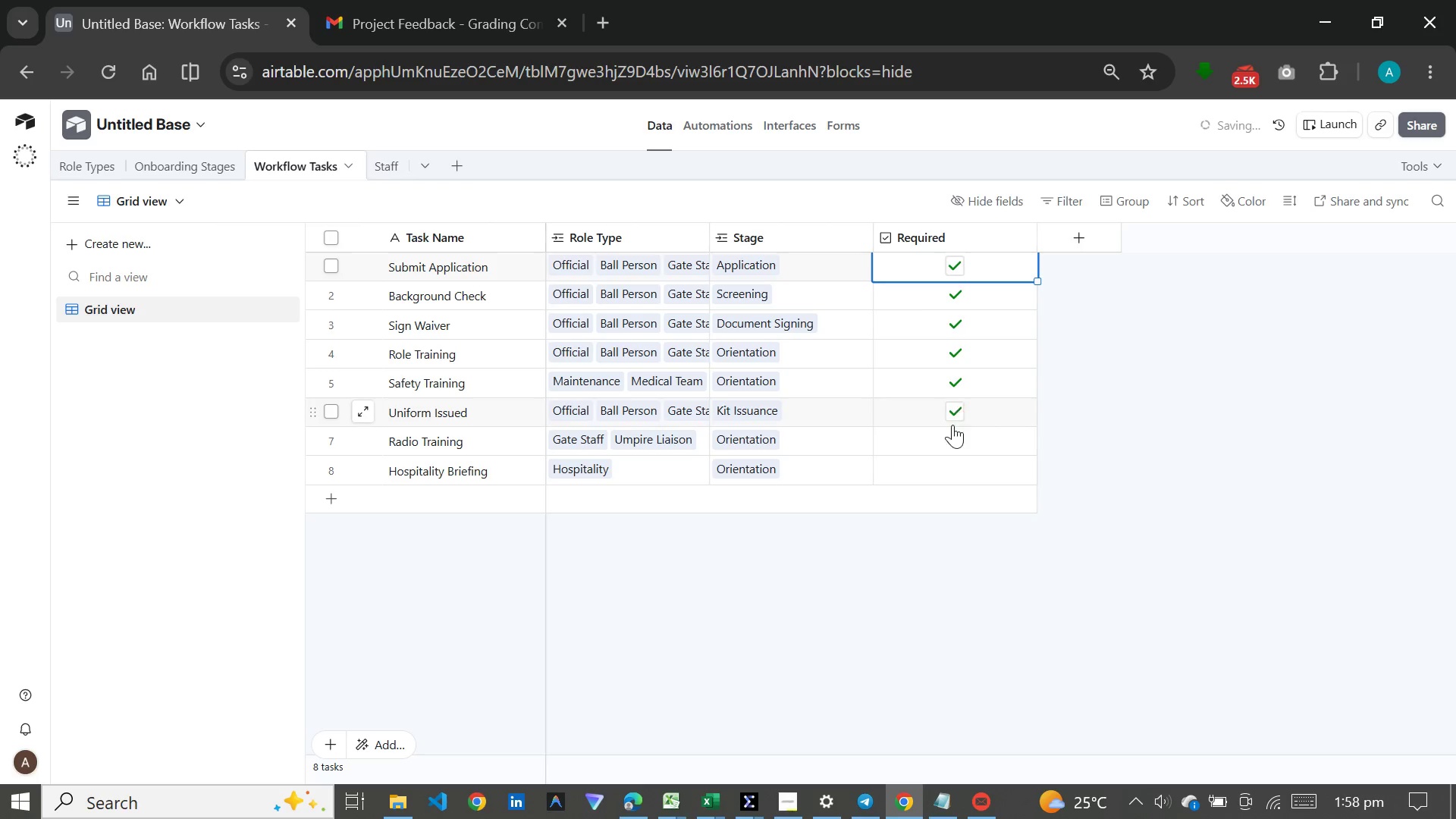 
left_click([949, 443])
 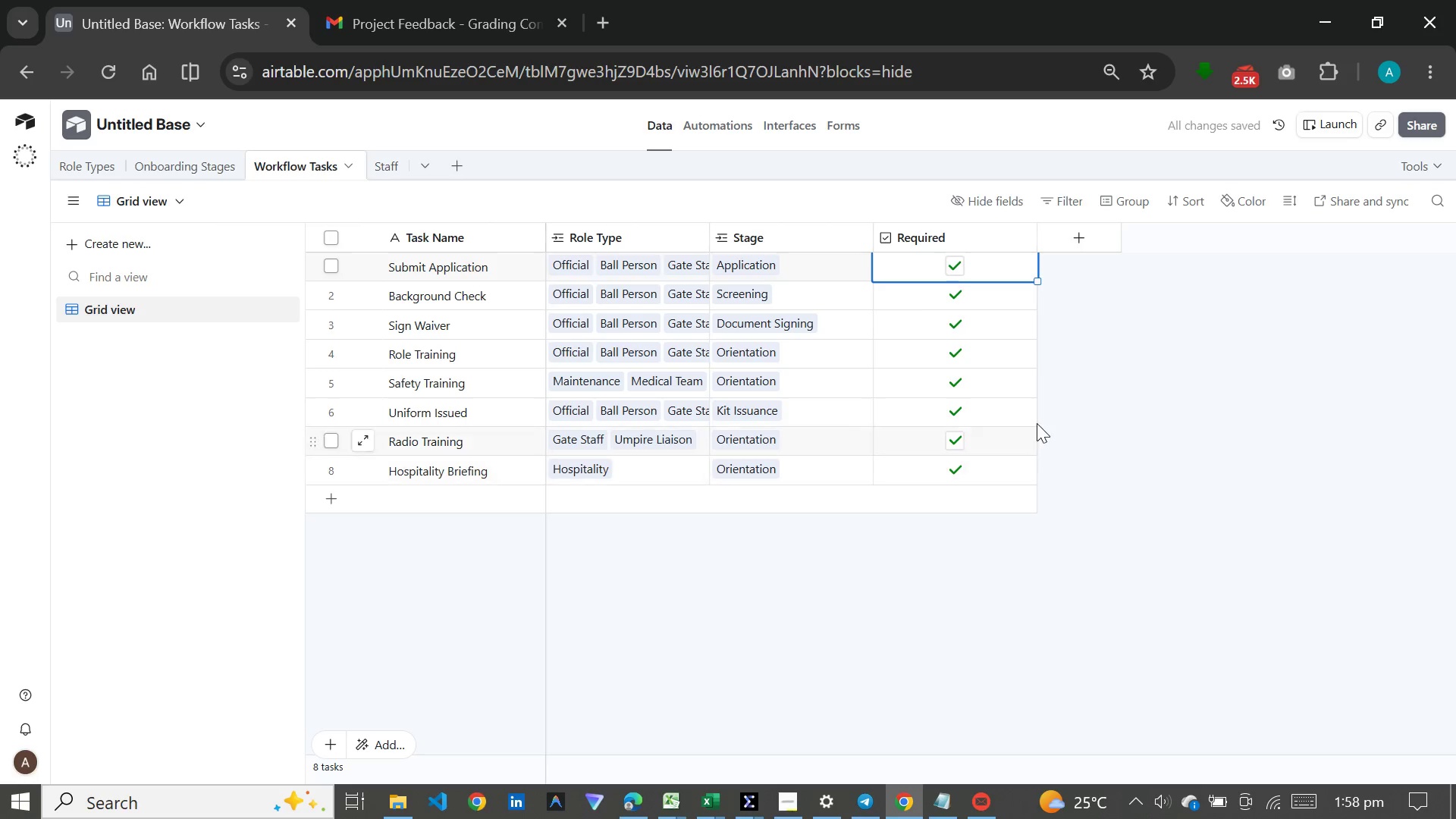 
left_click([1037, 422])
 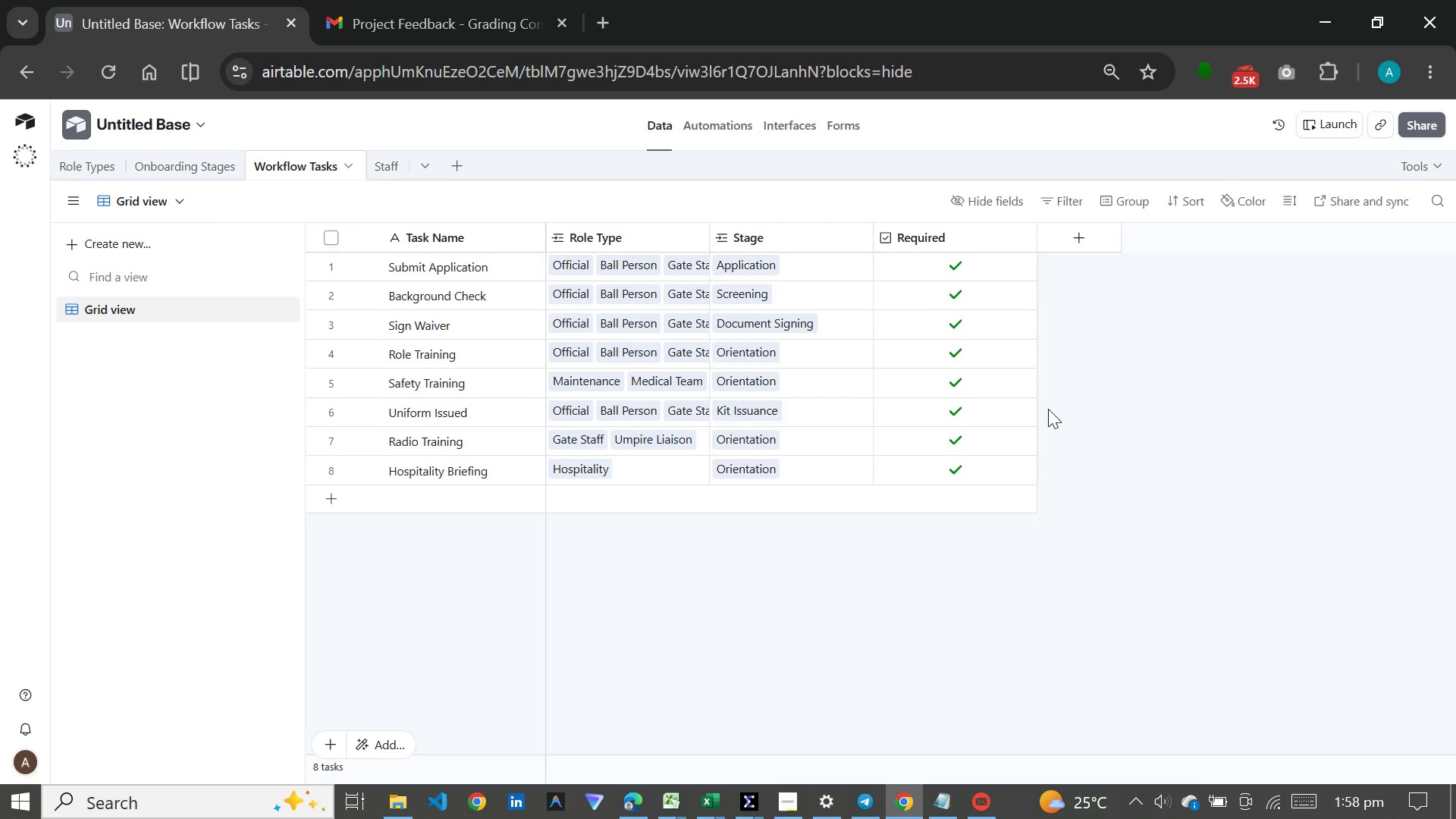 
scroll: coordinate [1037, 423], scroll_direction: up, amount: 5.0
 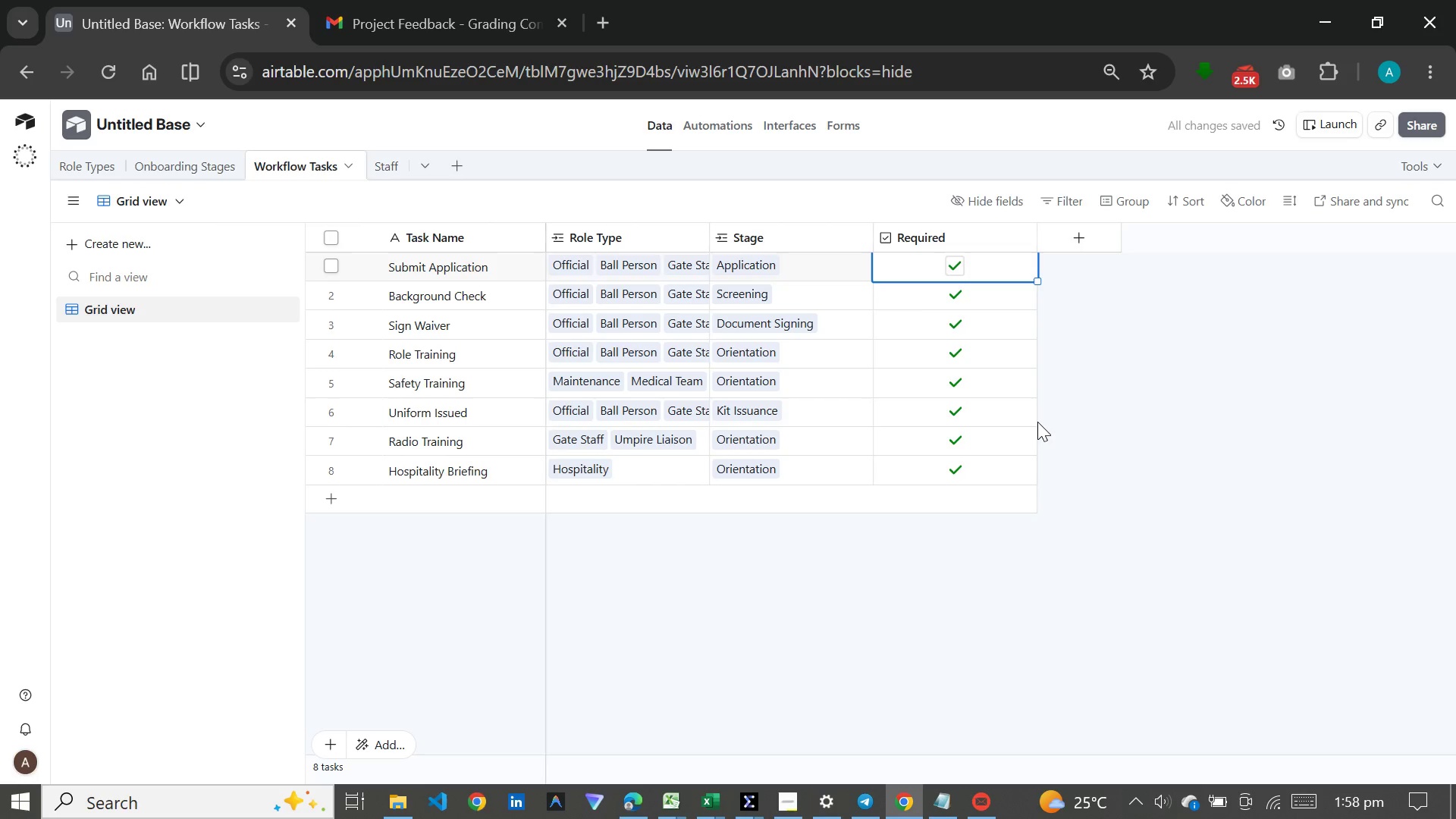 
wait(10.39)
 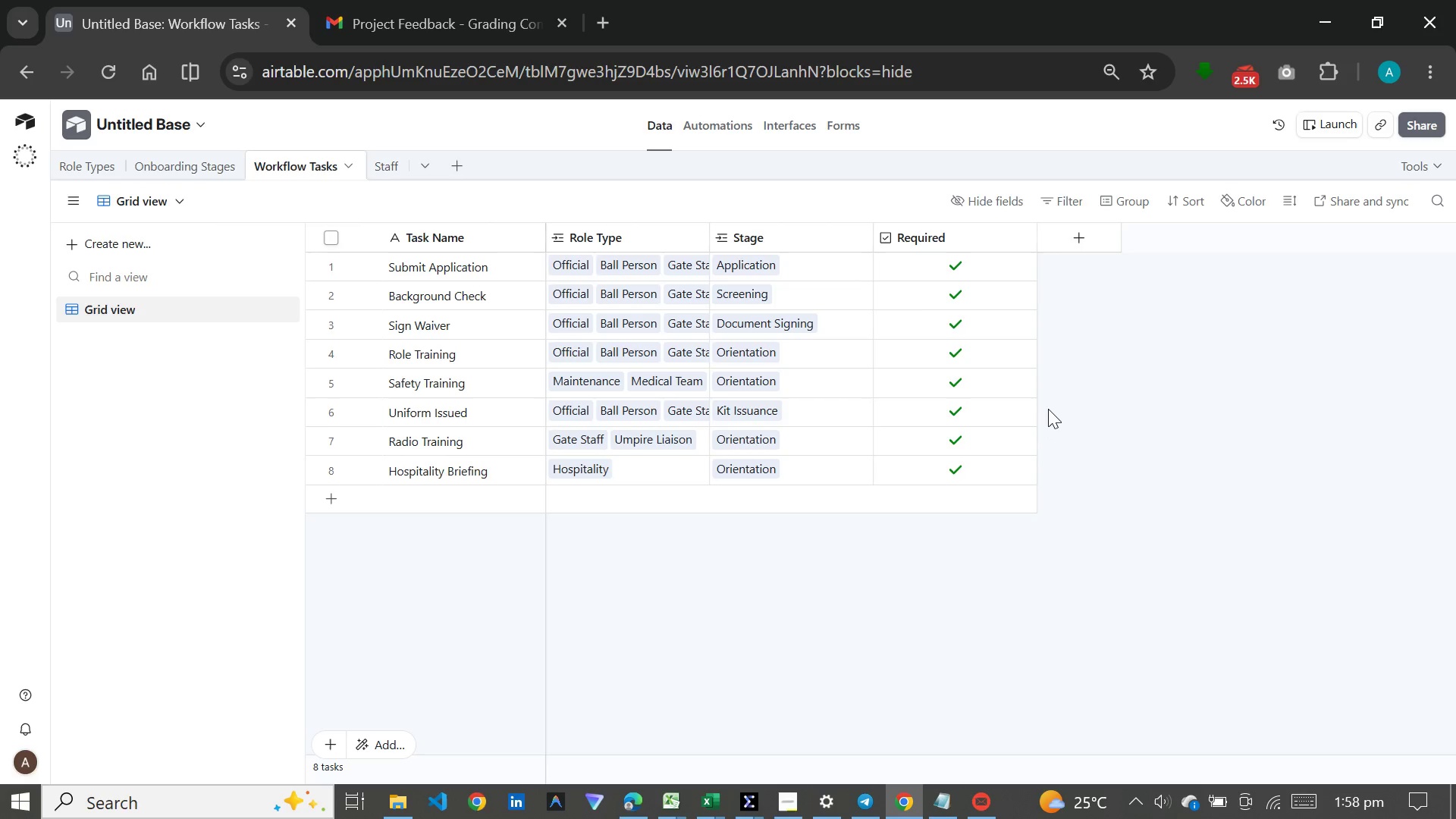 
left_click([93, 177])
 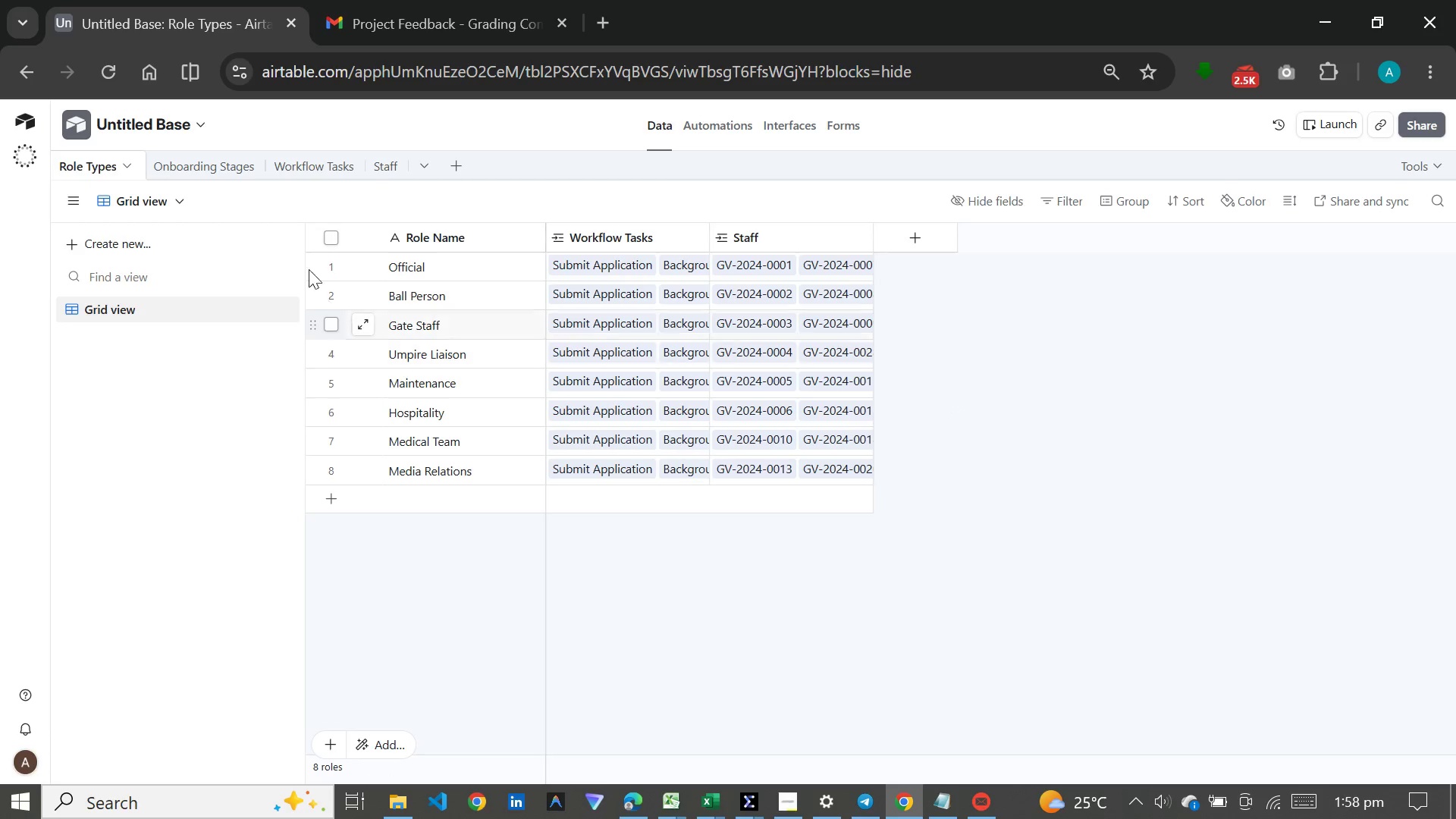 
left_click([220, 169])
 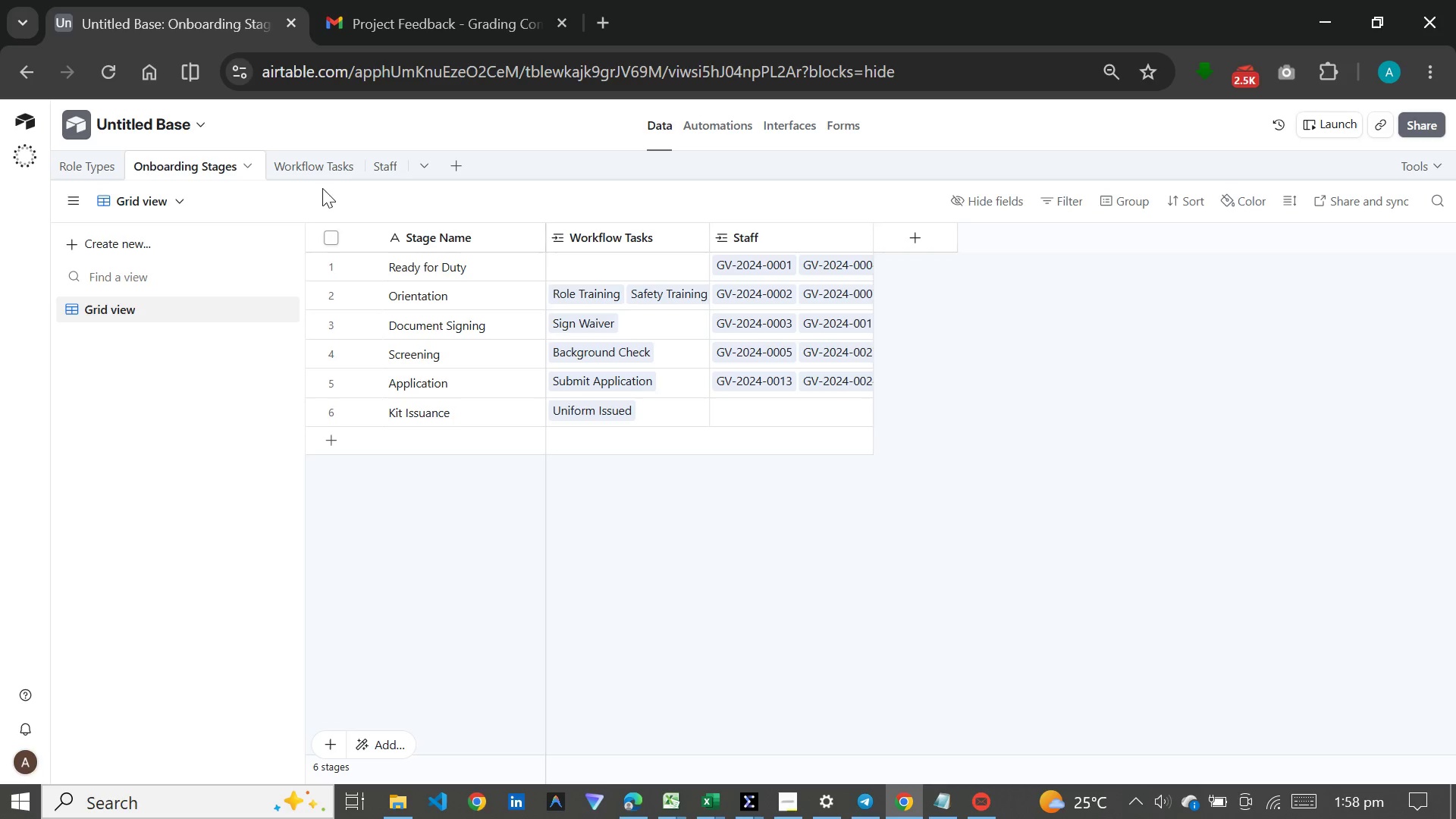 
left_click([318, 171])
 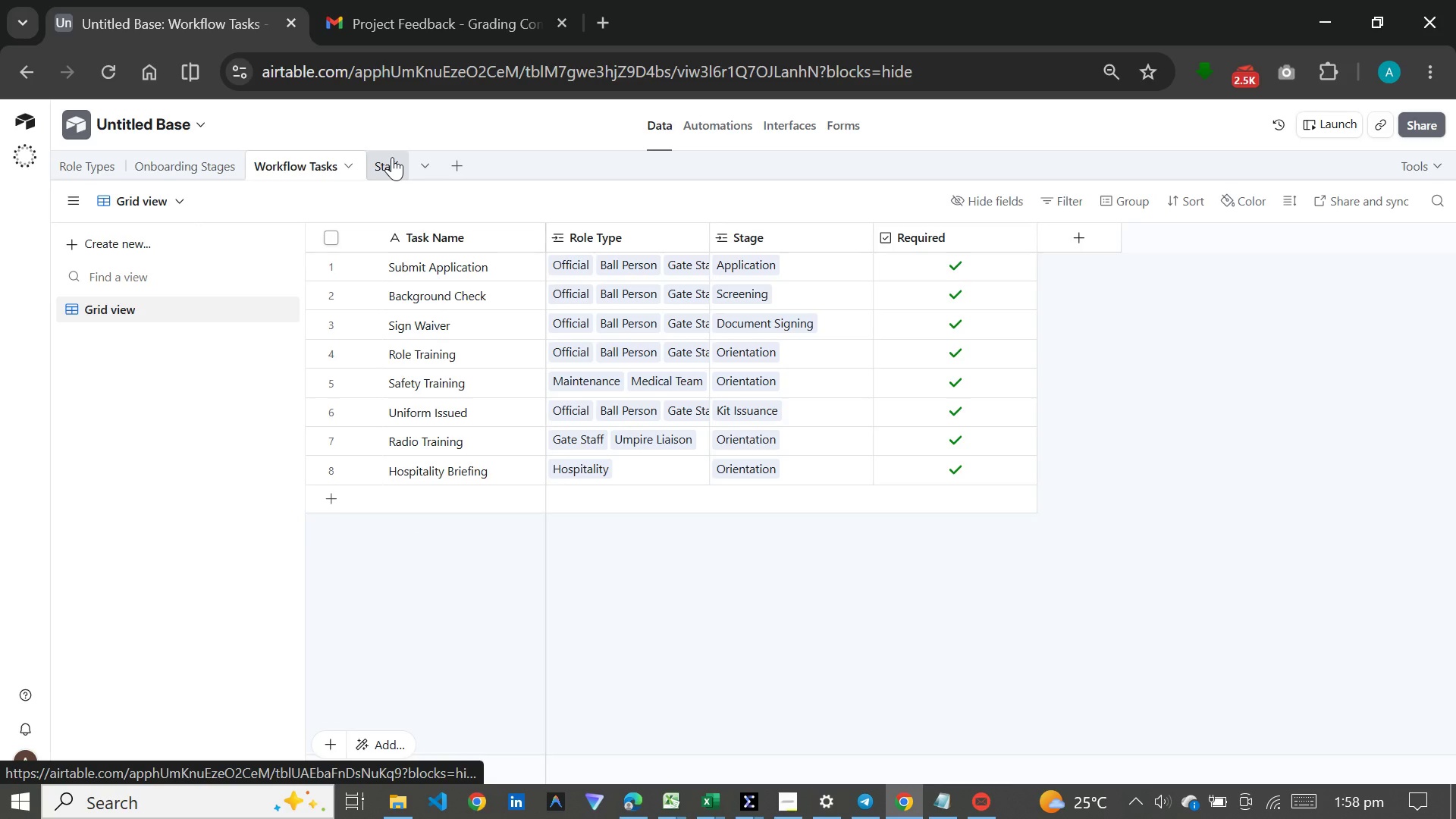 
wait(10.91)
 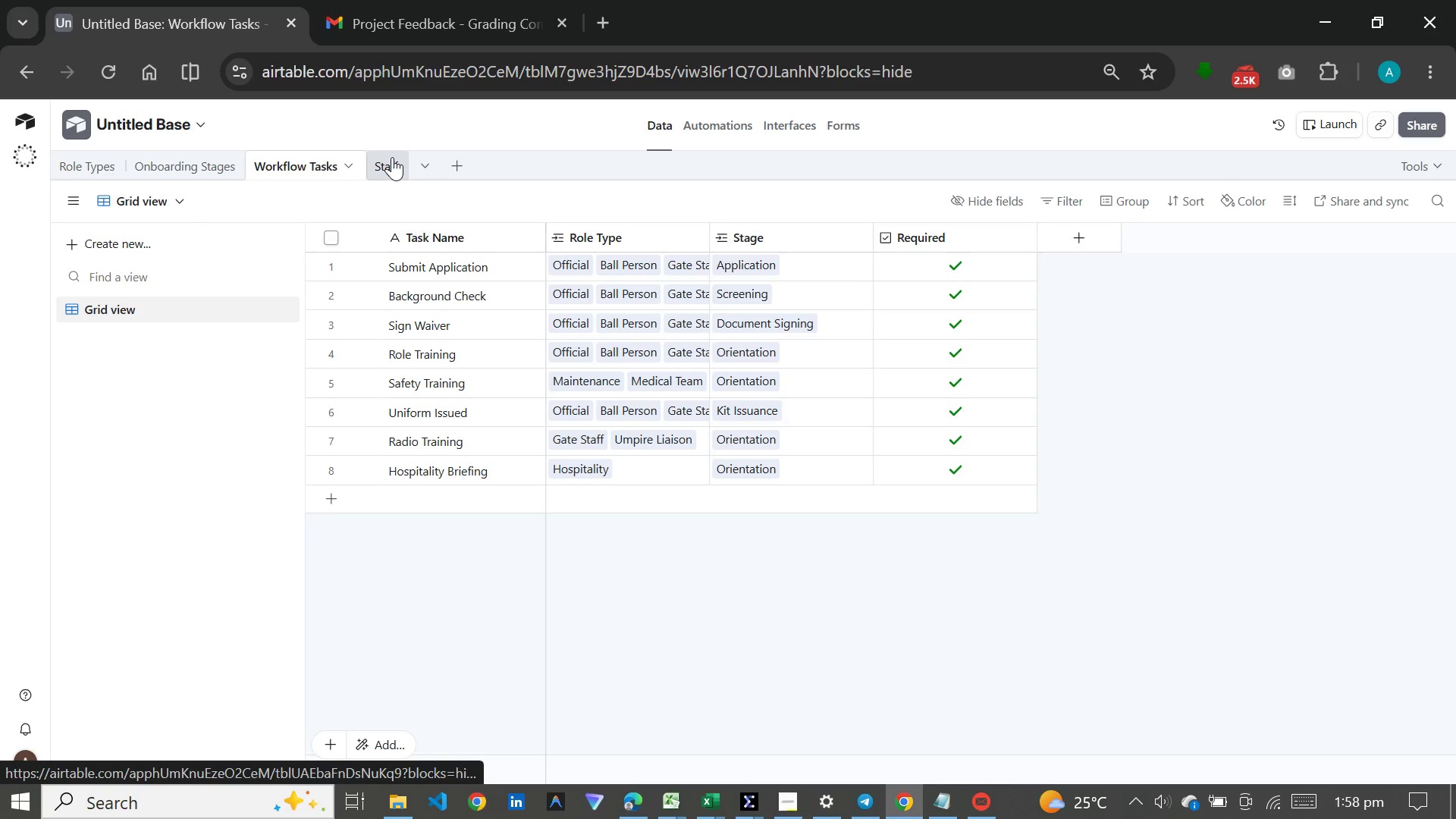 
left_click([391, 172])
 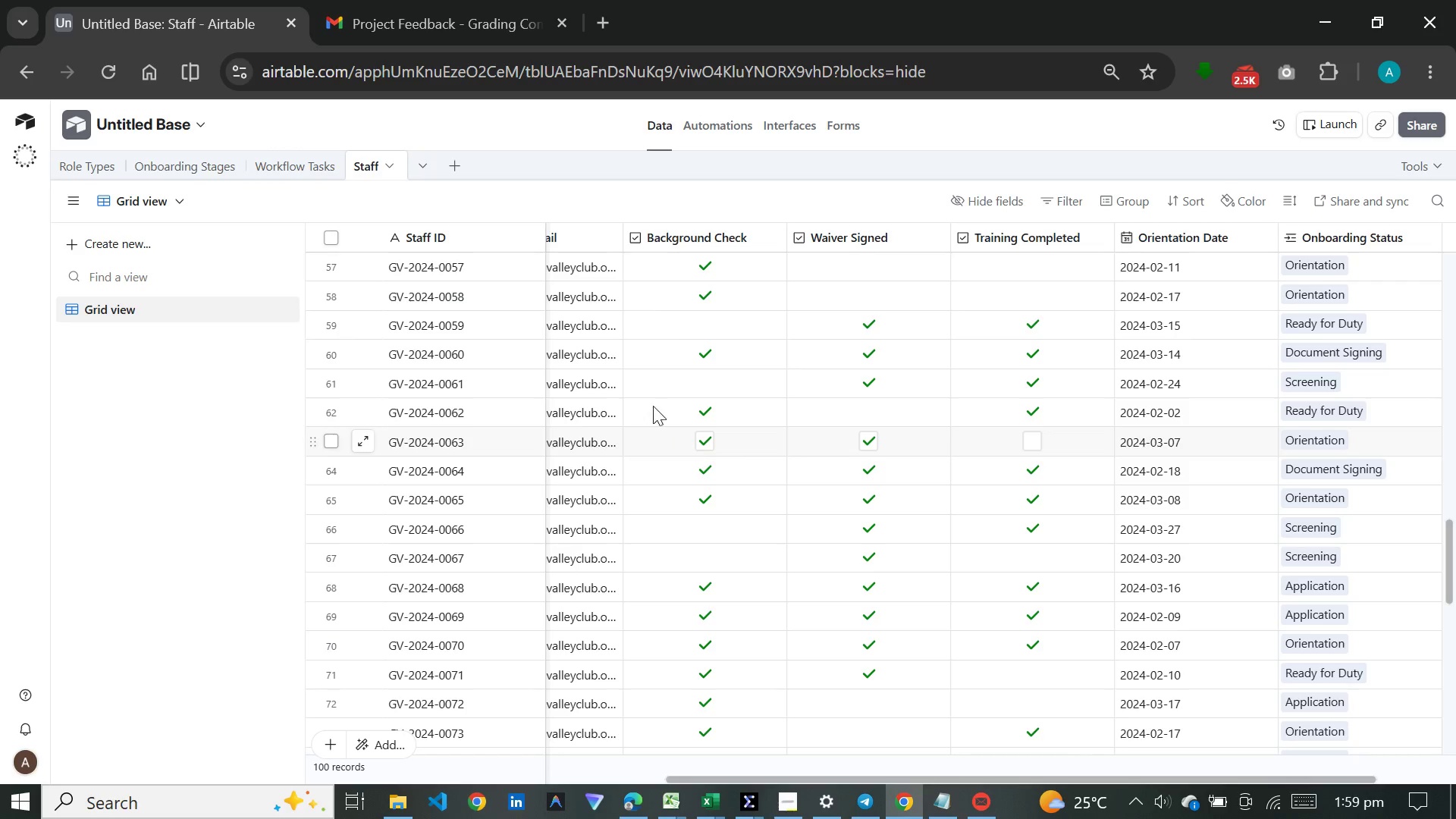 
wait(7.72)
 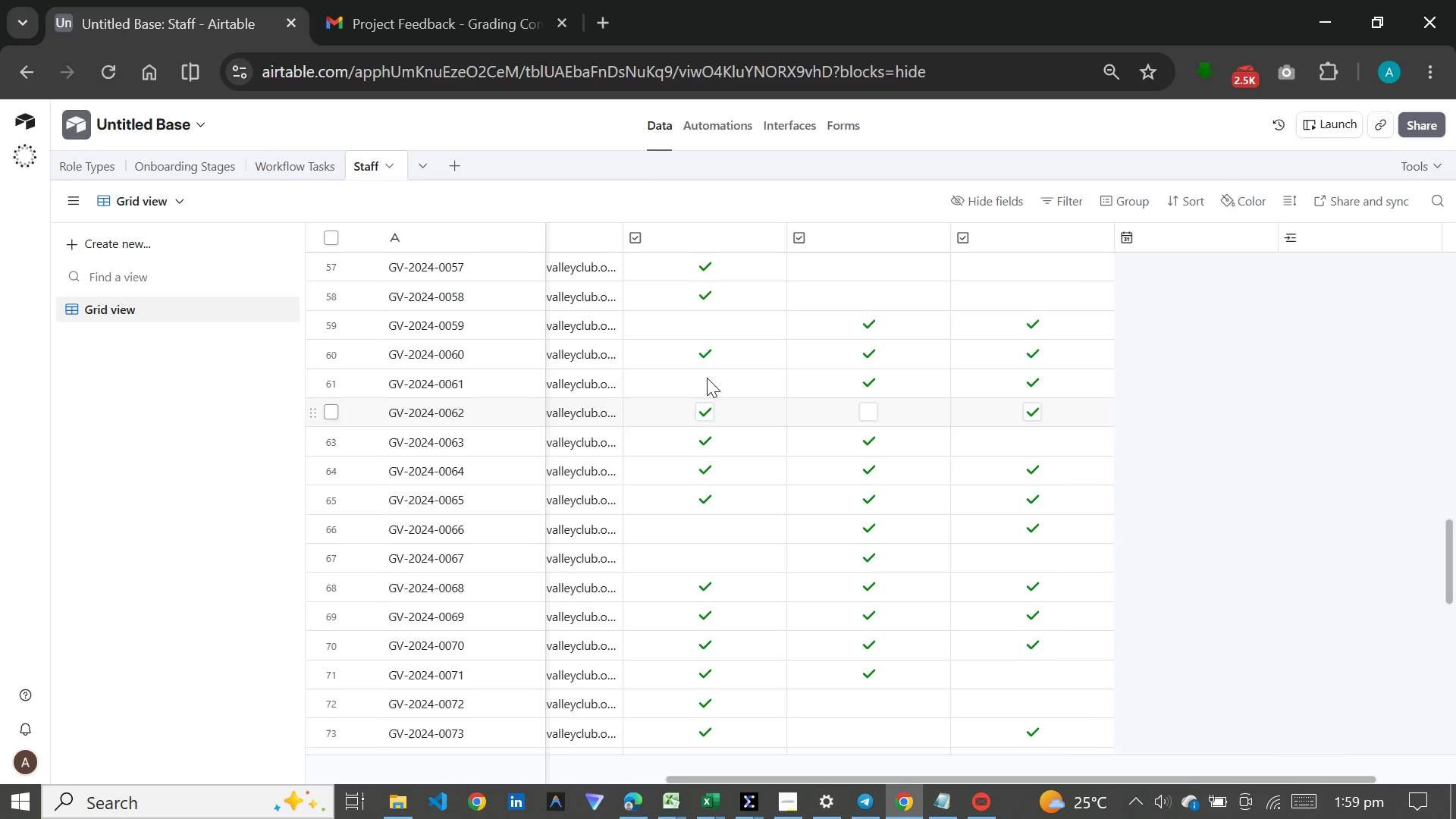 
left_click([597, 406])
 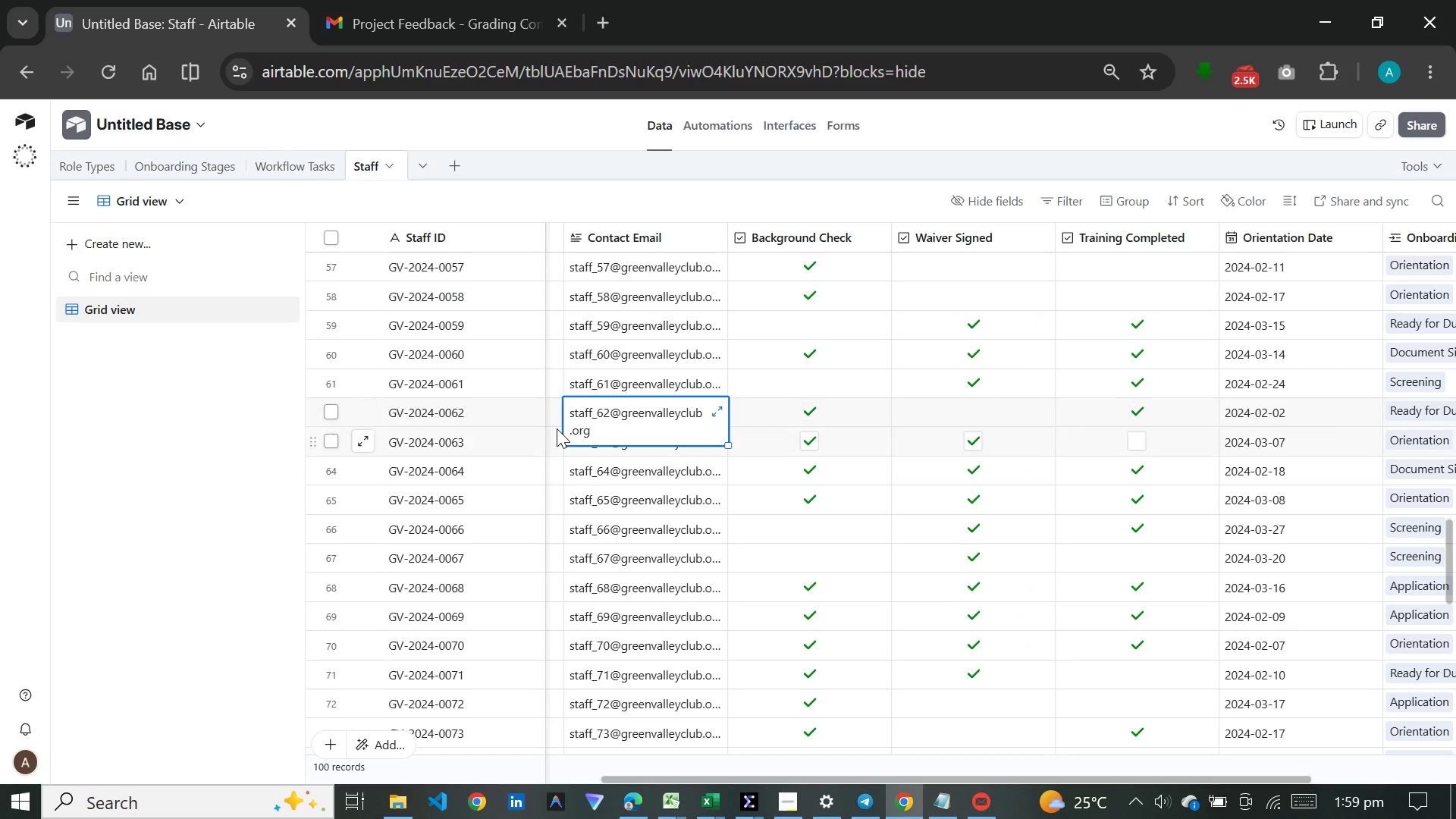 
left_click([557, 428])
 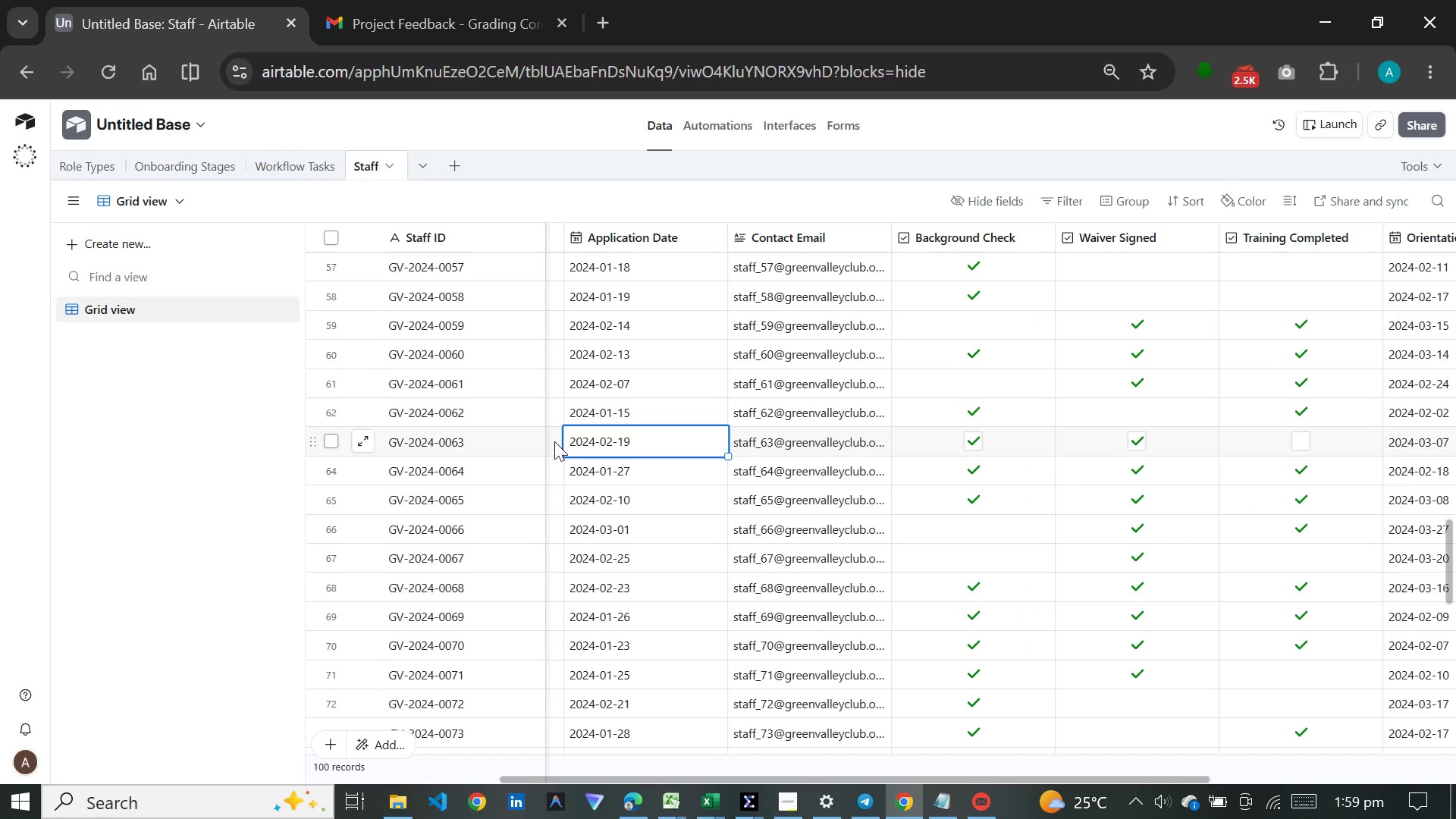 
left_click([554, 441])
 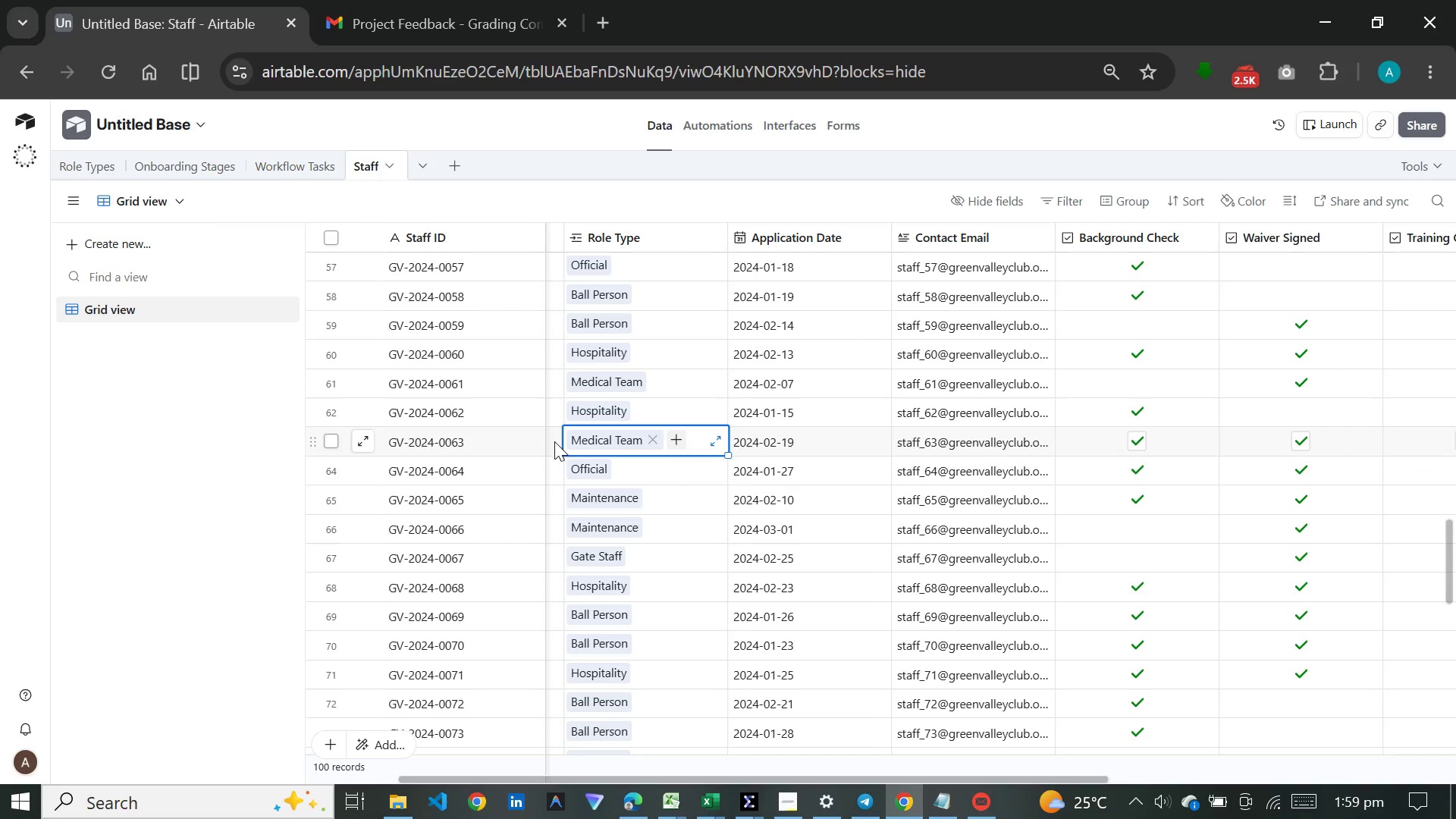 
left_click([554, 441])
 